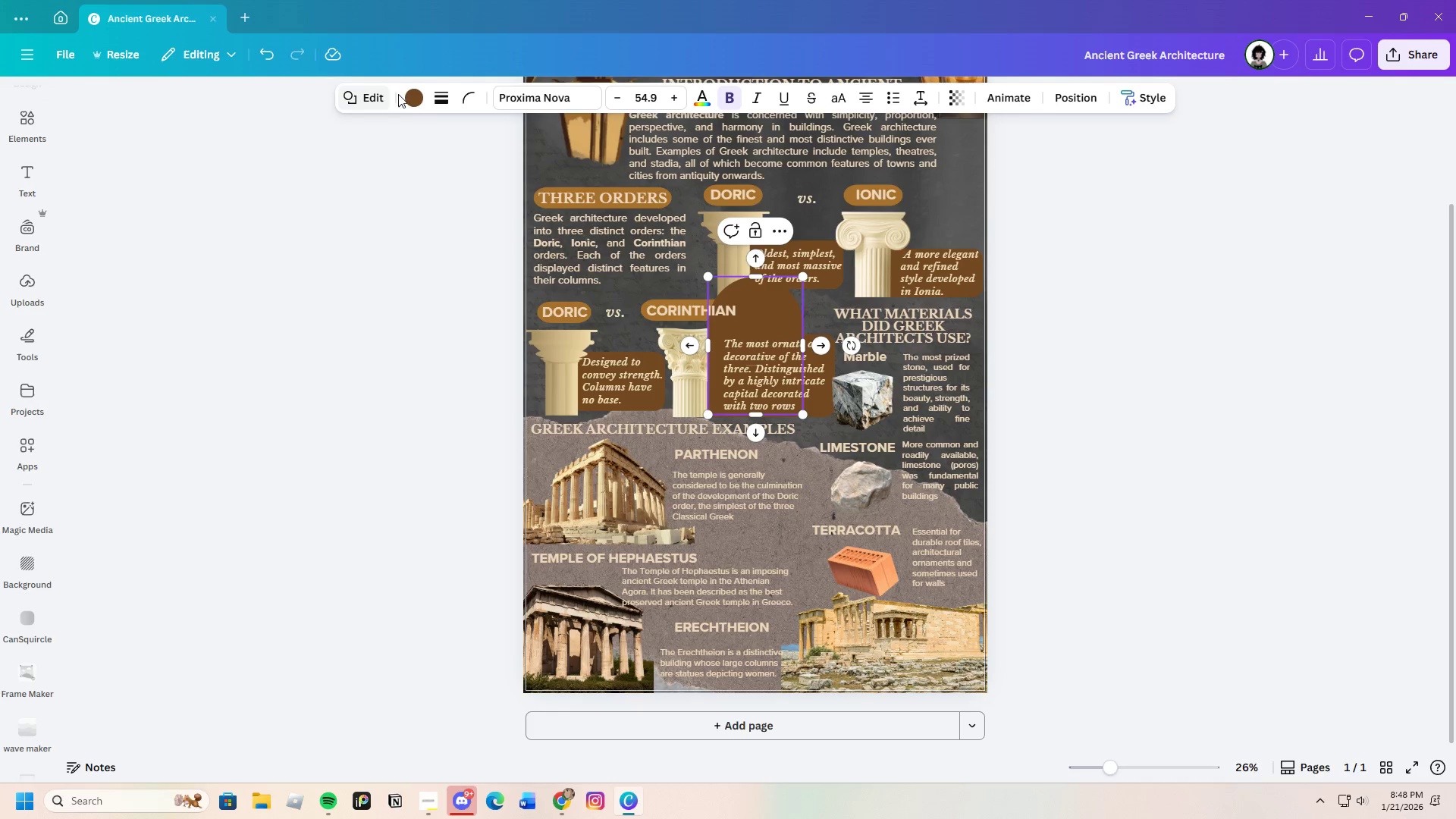 
left_click([413, 93])
 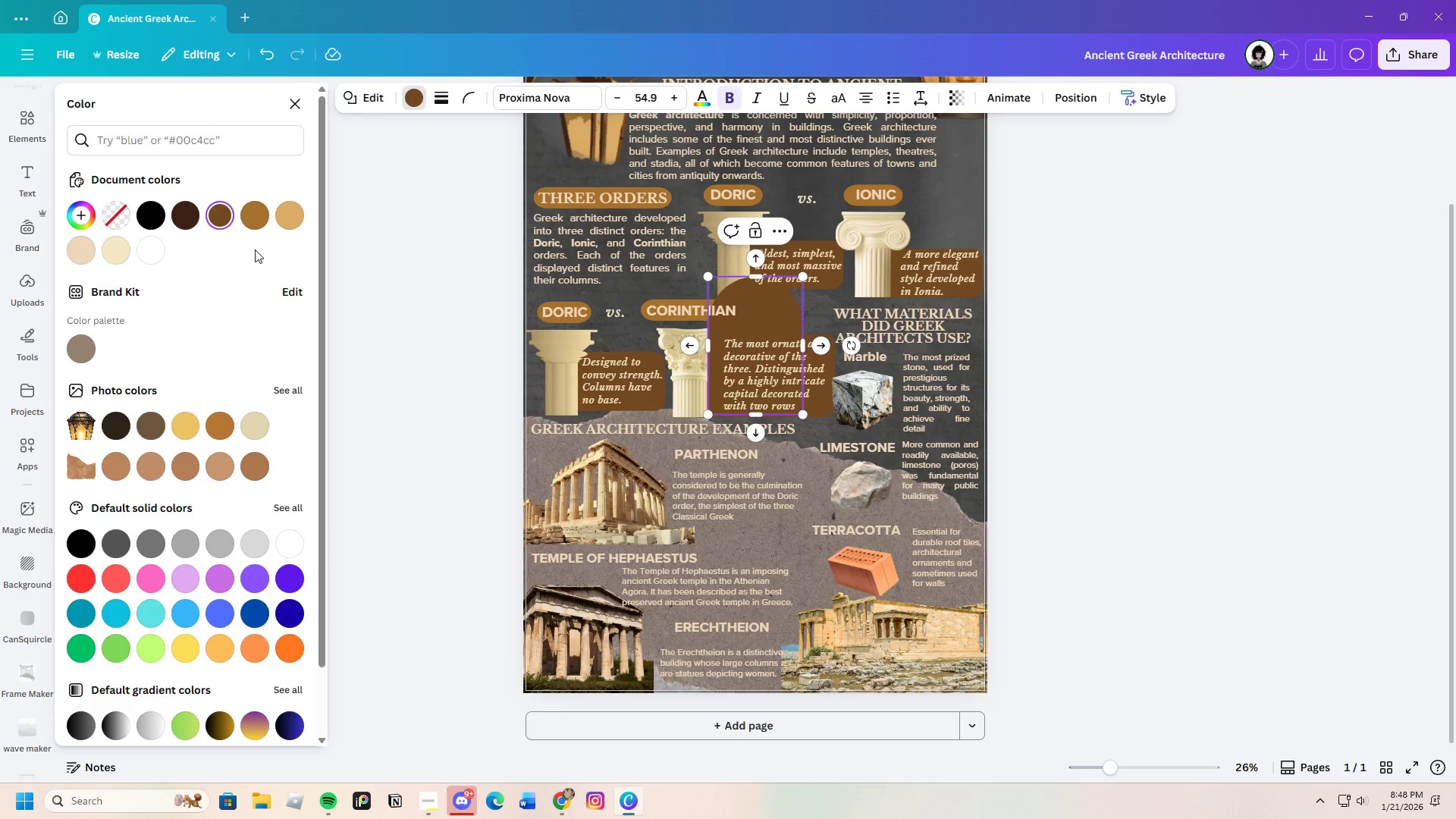 
left_click([264, 217])
 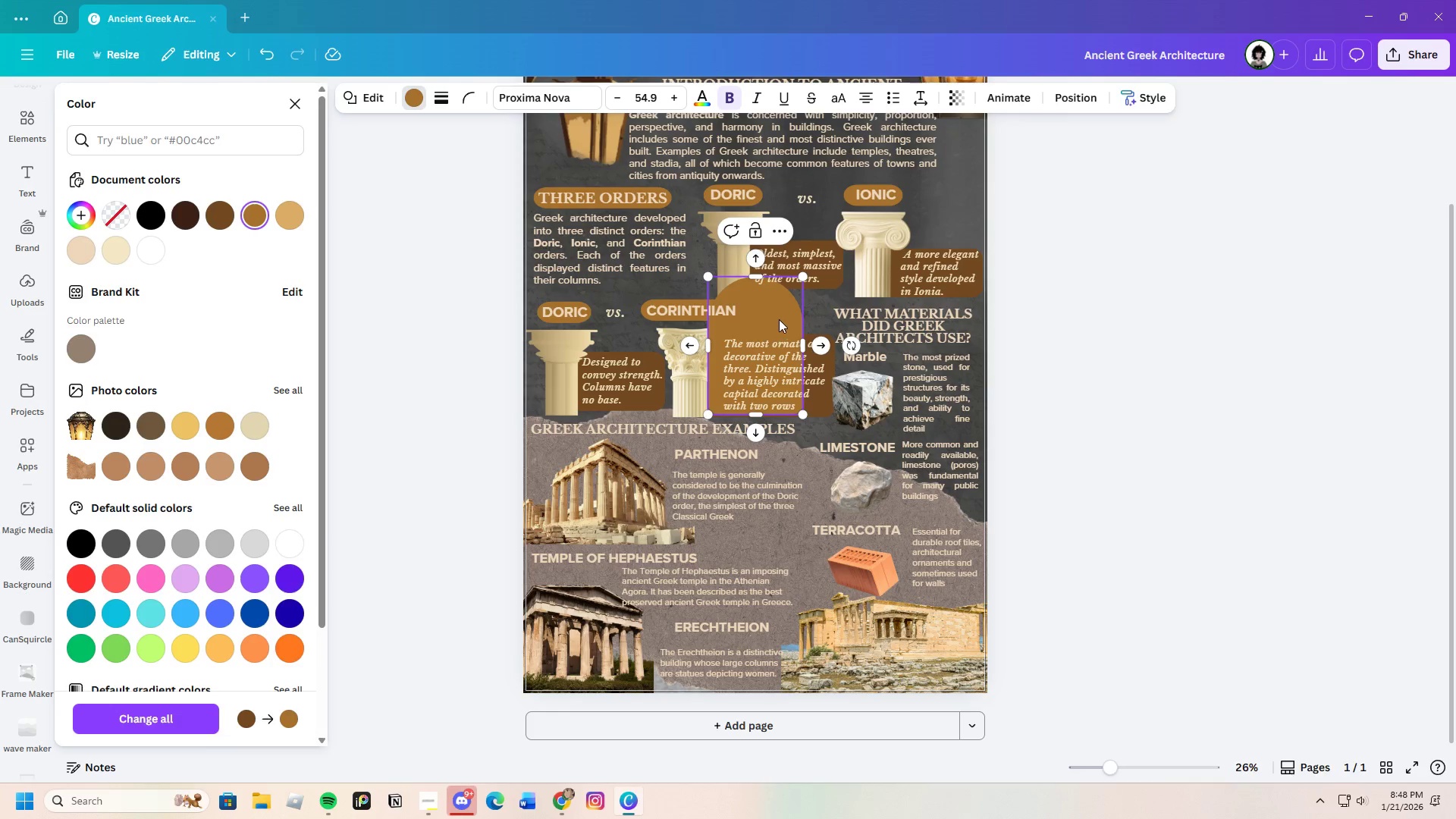 
left_click_drag(start_coordinate=[772, 315], to_coordinate=[915, 320])
 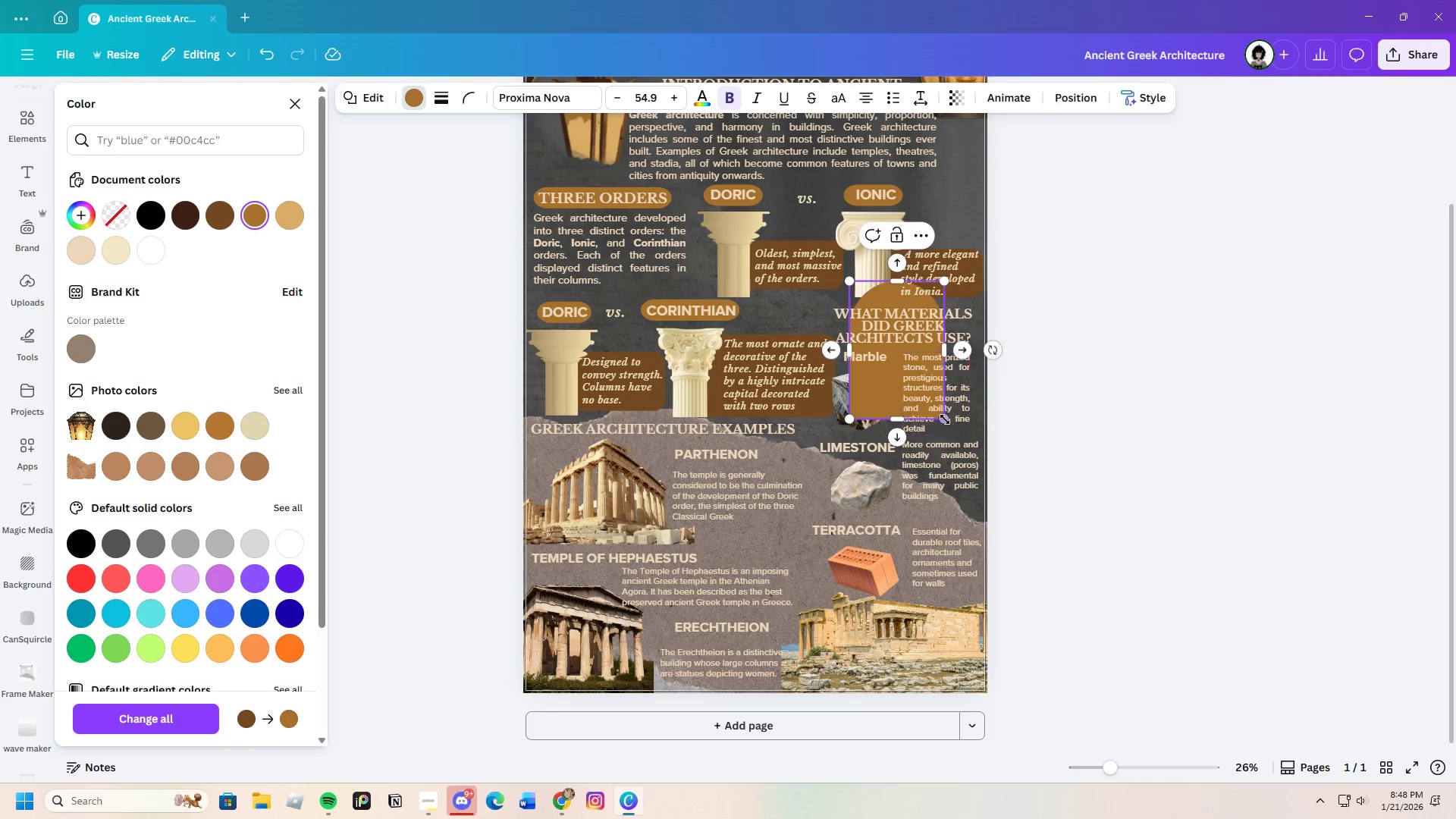 
left_click_drag(start_coordinate=[943, 418], to_coordinate=[1097, 630])
 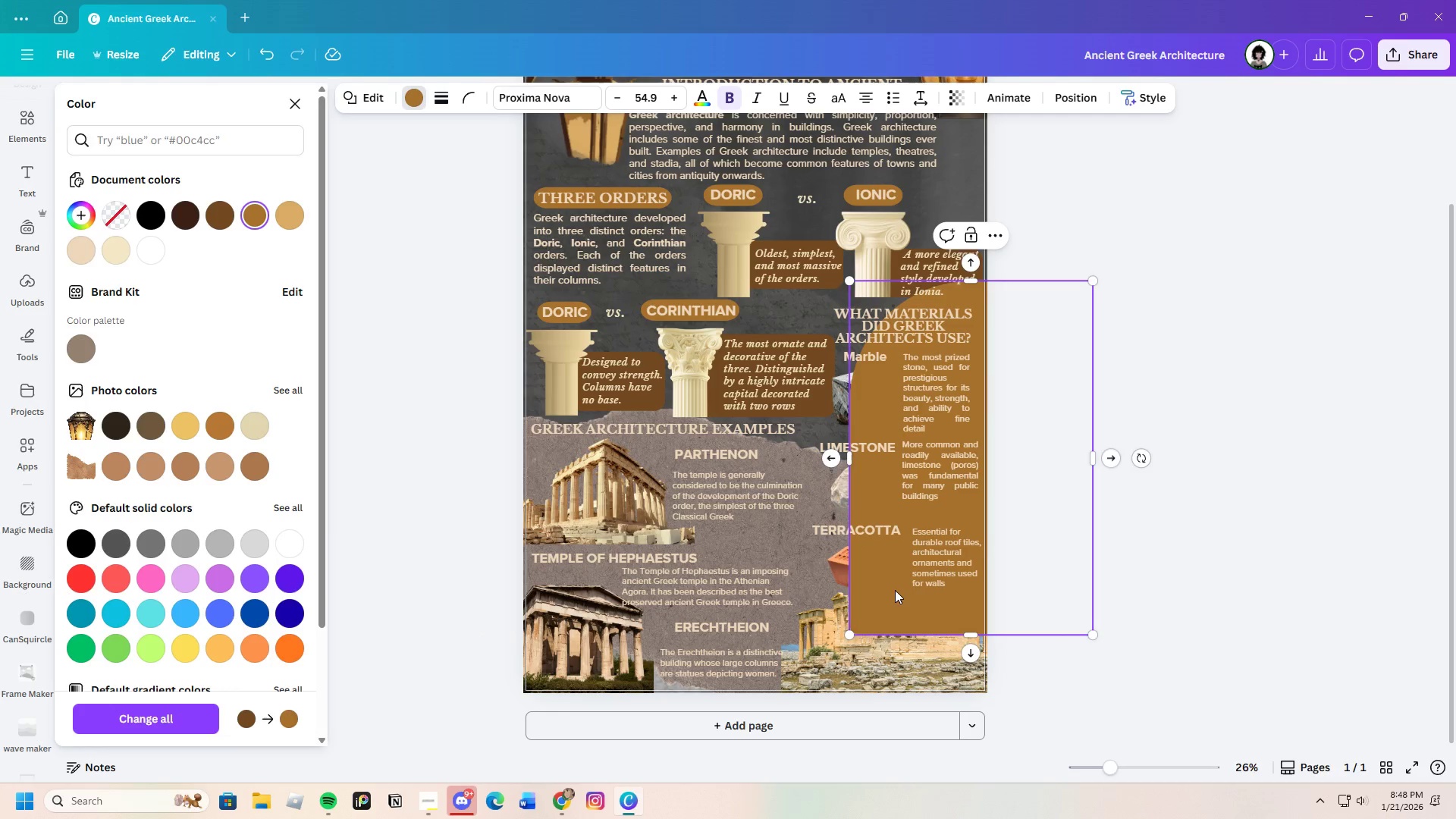 
left_click_drag(start_coordinate=[895, 590], to_coordinate=[857, 579])
 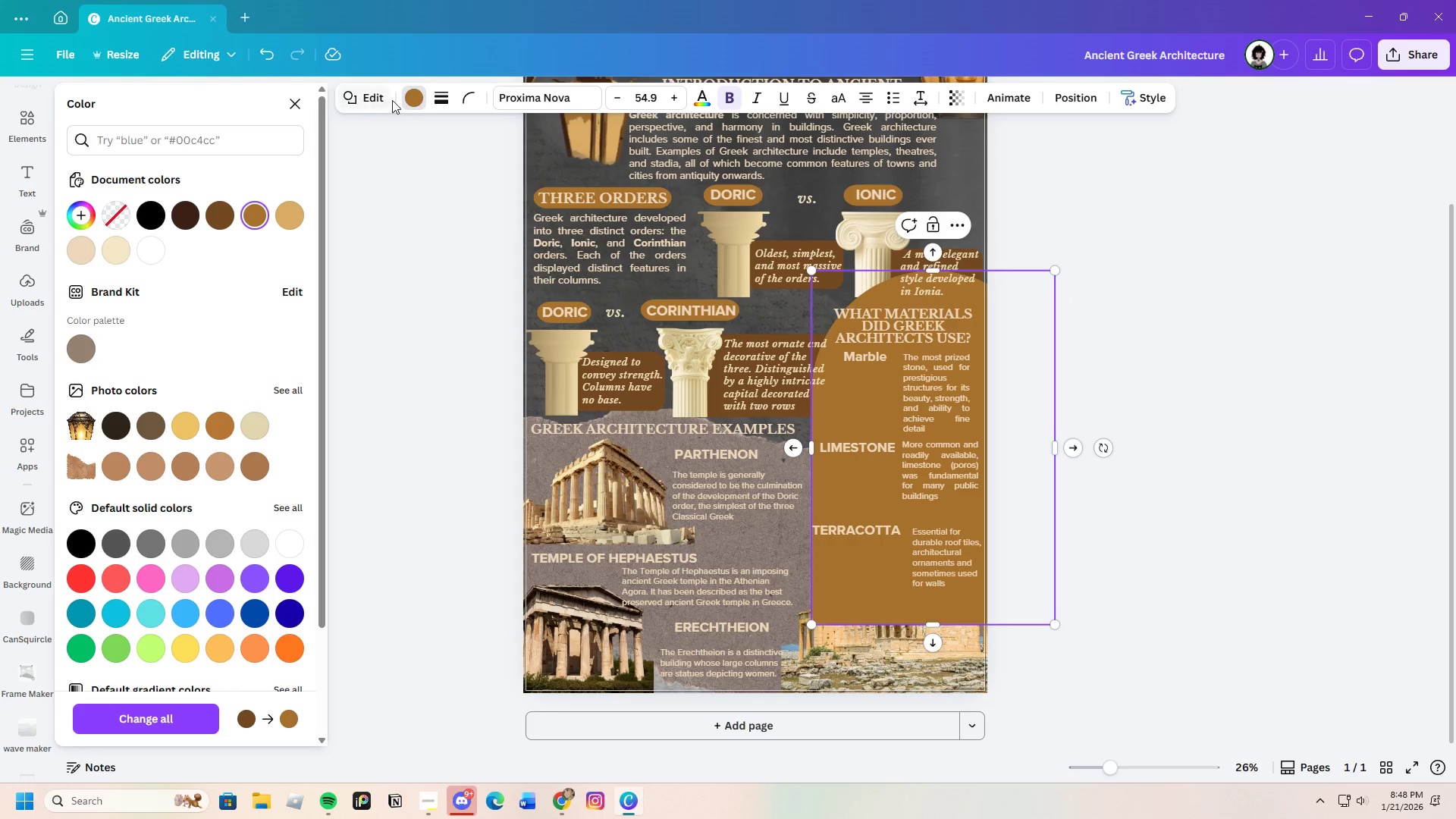 
left_click([406, 95])
 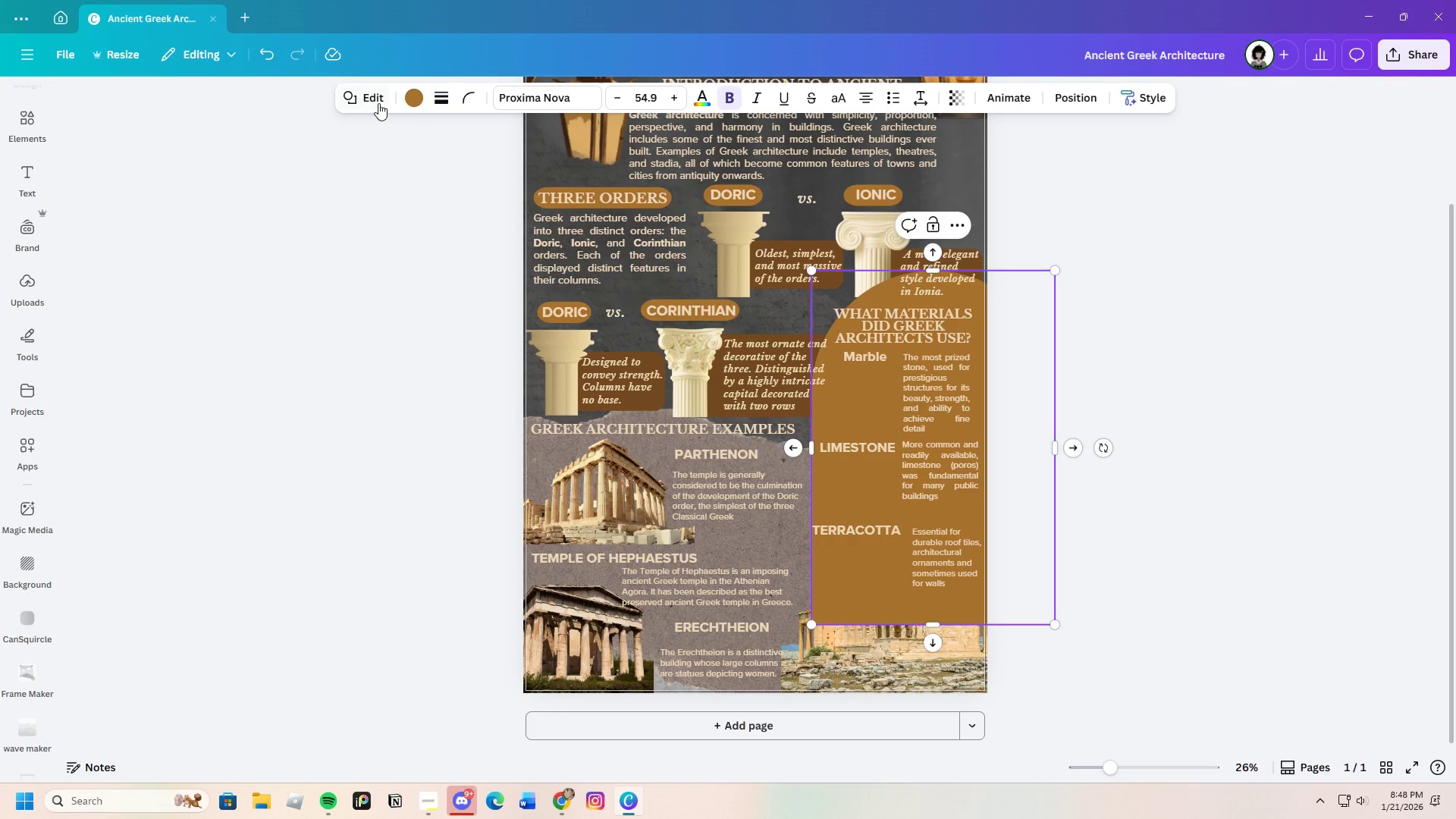 
left_click([413, 102])
 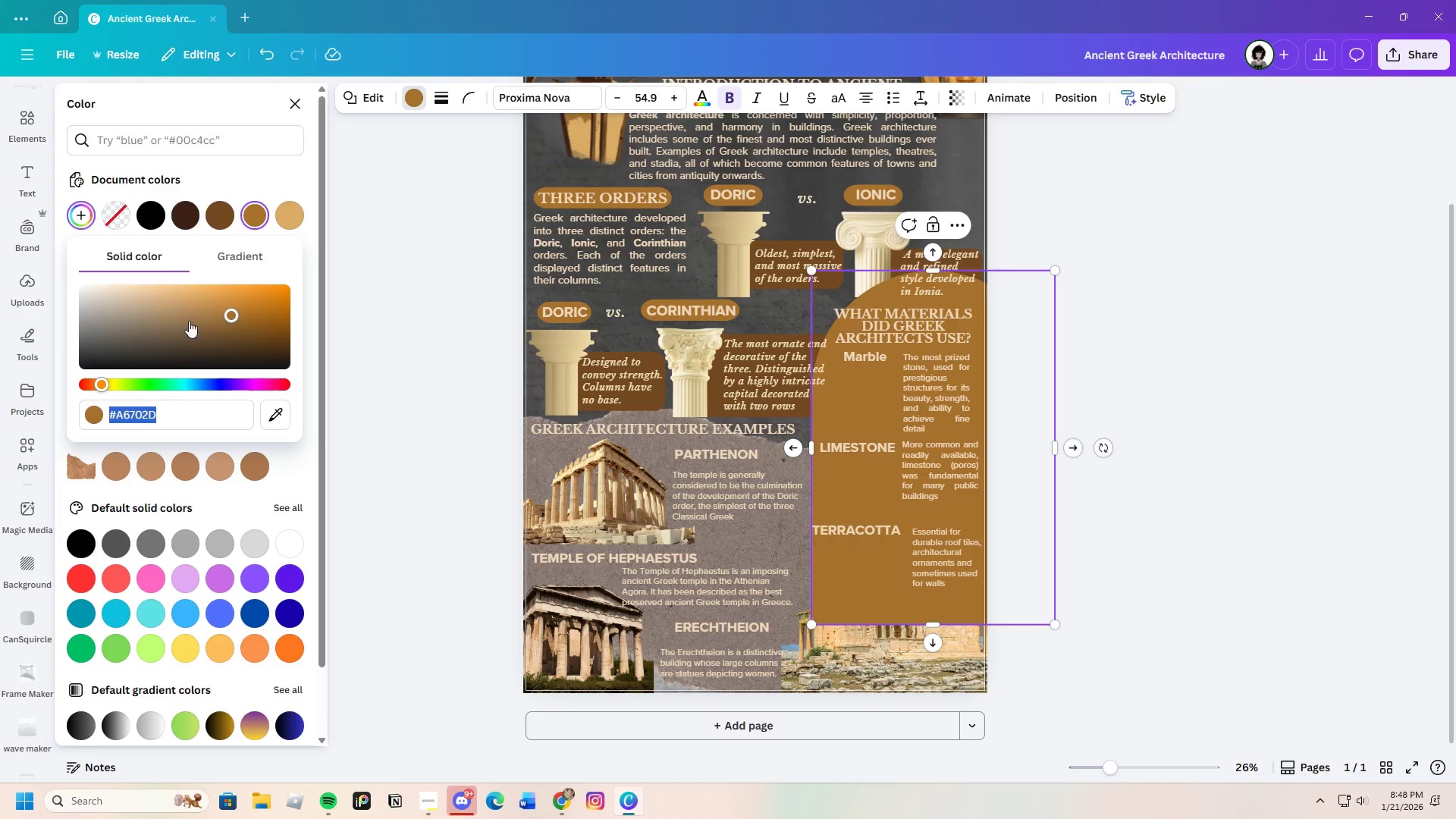 
left_click_drag(start_coordinate=[240, 318], to_coordinate=[259, 354])
 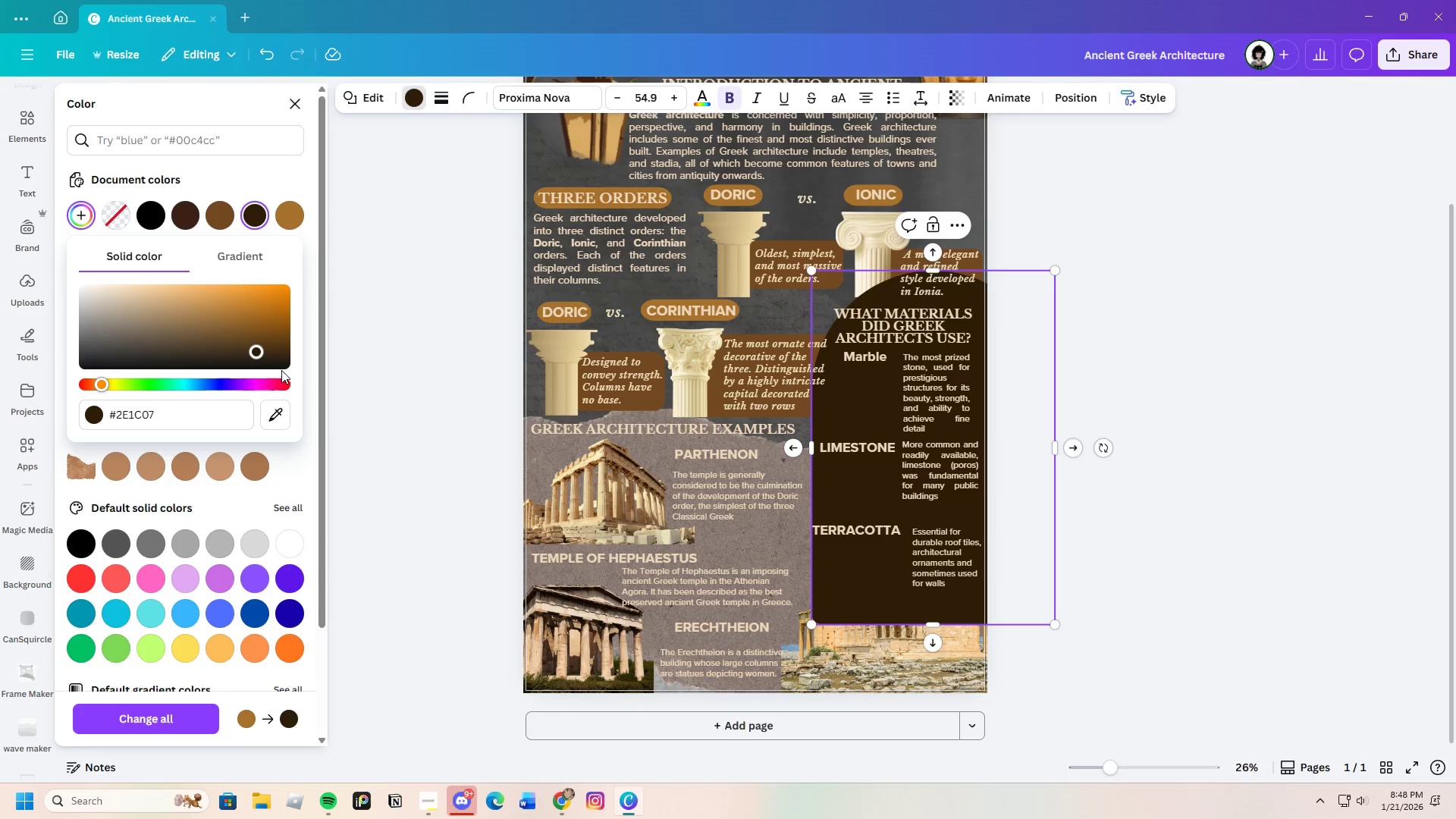 
left_click_drag(start_coordinate=[249, 357], to_coordinate=[186, 361])
 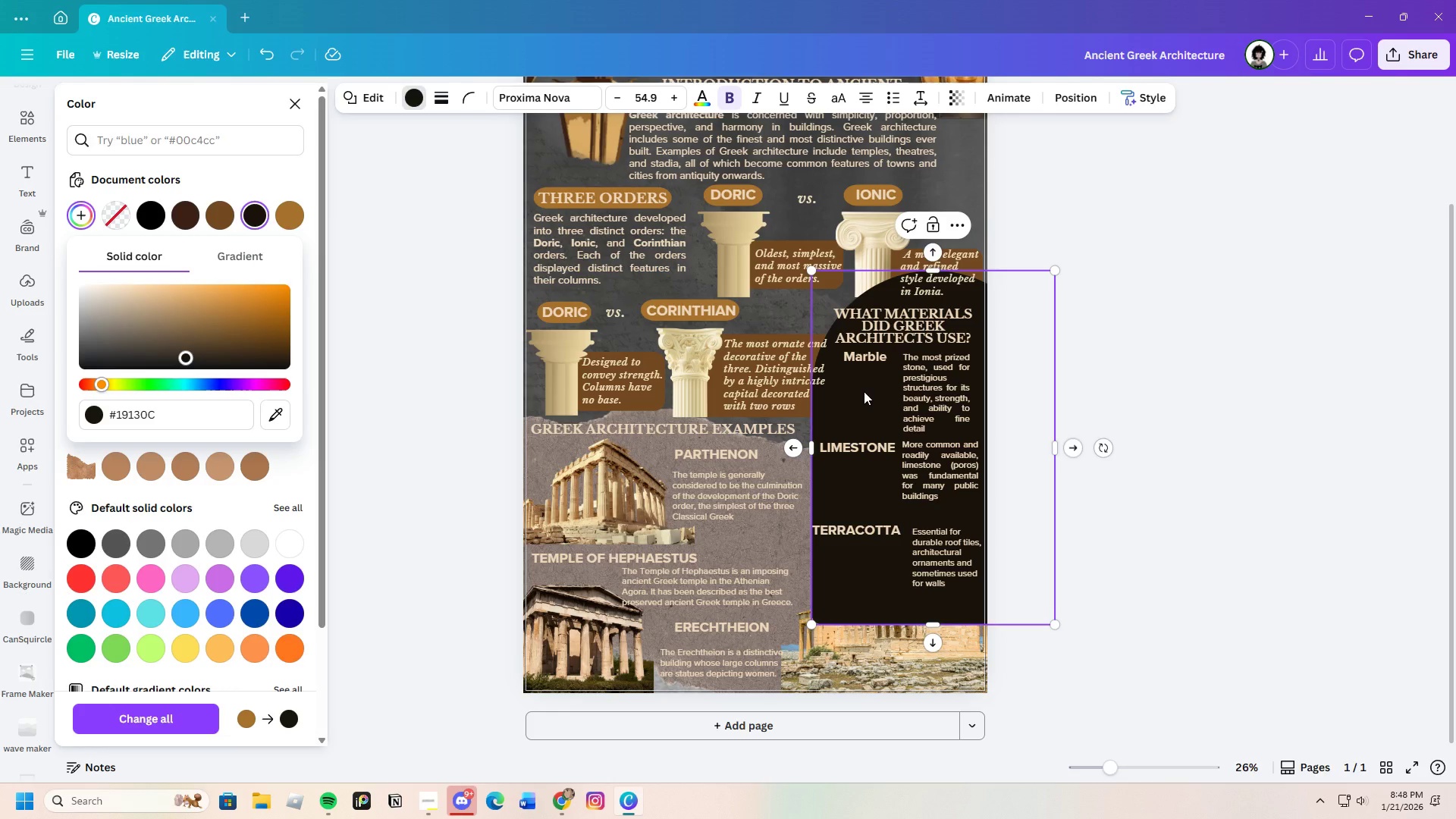 
right_click([864, 391])
 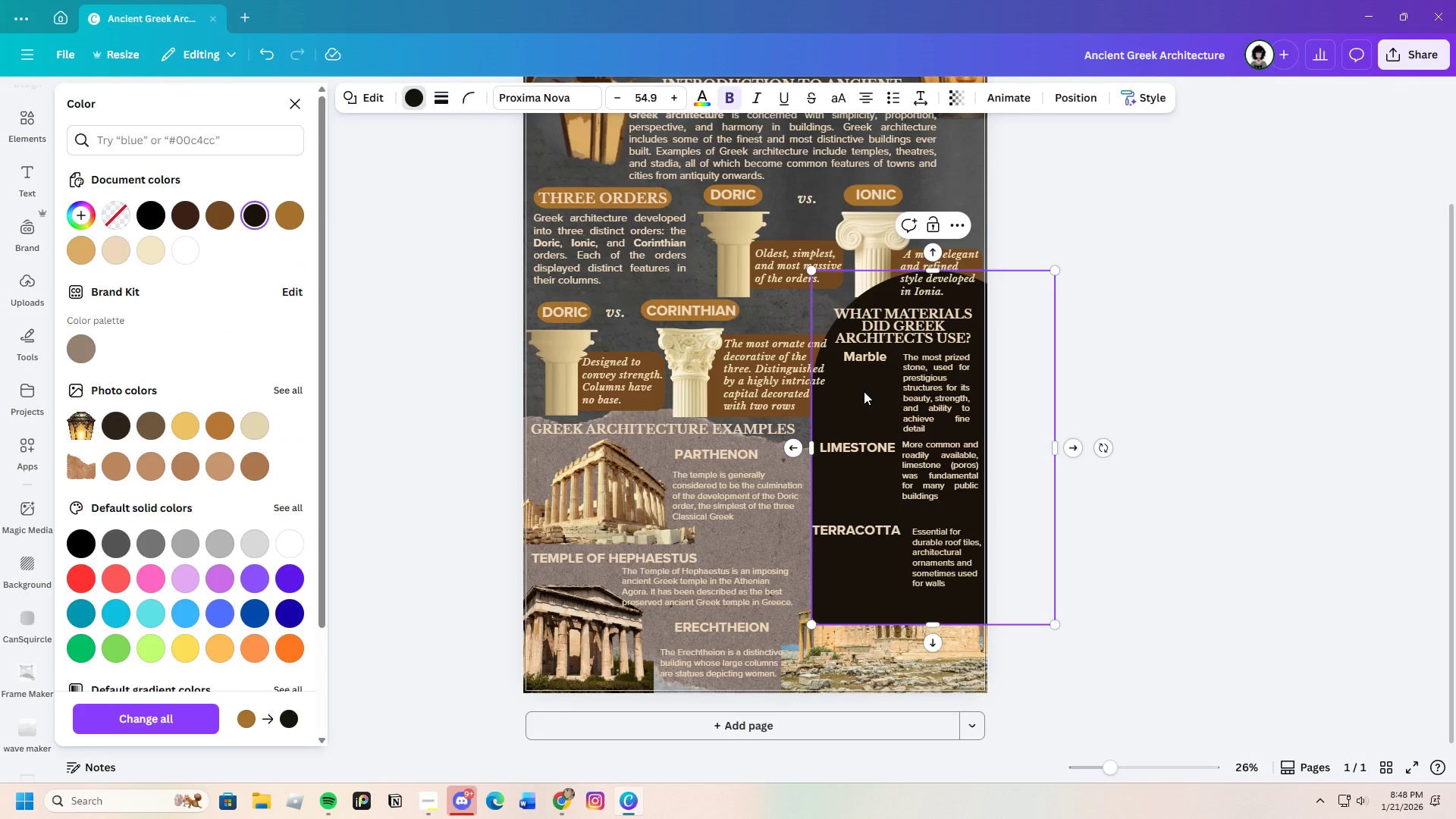 
right_click([864, 391])
 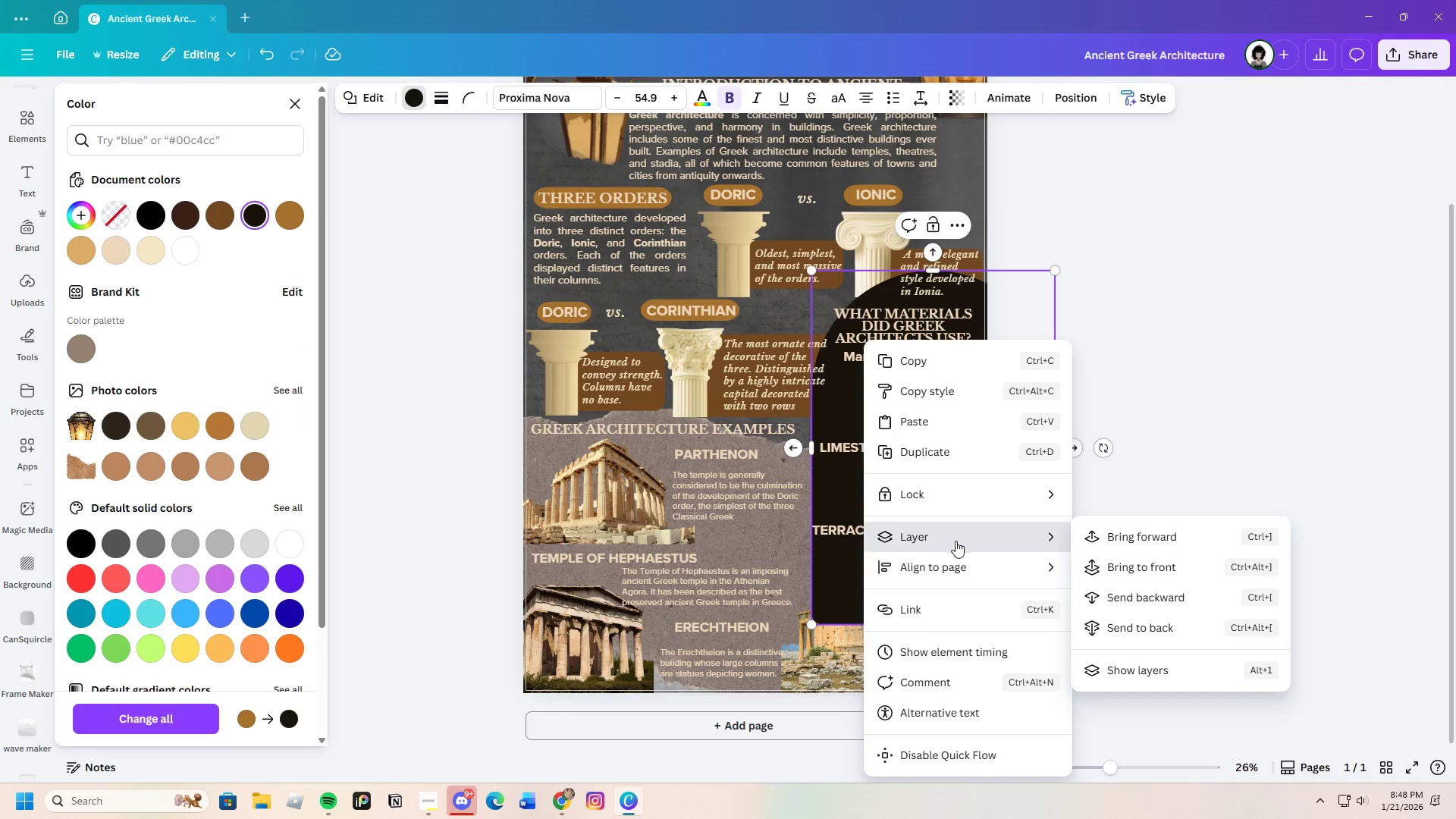 
left_click([1143, 595])
 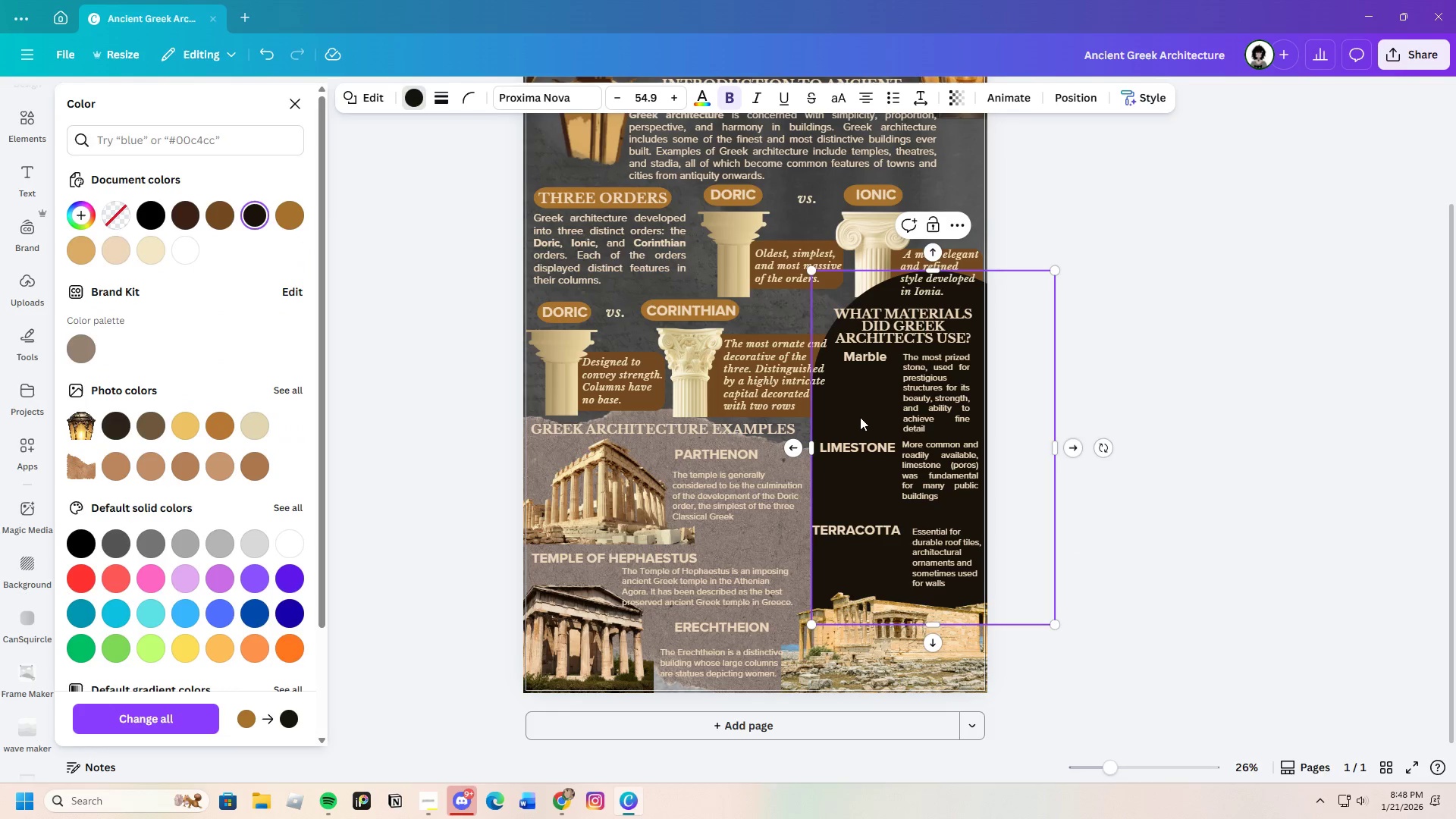 
right_click([860, 416])
 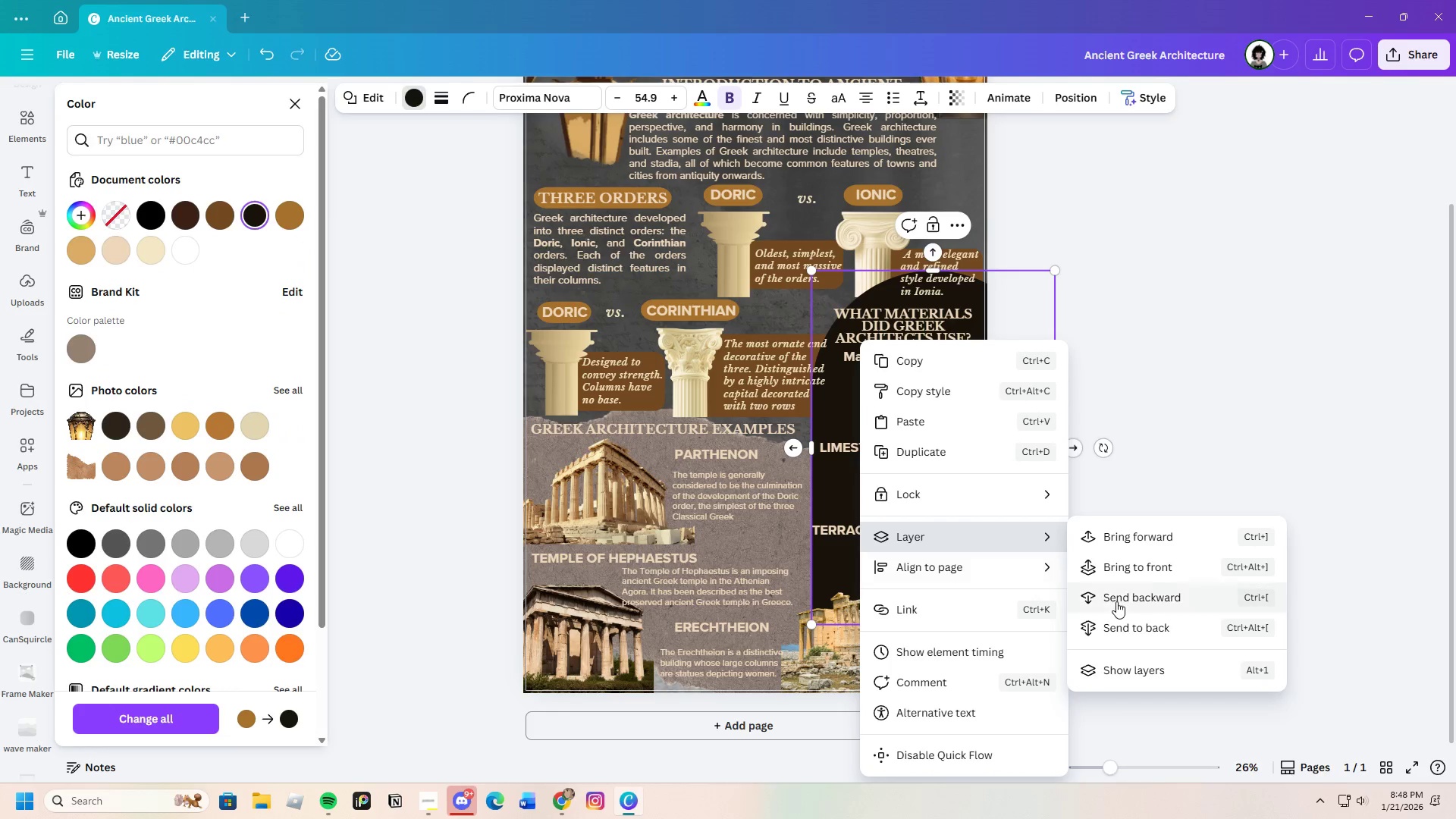 
left_click([1119, 601])
 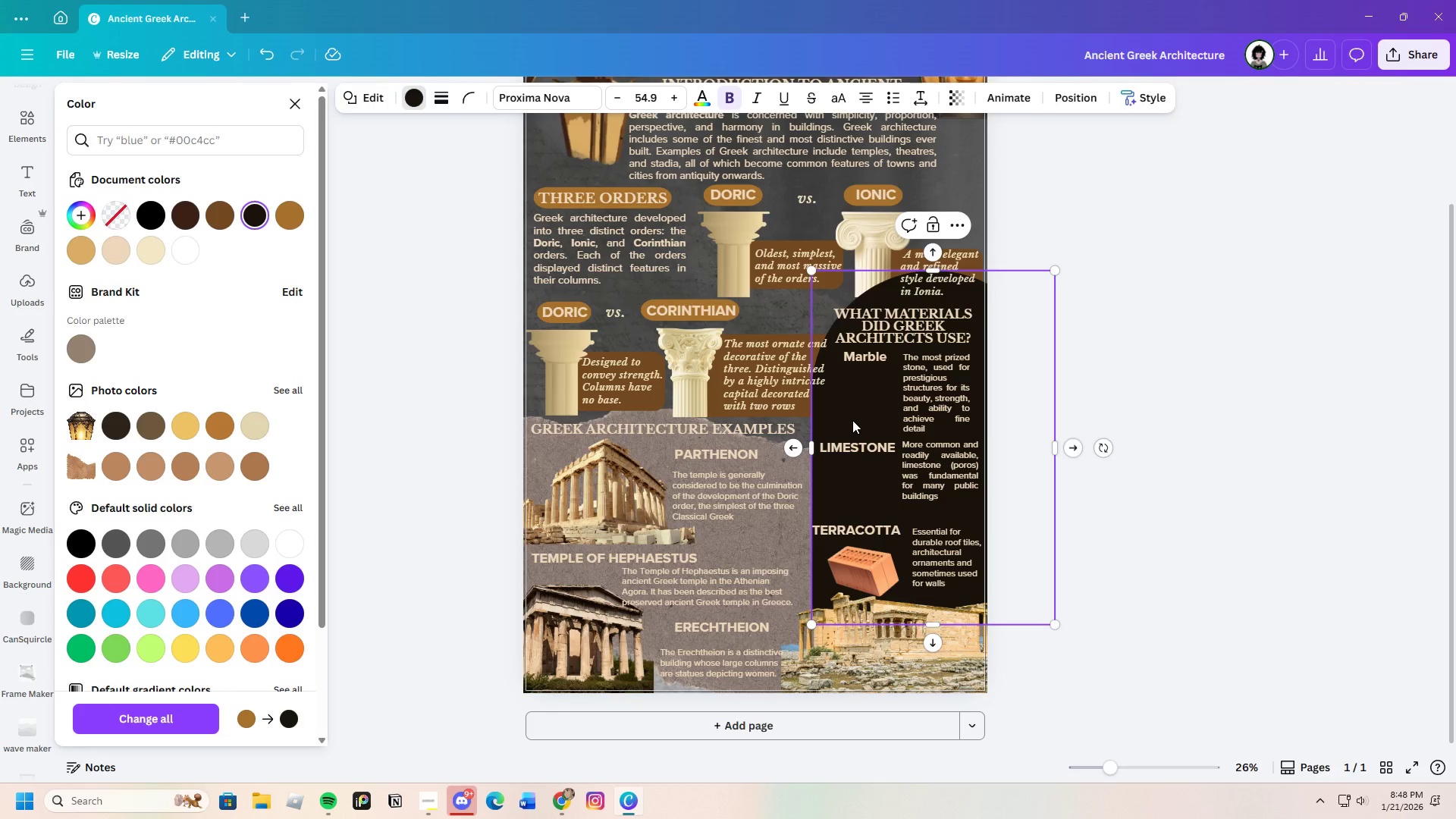 
right_click([853, 419])
 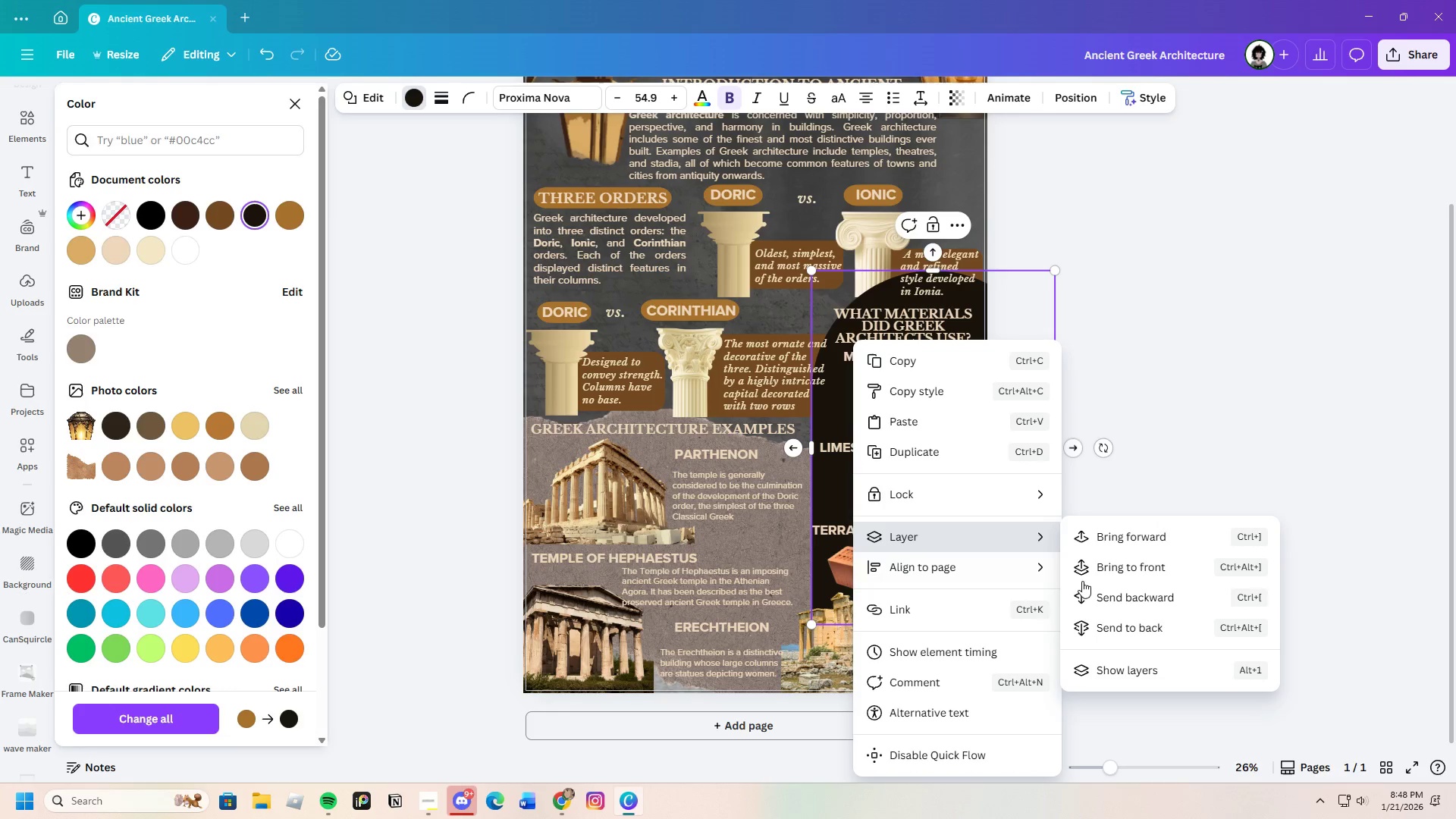 
left_click([1150, 600])
 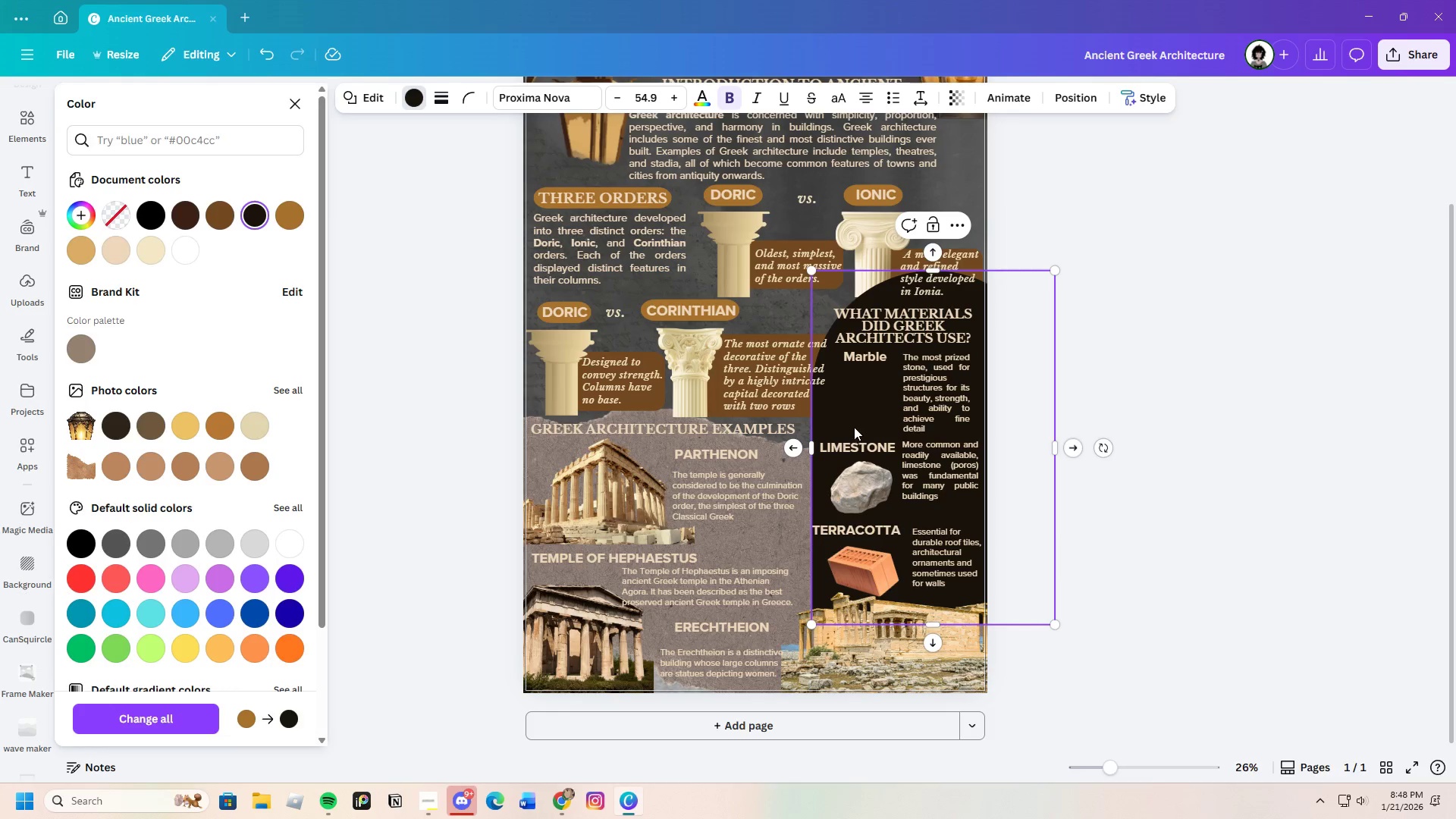 
right_click([863, 422])
 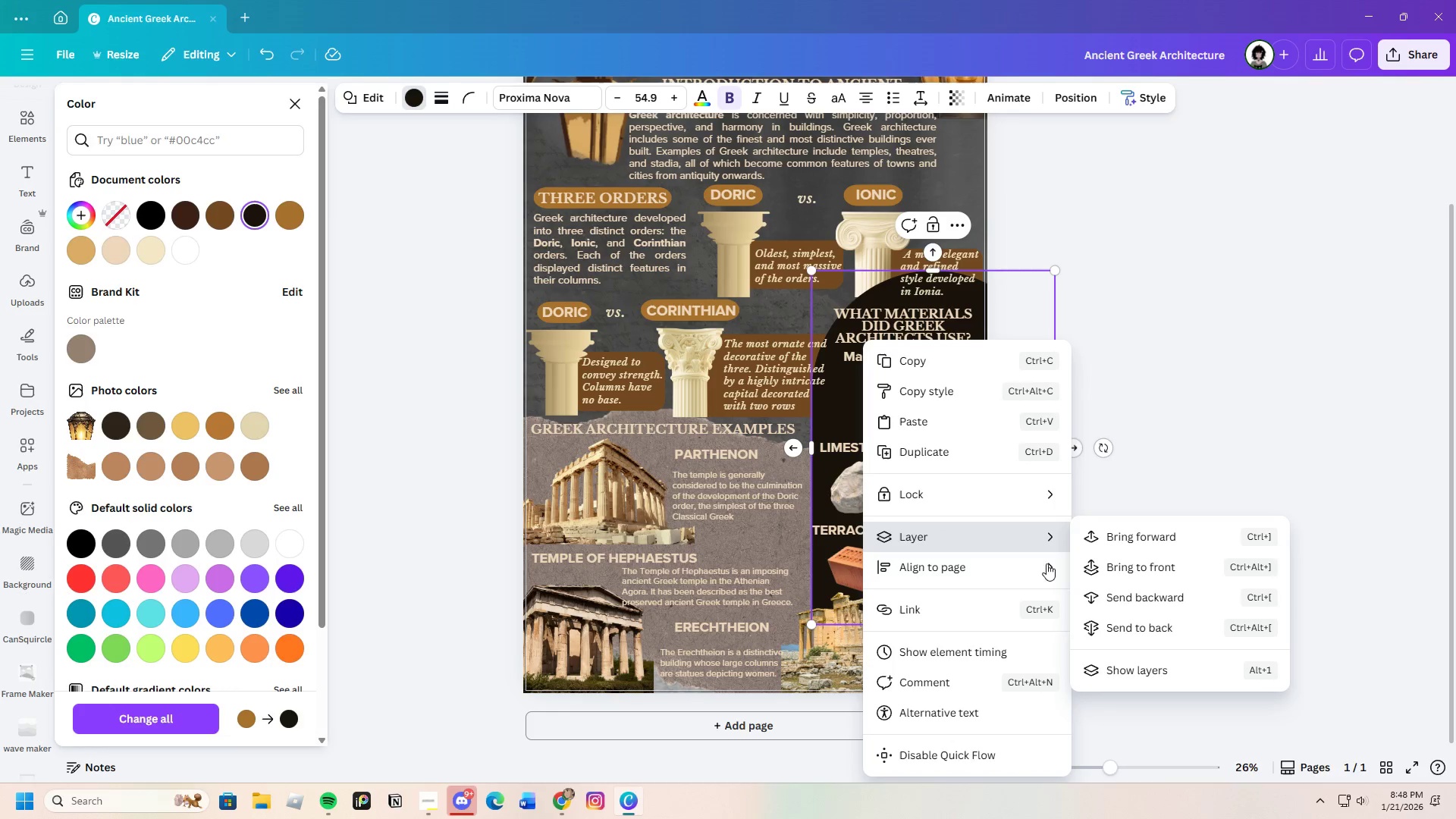 
left_click([1130, 589])
 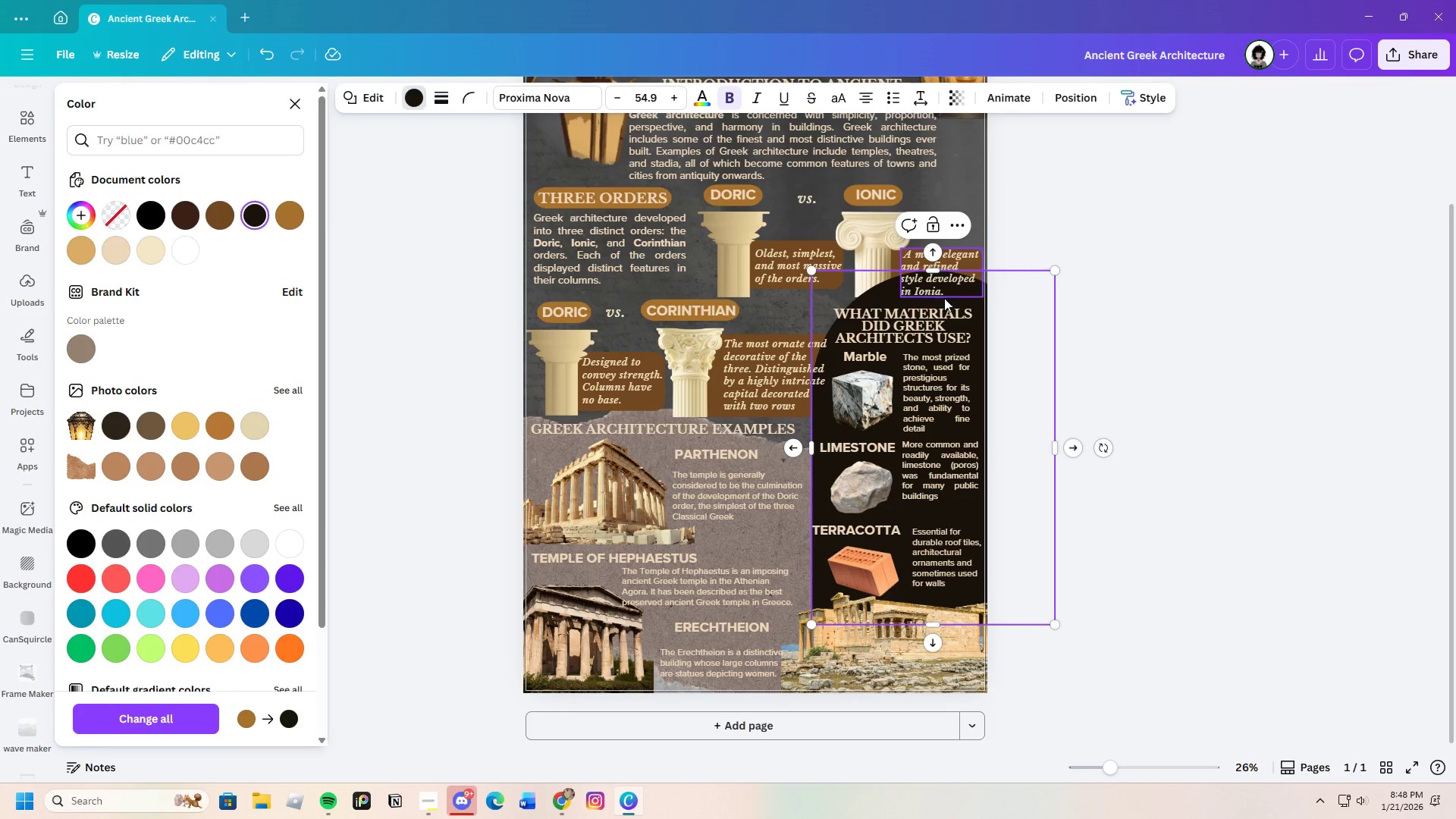 
right_click([890, 291])
 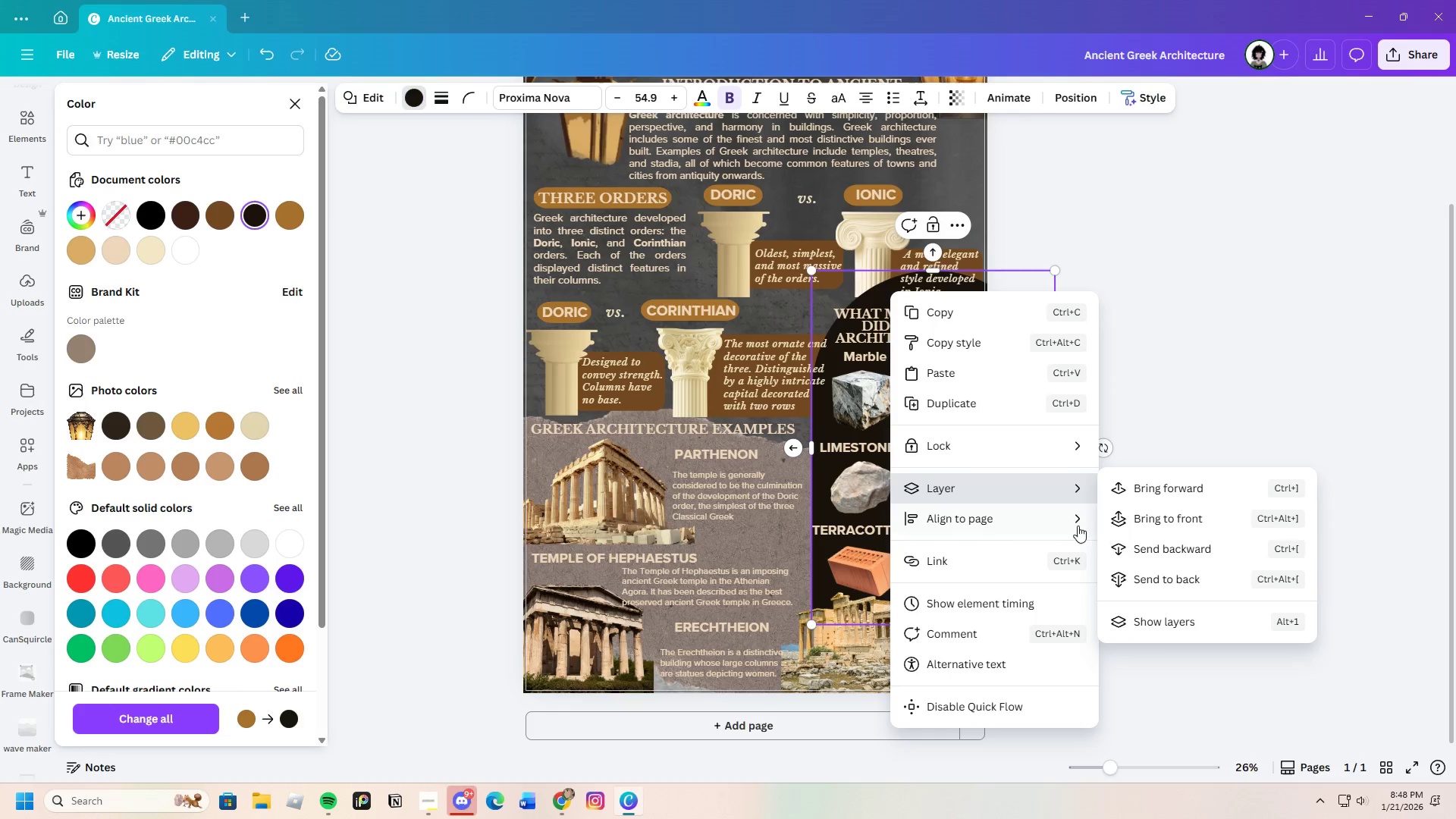 
left_click([1153, 552])
 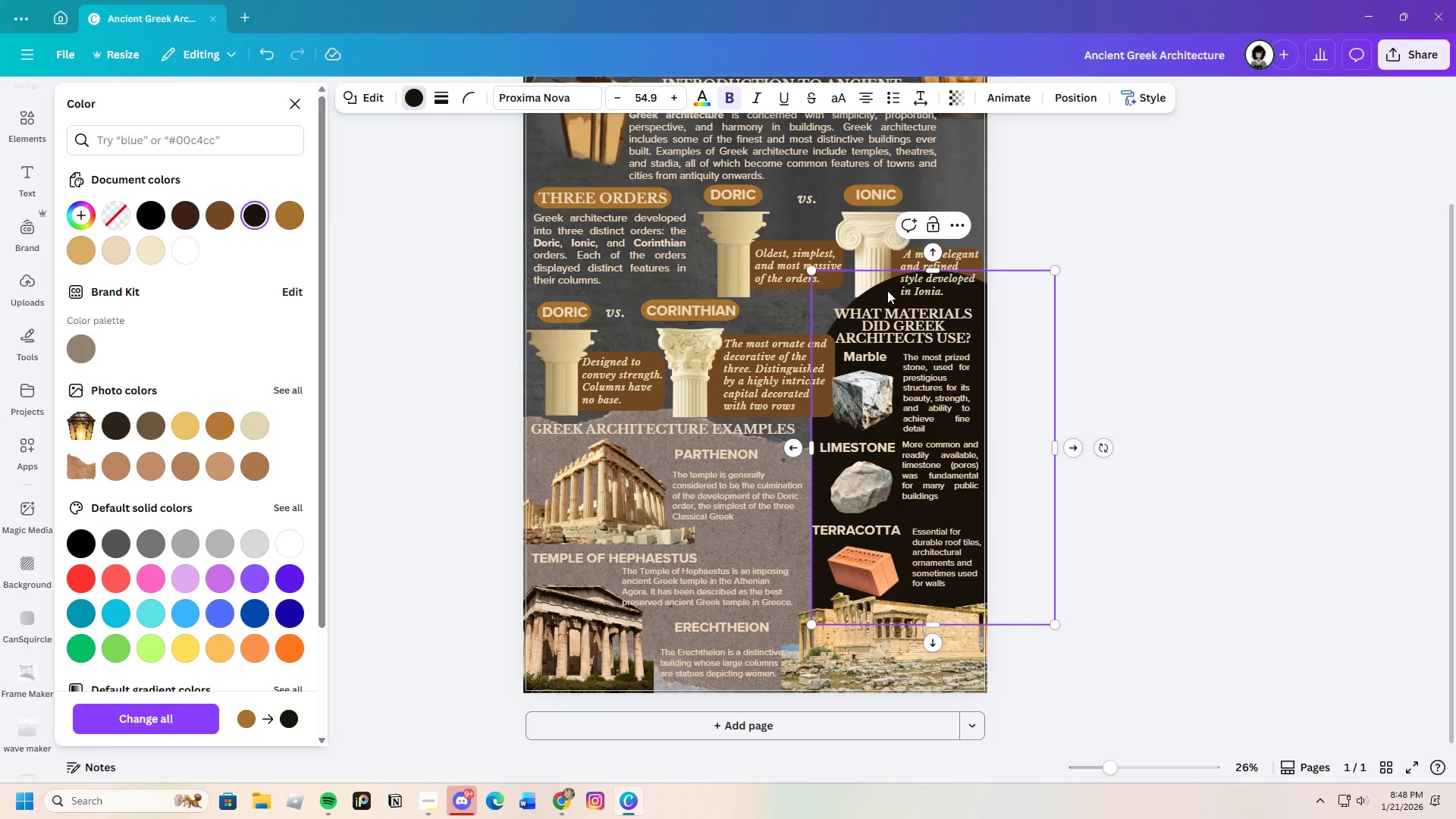 
right_click([886, 290])
 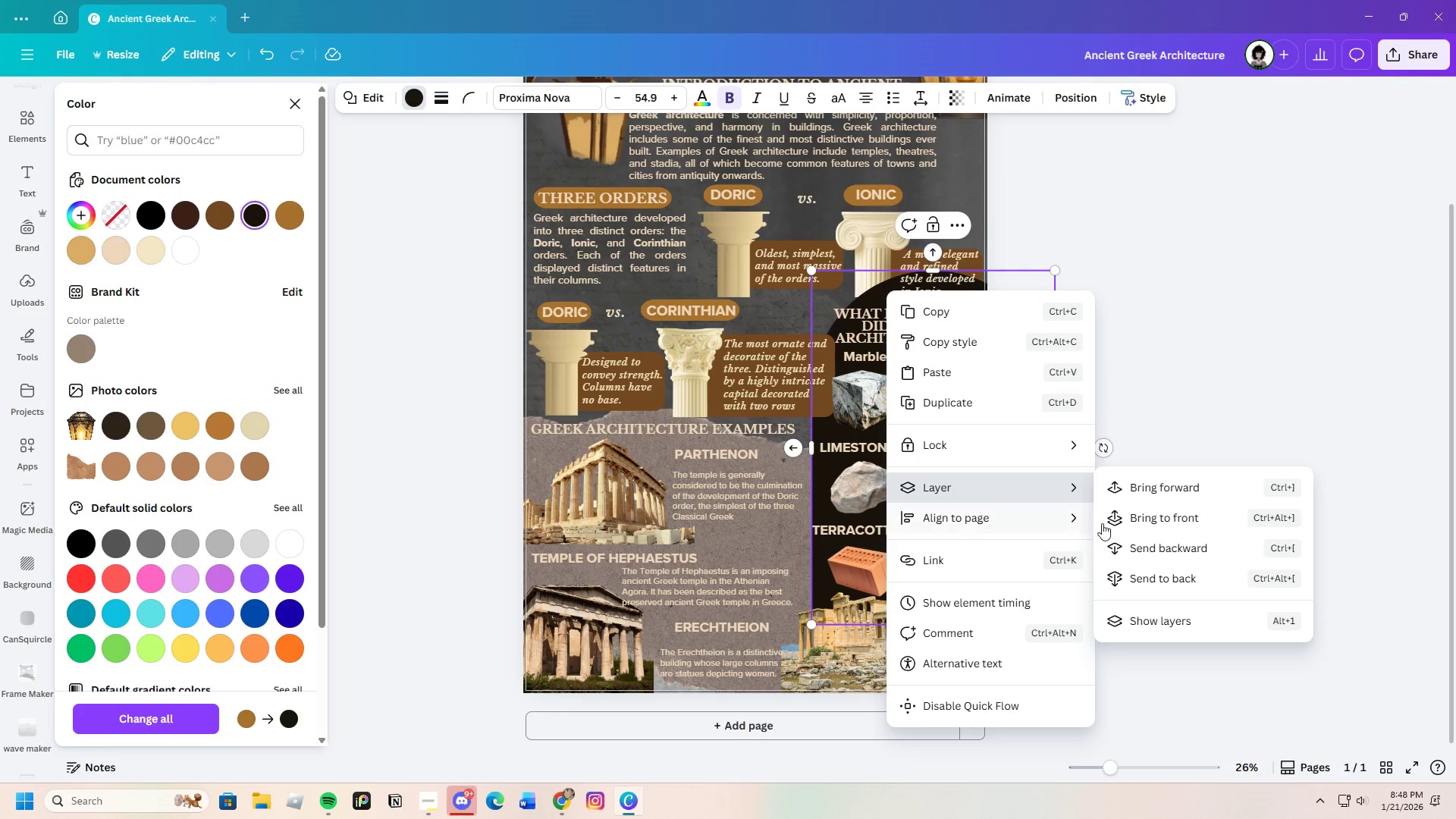 
left_click([1156, 552])
 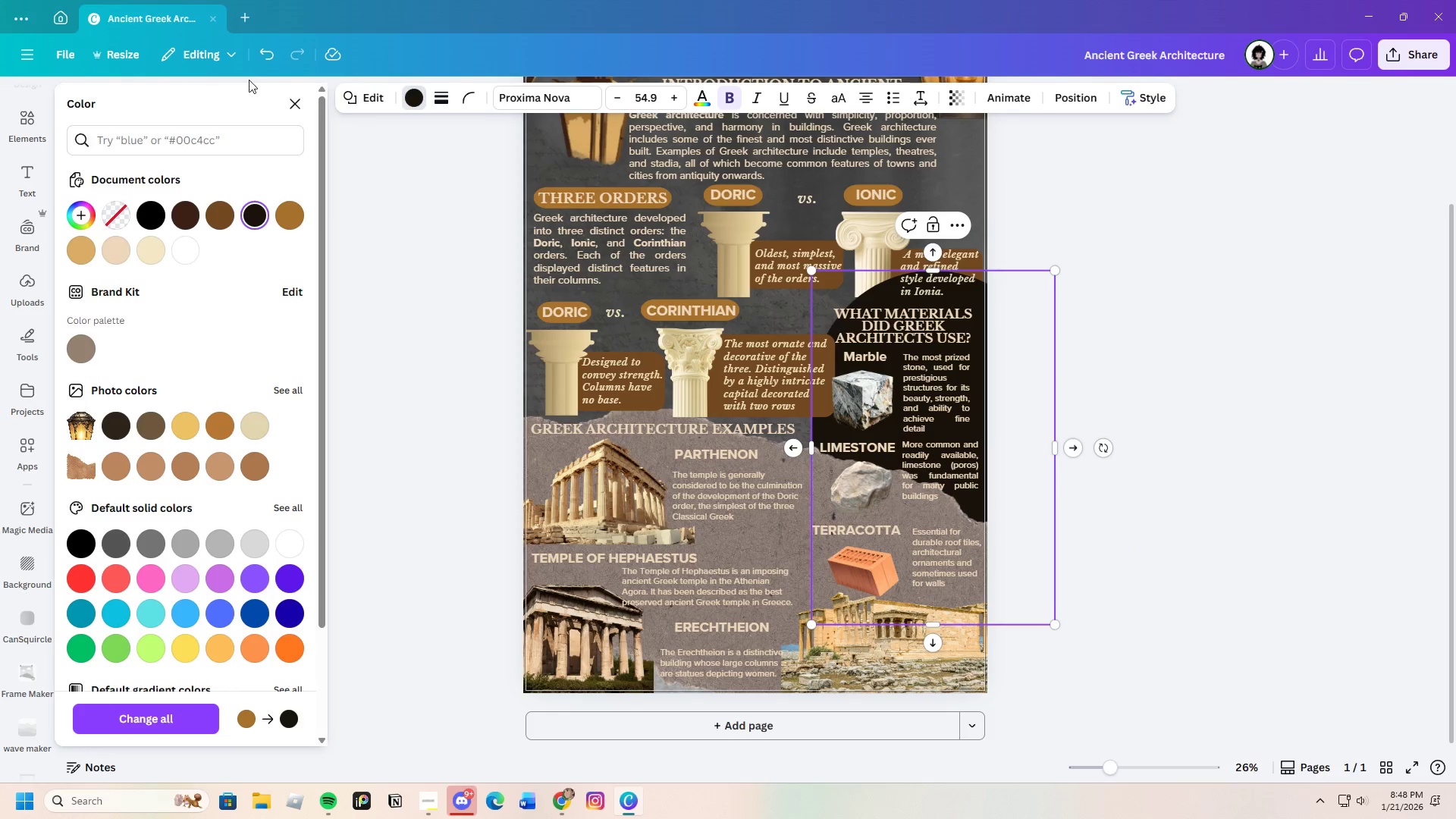 
left_click([269, 56])
 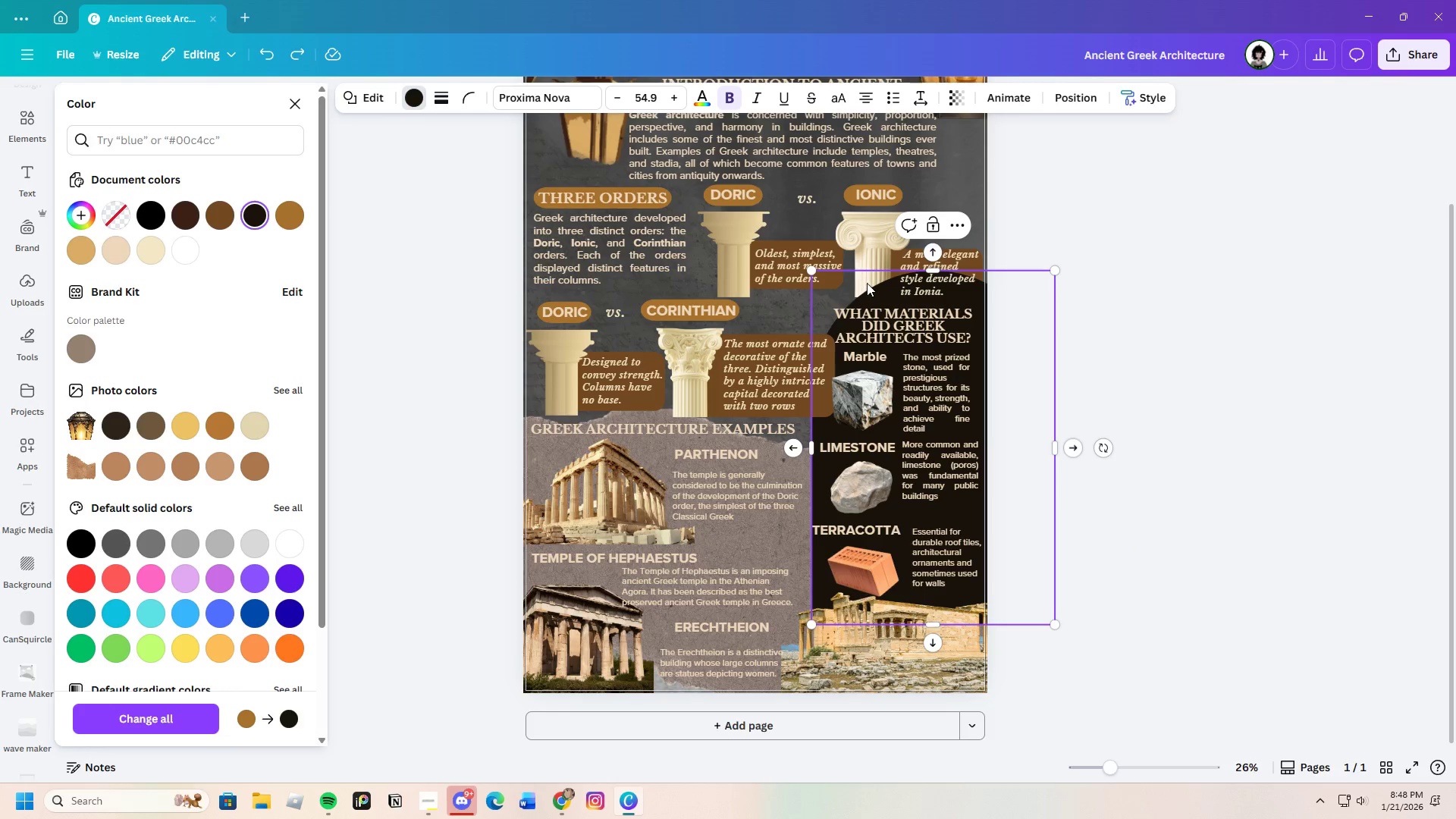 
left_click_drag(start_coordinate=[868, 283], to_coordinate=[843, 311])
 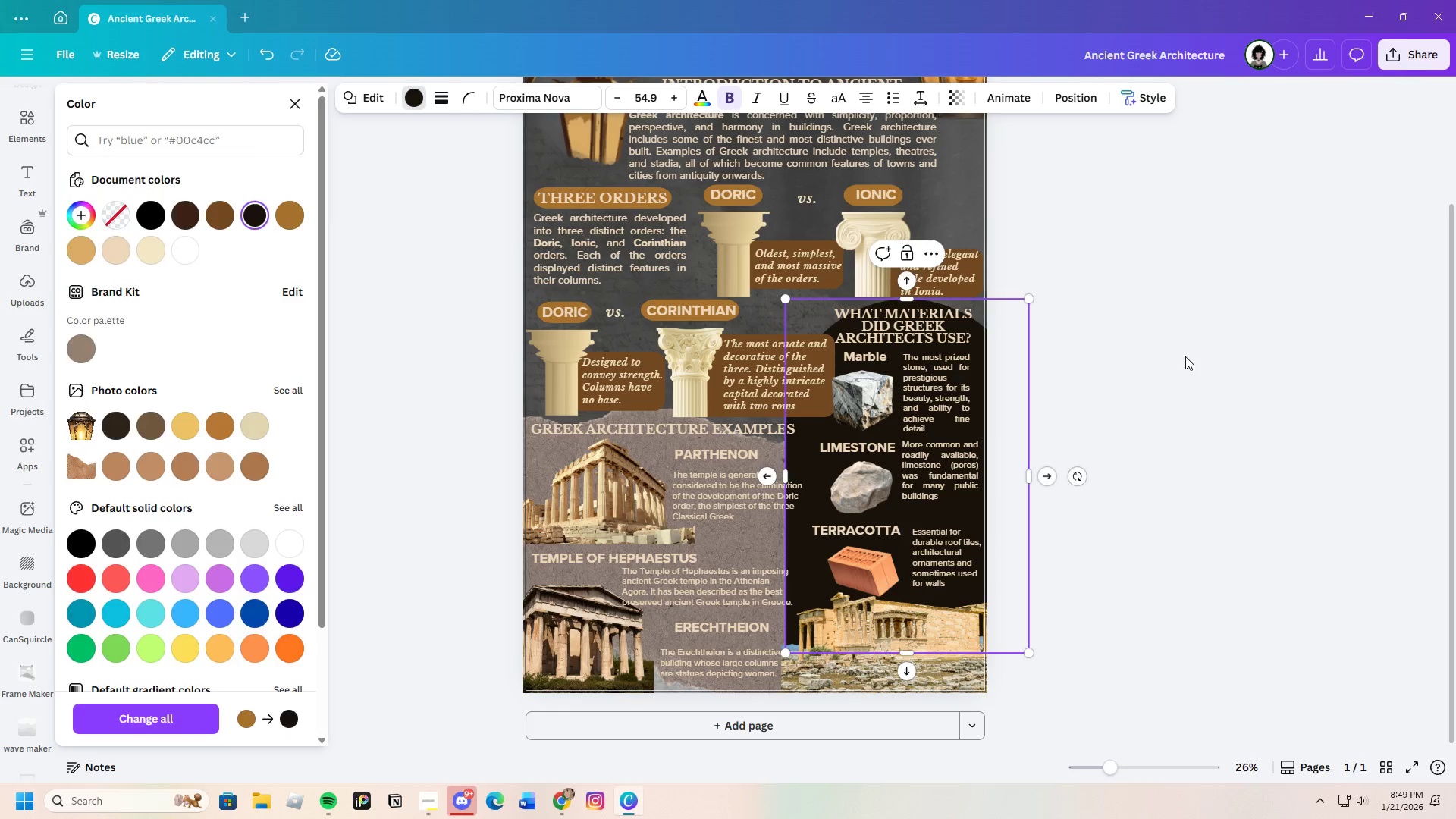 
left_click([1185, 356])
 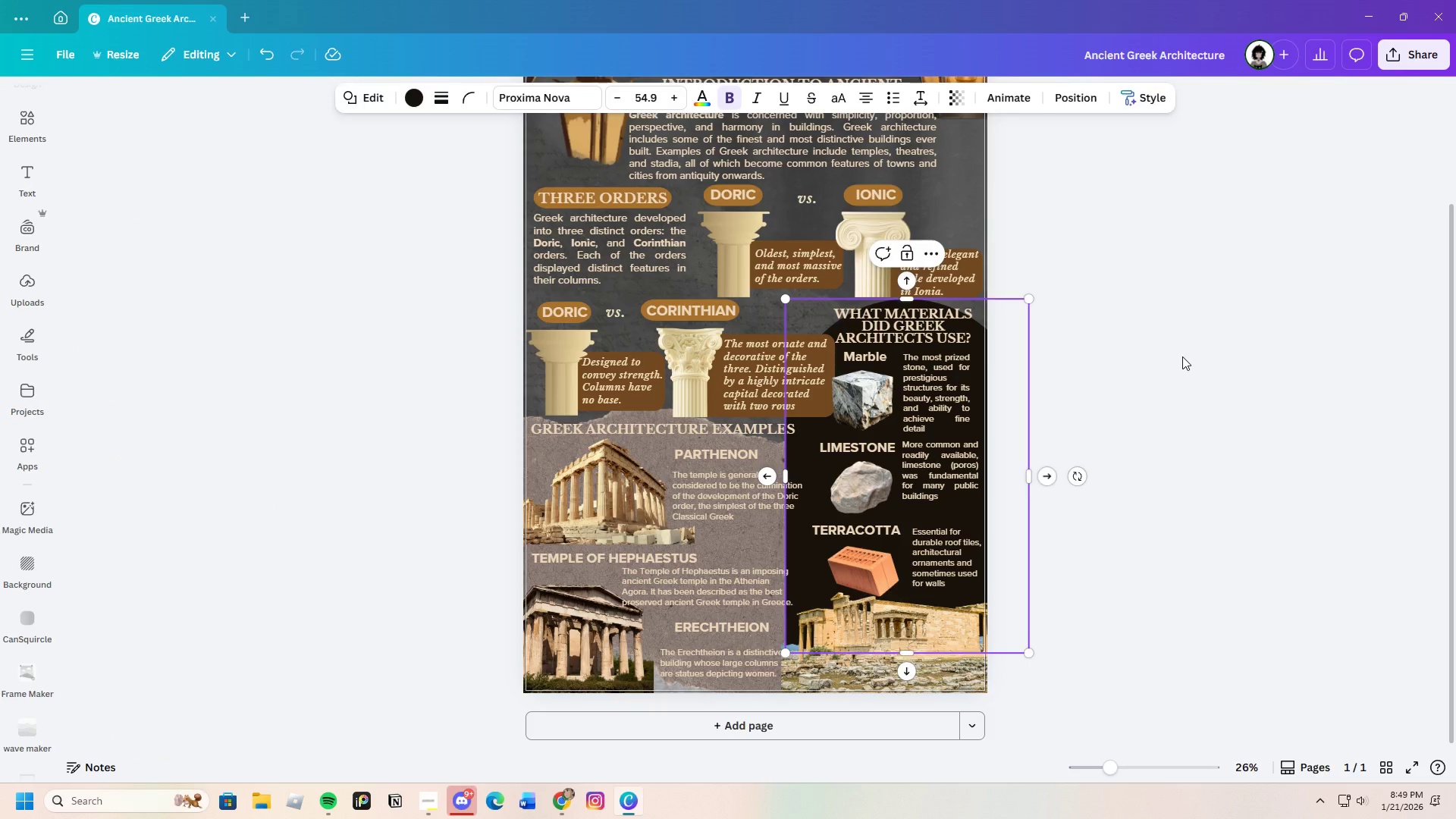 
left_click([1182, 356])
 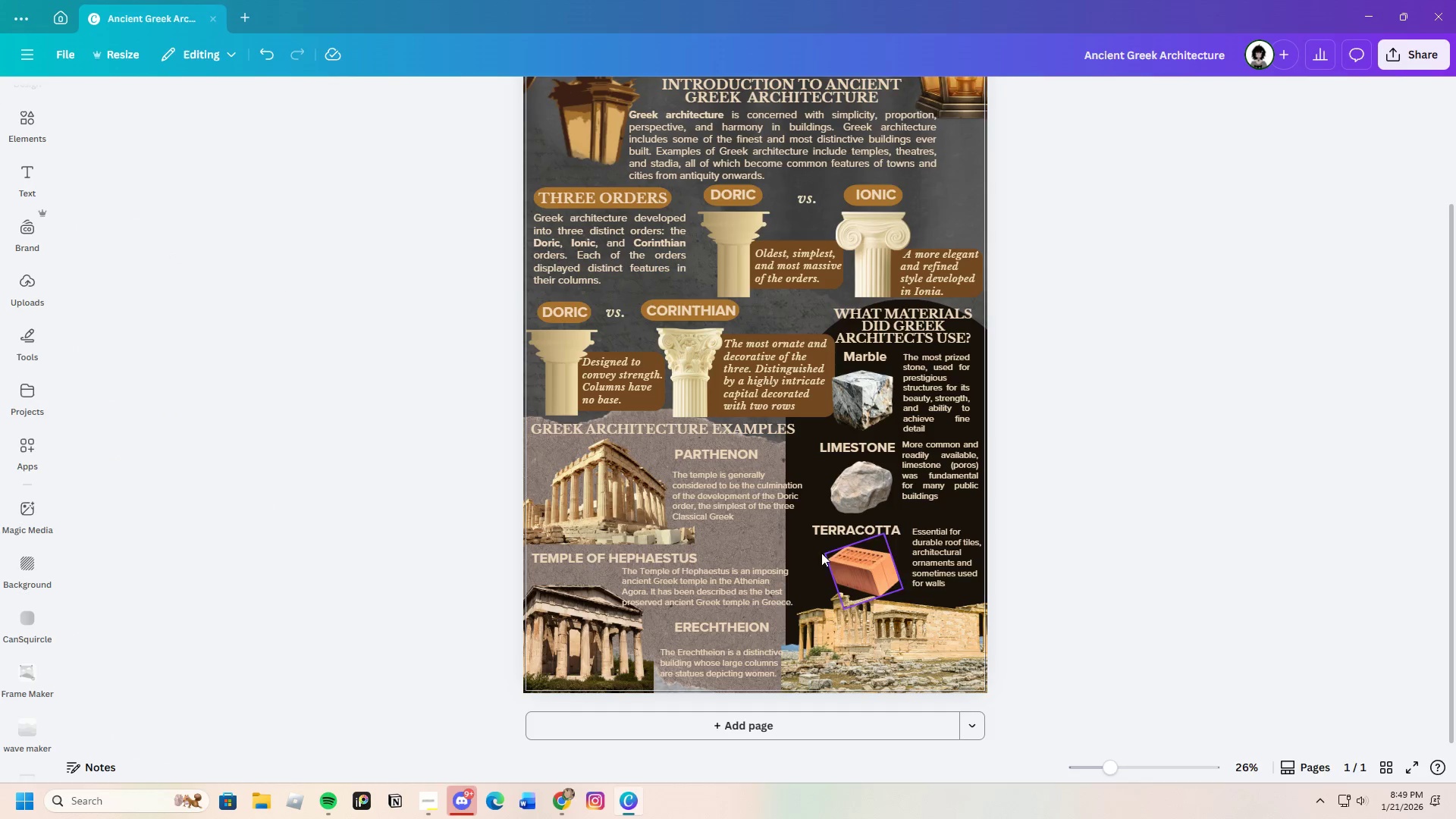 
left_click([800, 553])
 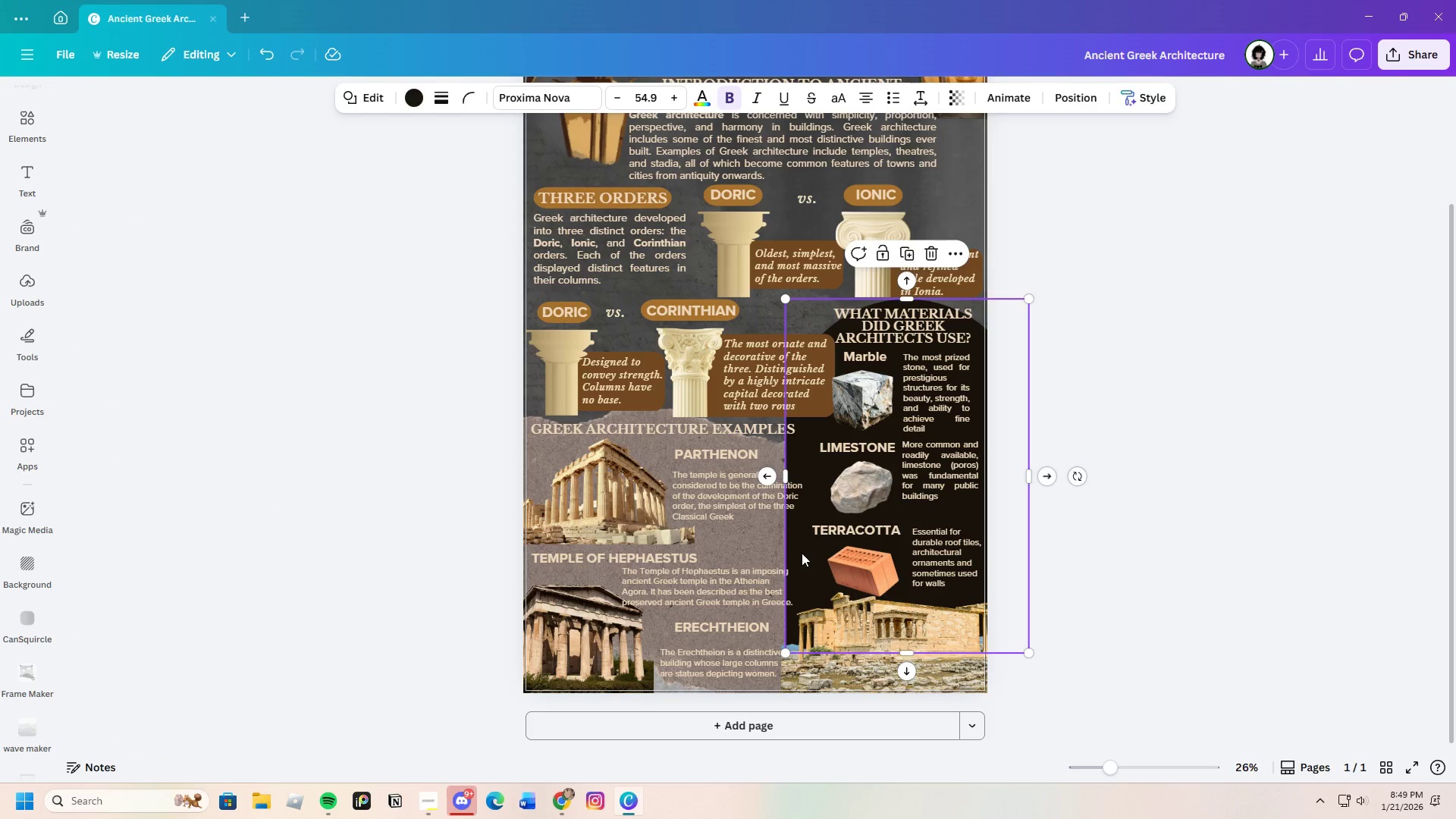 
left_click_drag(start_coordinate=[802, 553], to_coordinate=[815, 553])
 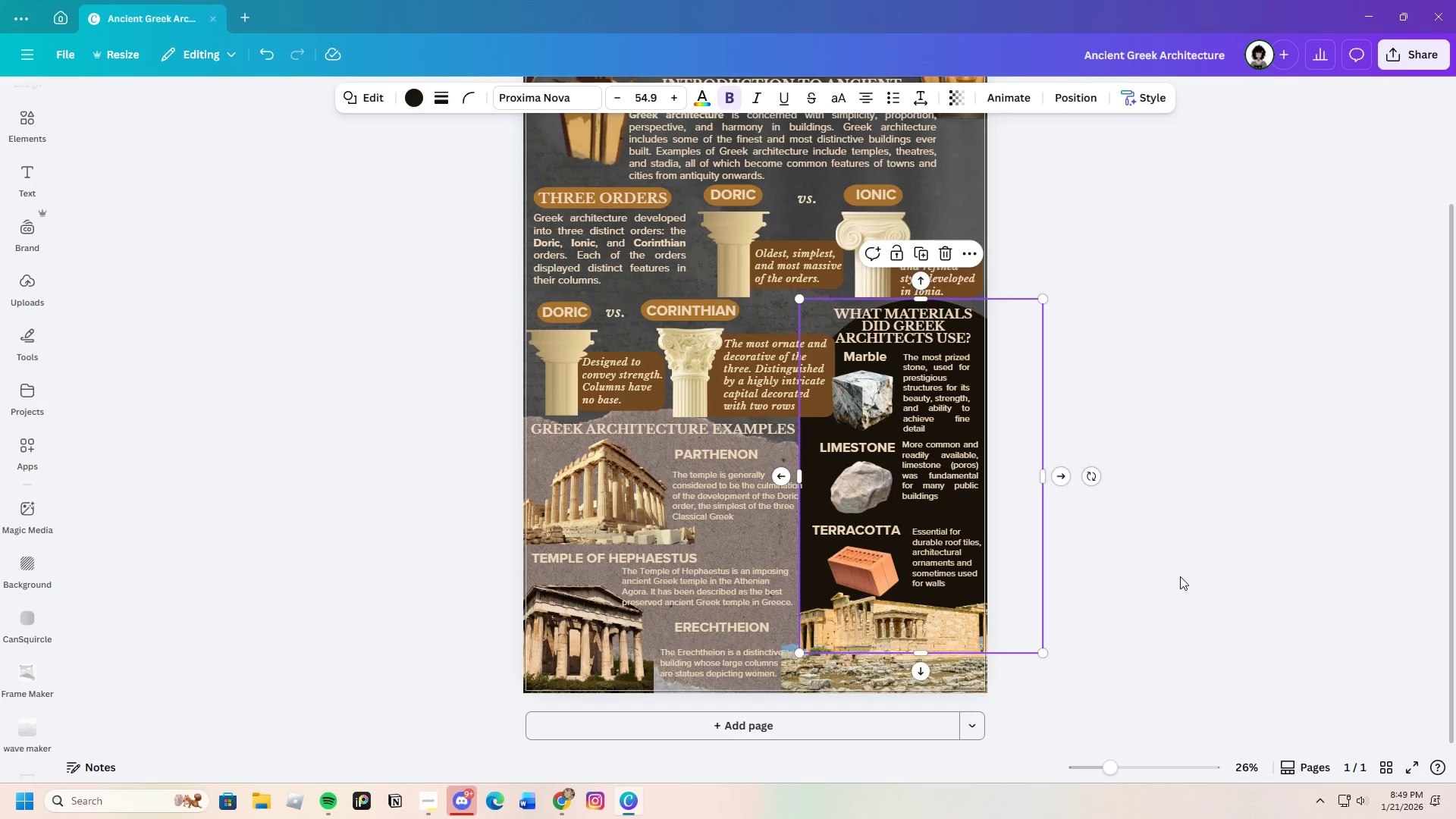 
left_click([1180, 576])
 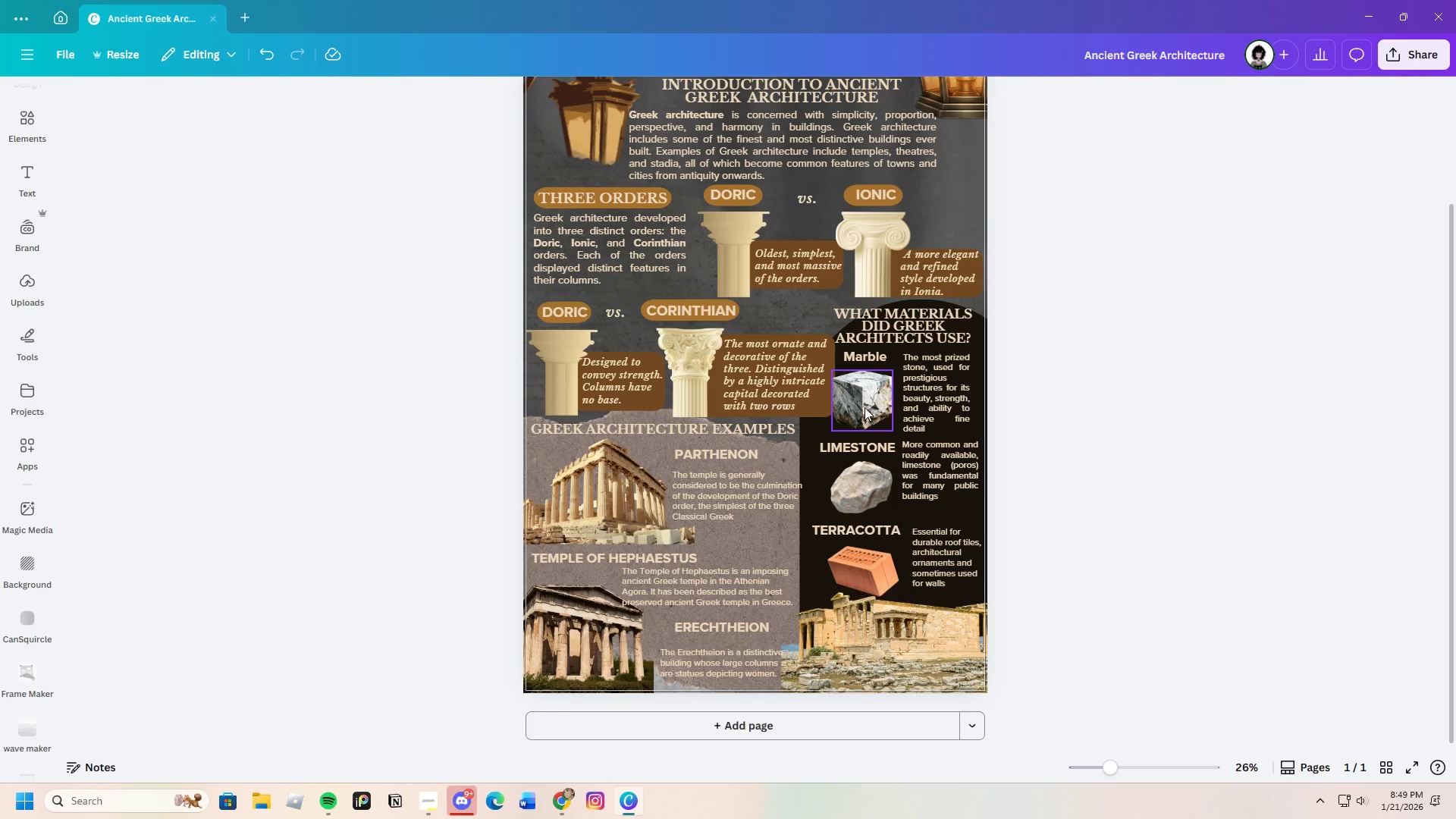 
wait(9.92)
 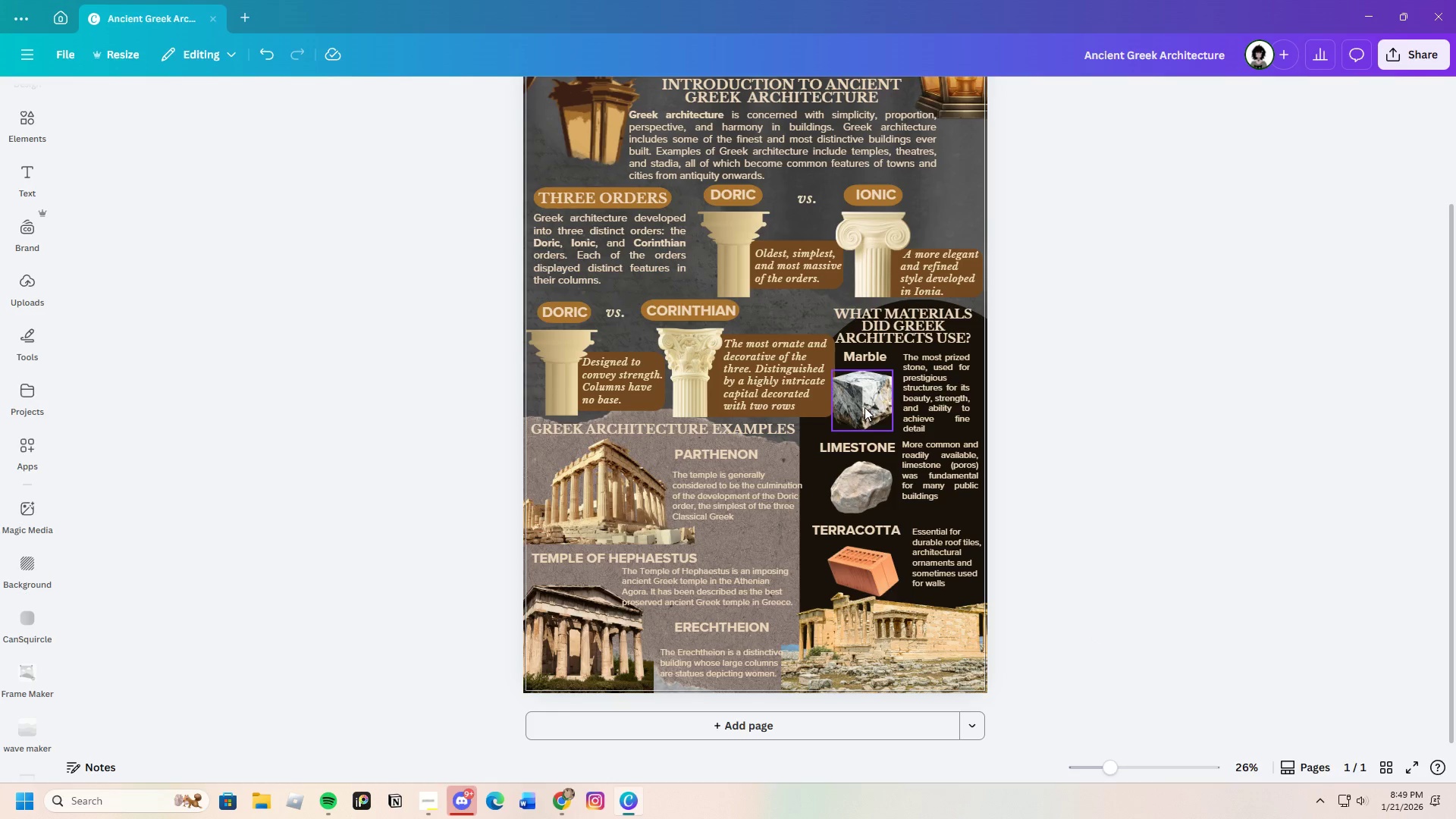 
left_click([733, 334])
 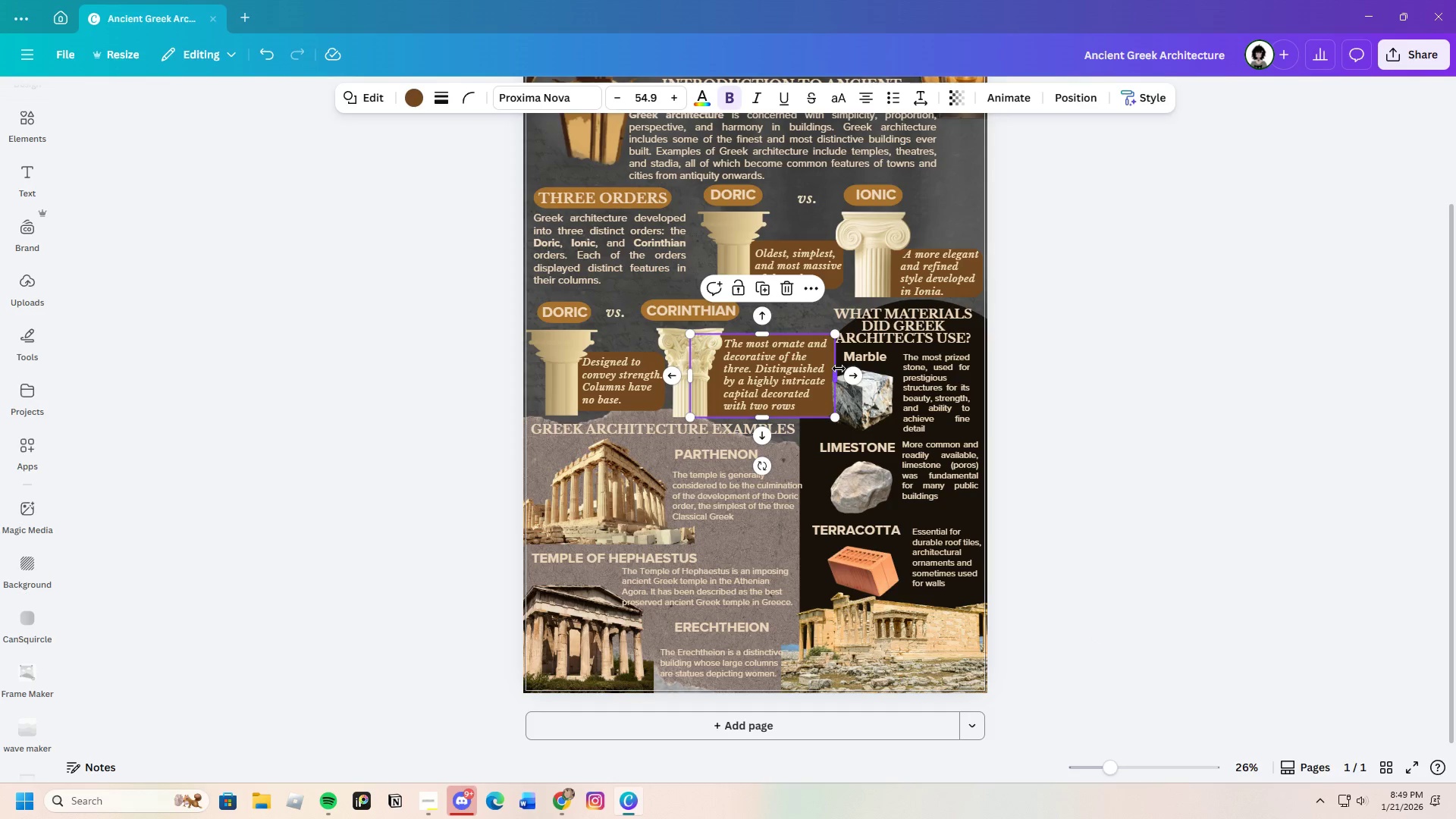 
left_click_drag(start_coordinate=[836, 372], to_coordinate=[830, 374])
 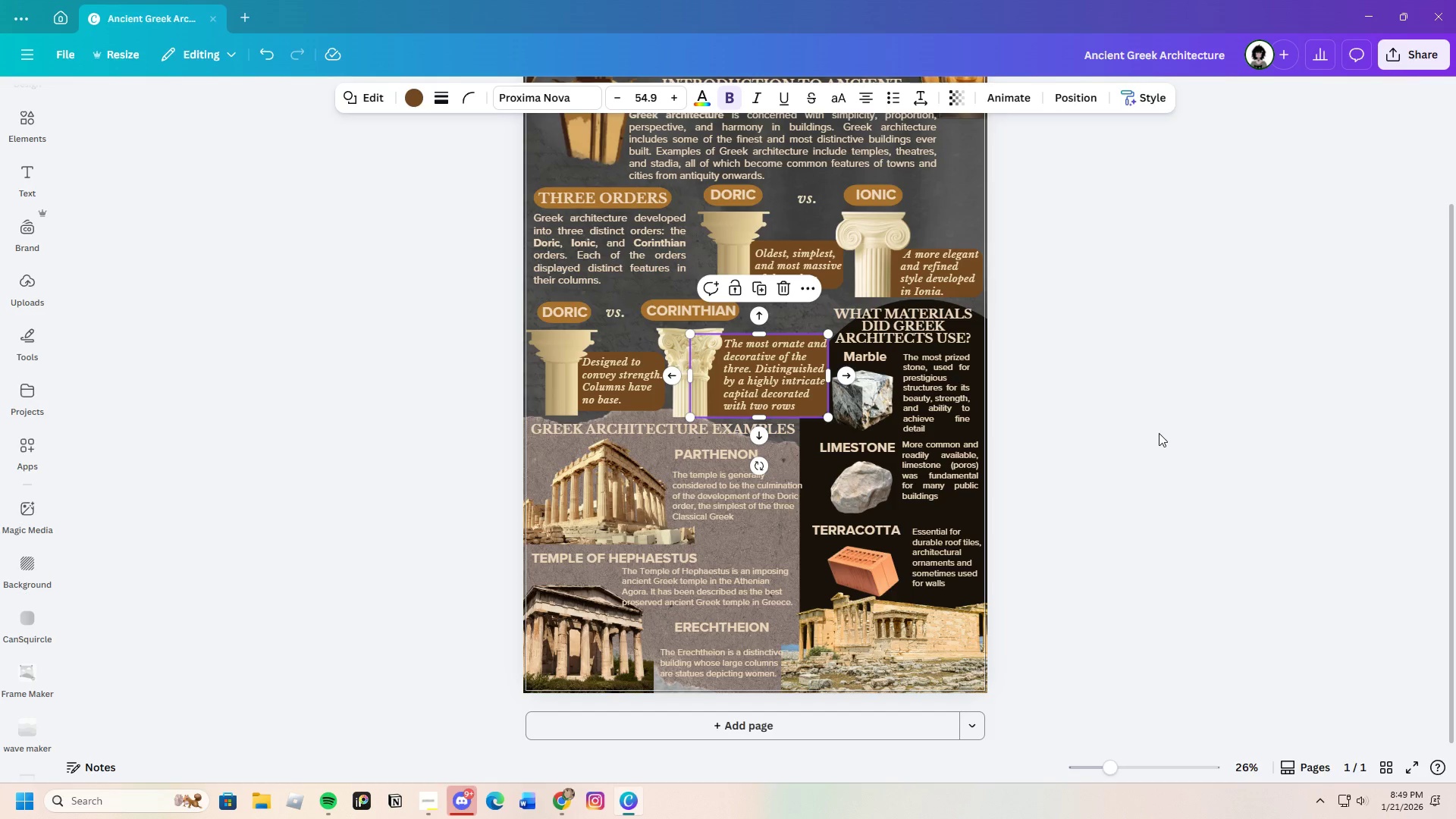 
left_click([1159, 433])
 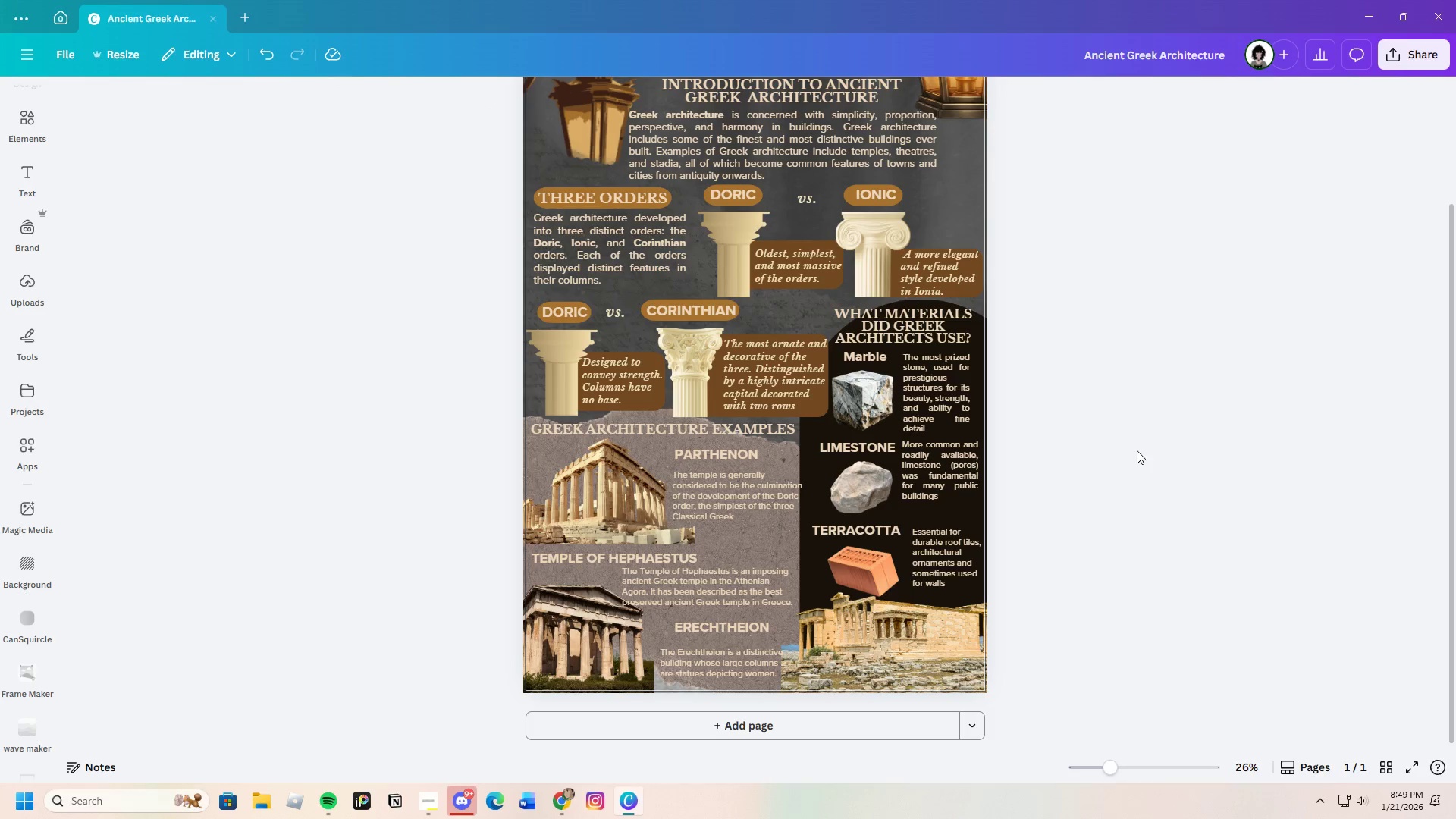 
scroll: coordinate [1129, 617], scroll_direction: up, amount: 2.0
 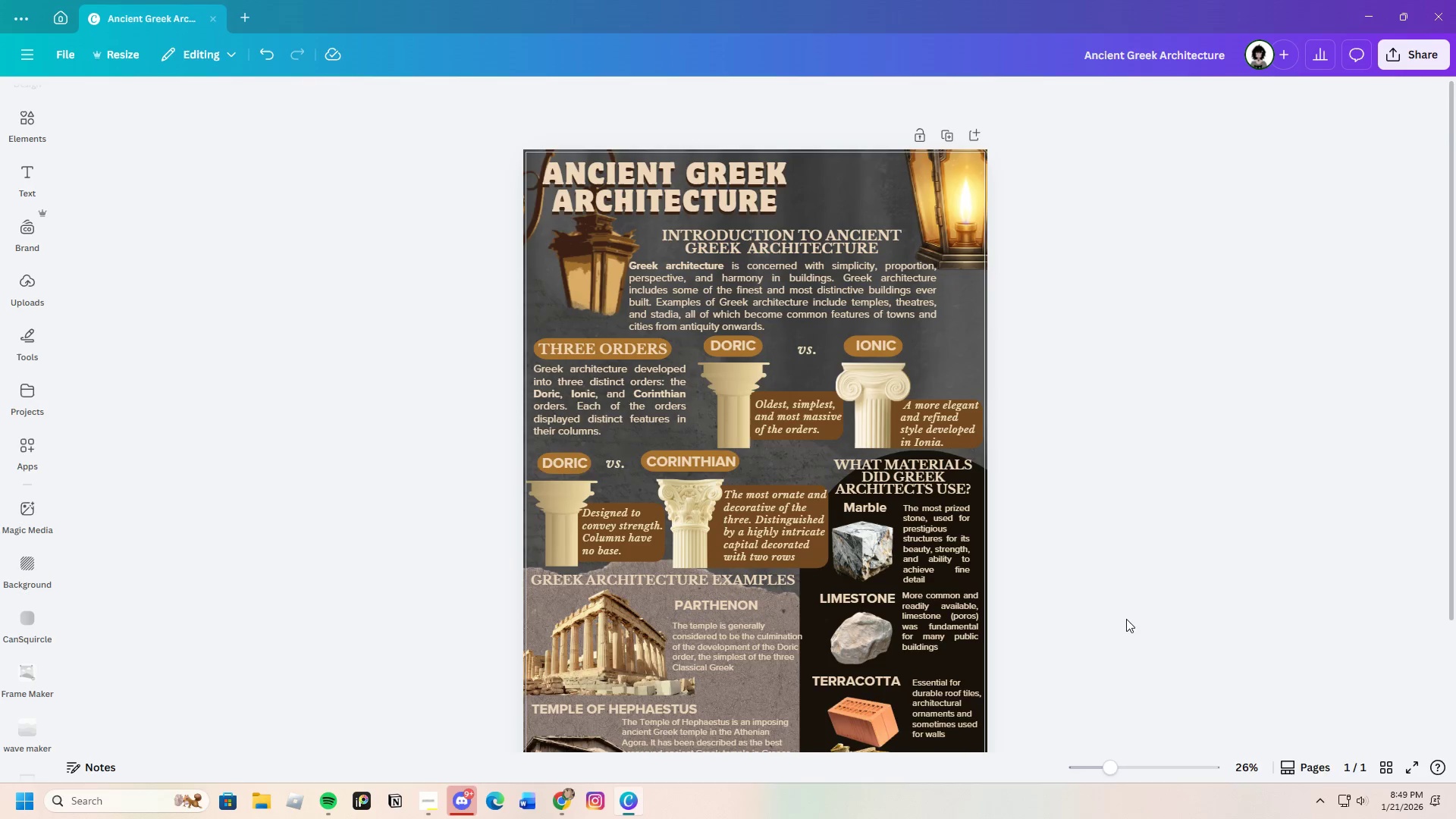 
scroll: coordinate [1125, 619], scroll_direction: down, amount: 3.0
 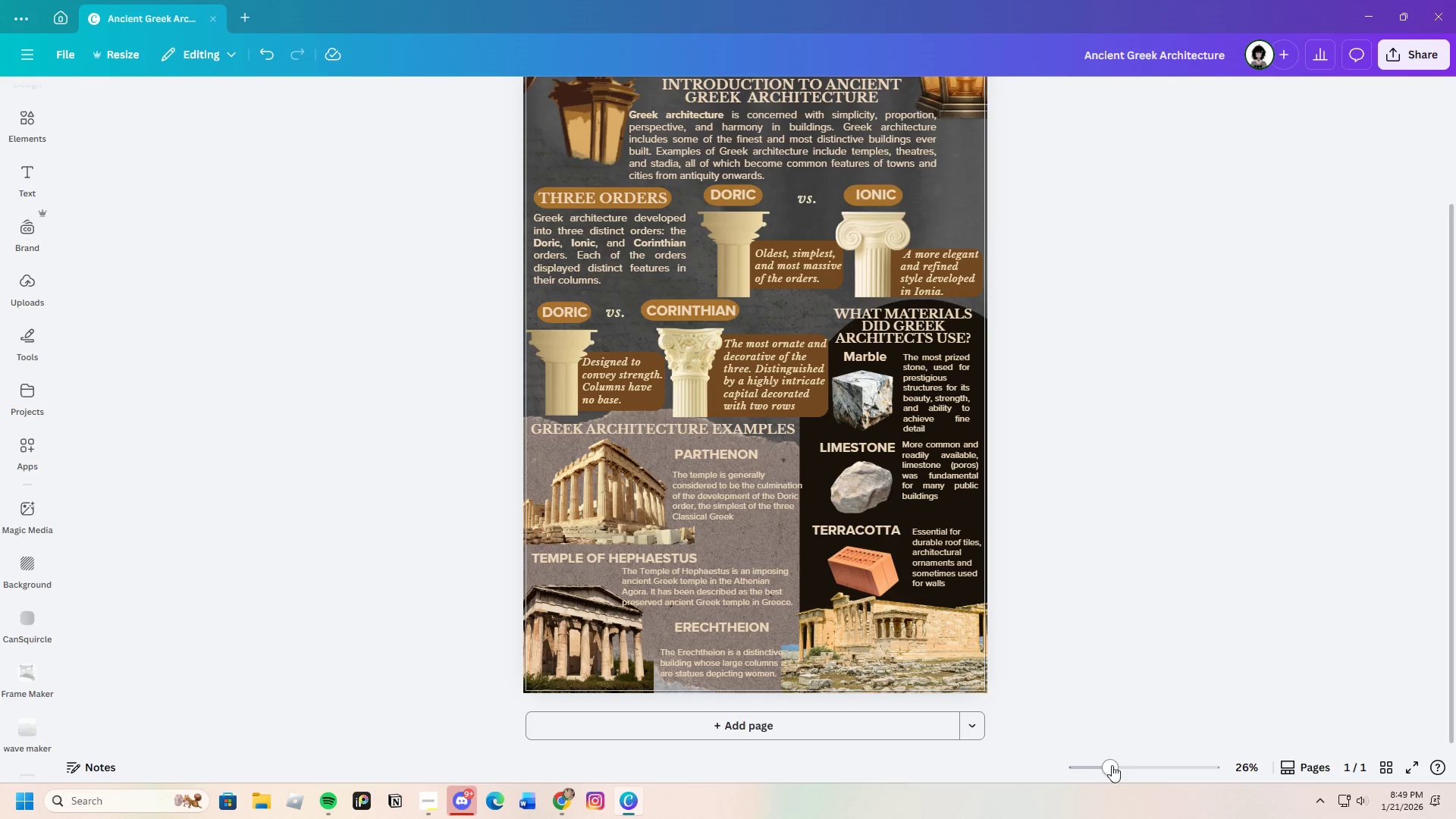 
left_click_drag(start_coordinate=[1116, 763], to_coordinate=[1123, 764])
 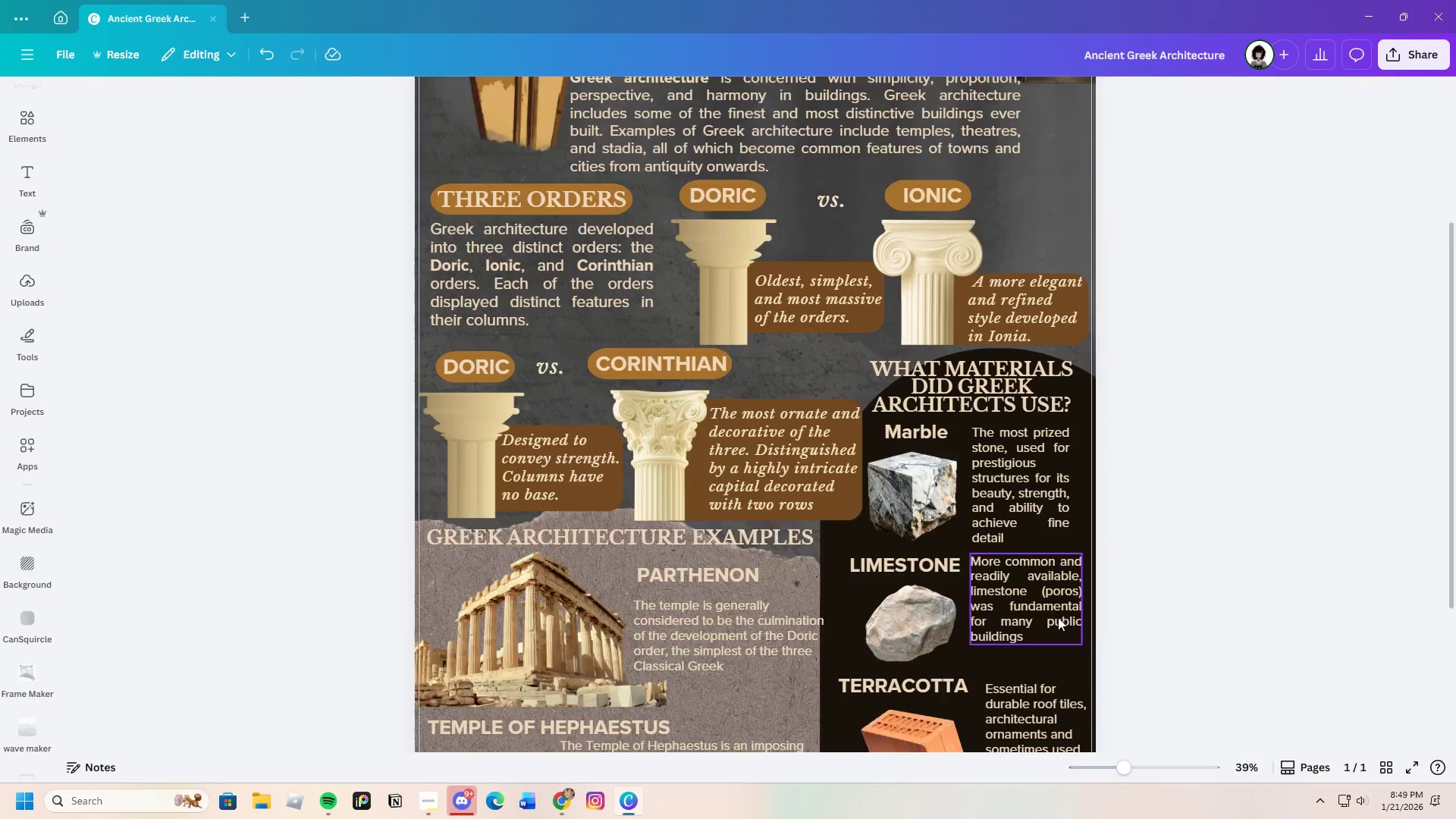 
scroll: coordinate [1047, 592], scroll_direction: down, amount: 3.0
 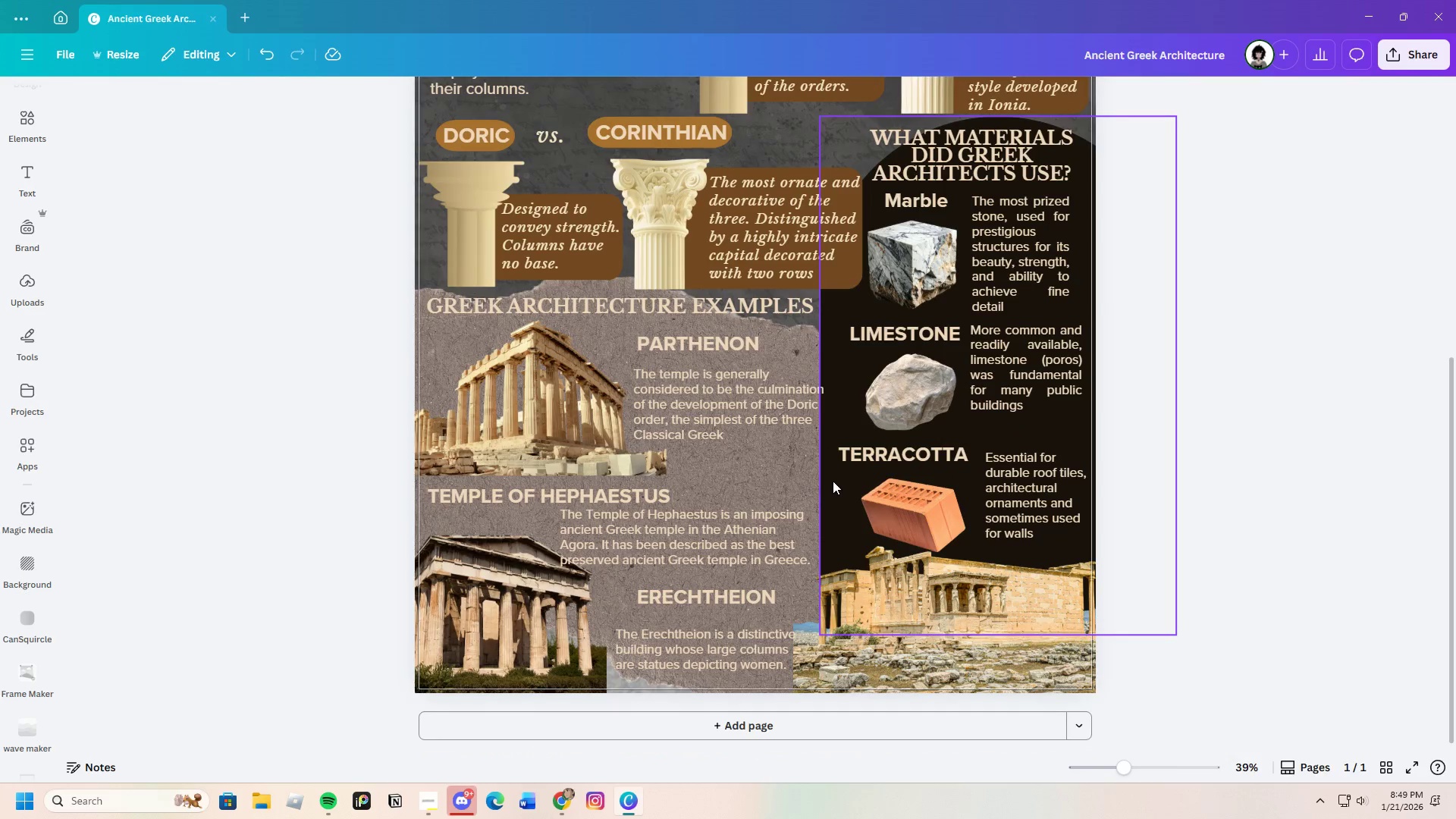 
left_click([832, 481])
 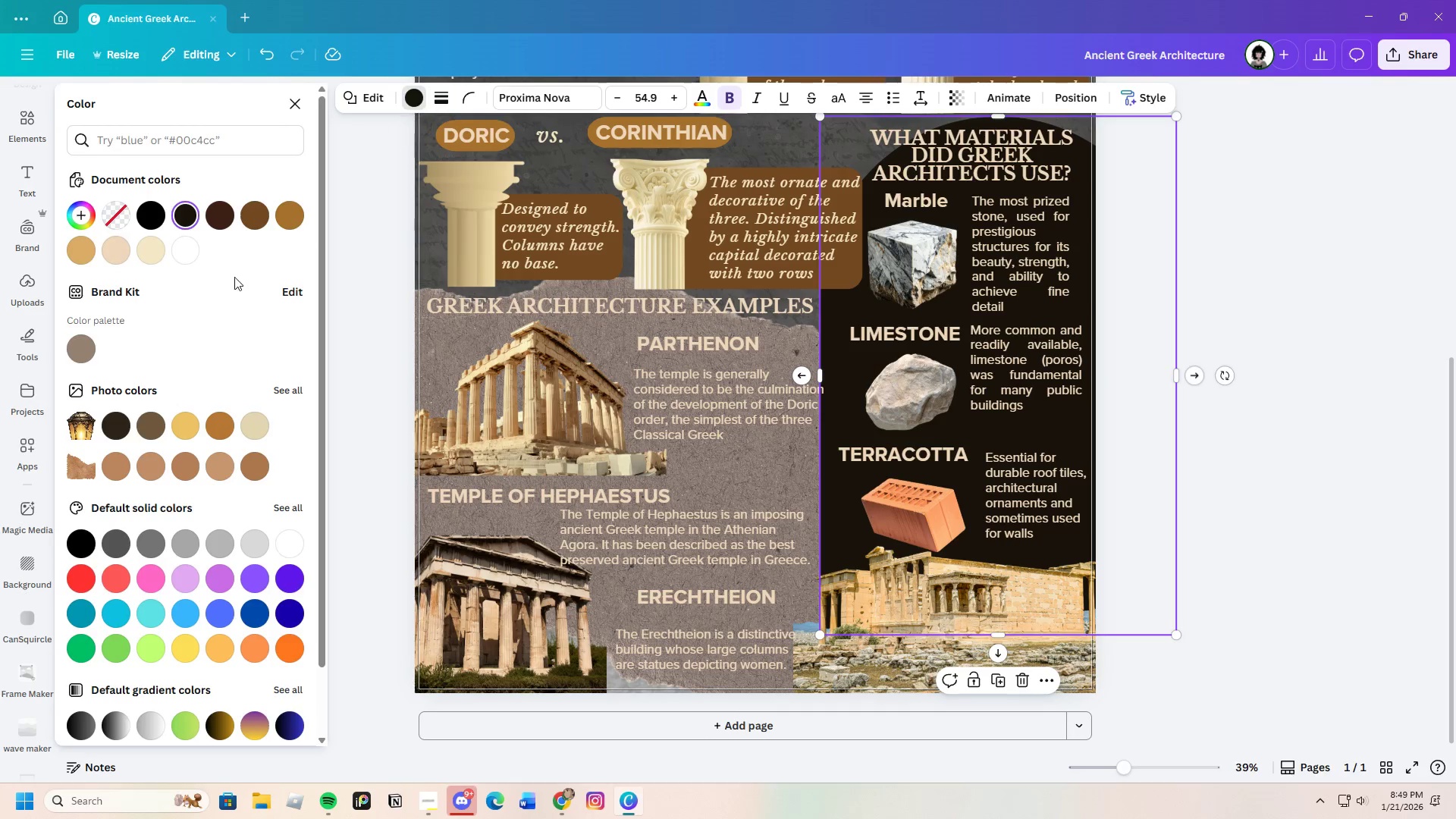 
left_click([74, 217])
 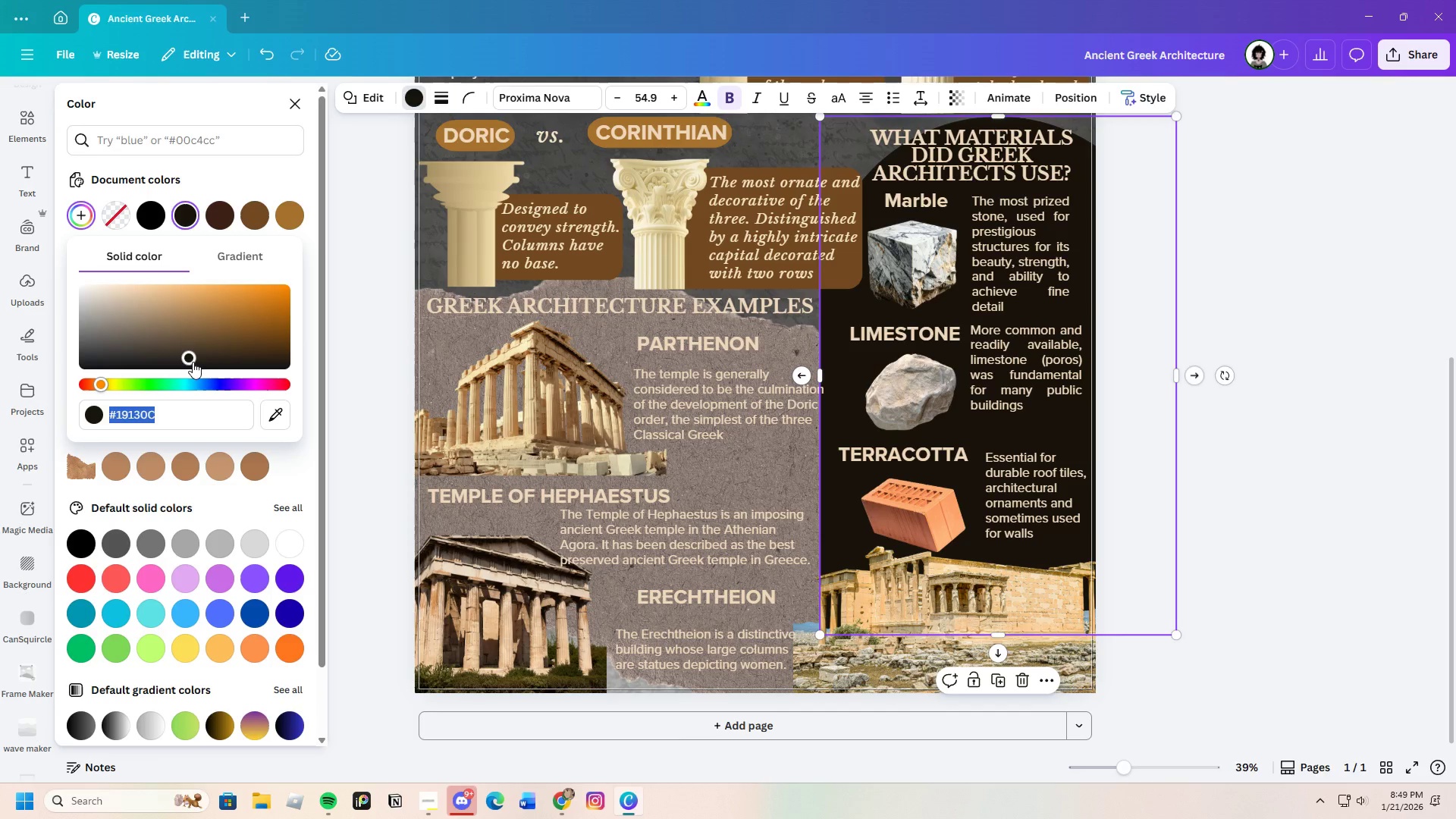 
left_click_drag(start_coordinate=[193, 362], to_coordinate=[105, 354])
 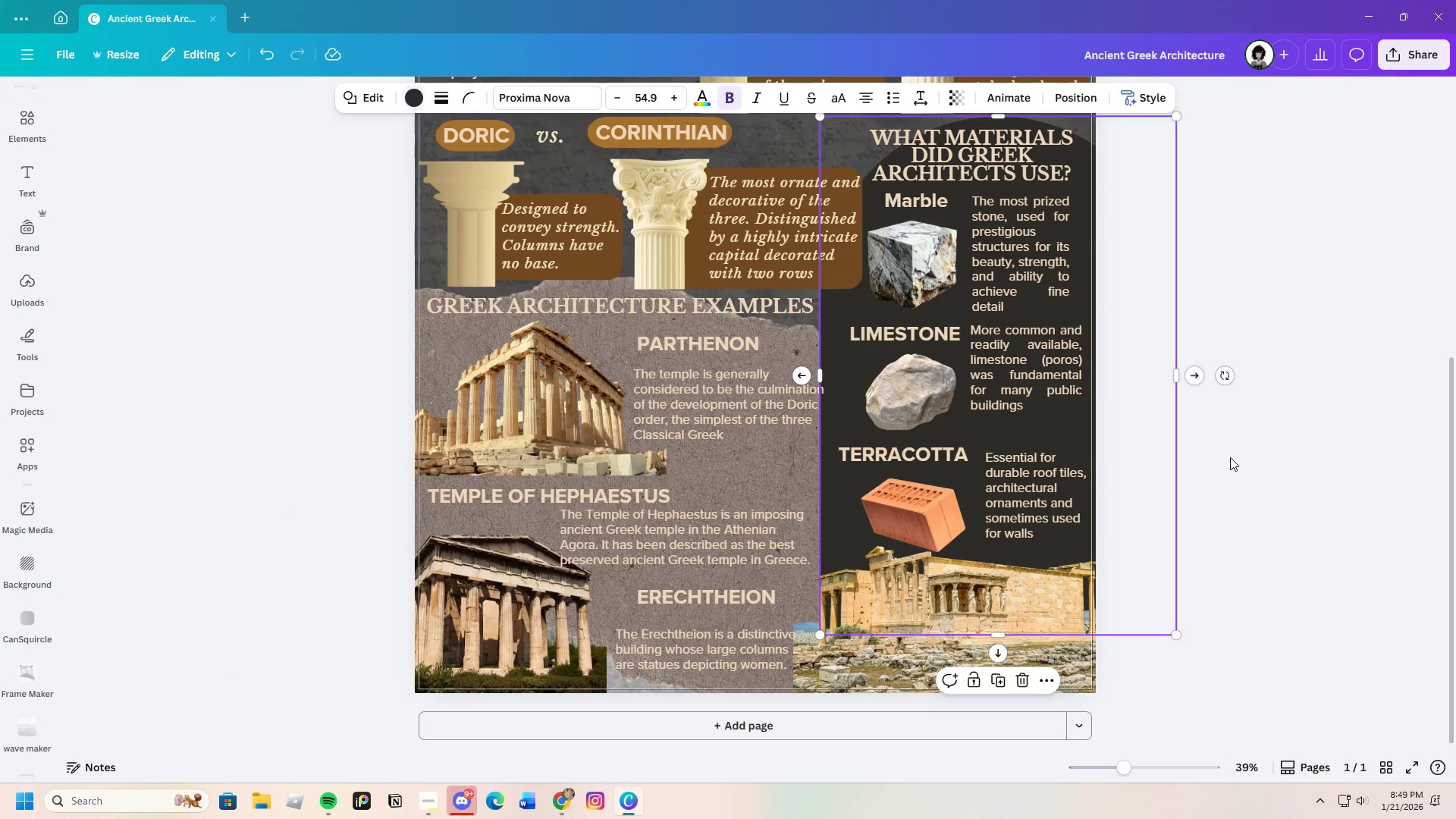 
double_click([1230, 457])
 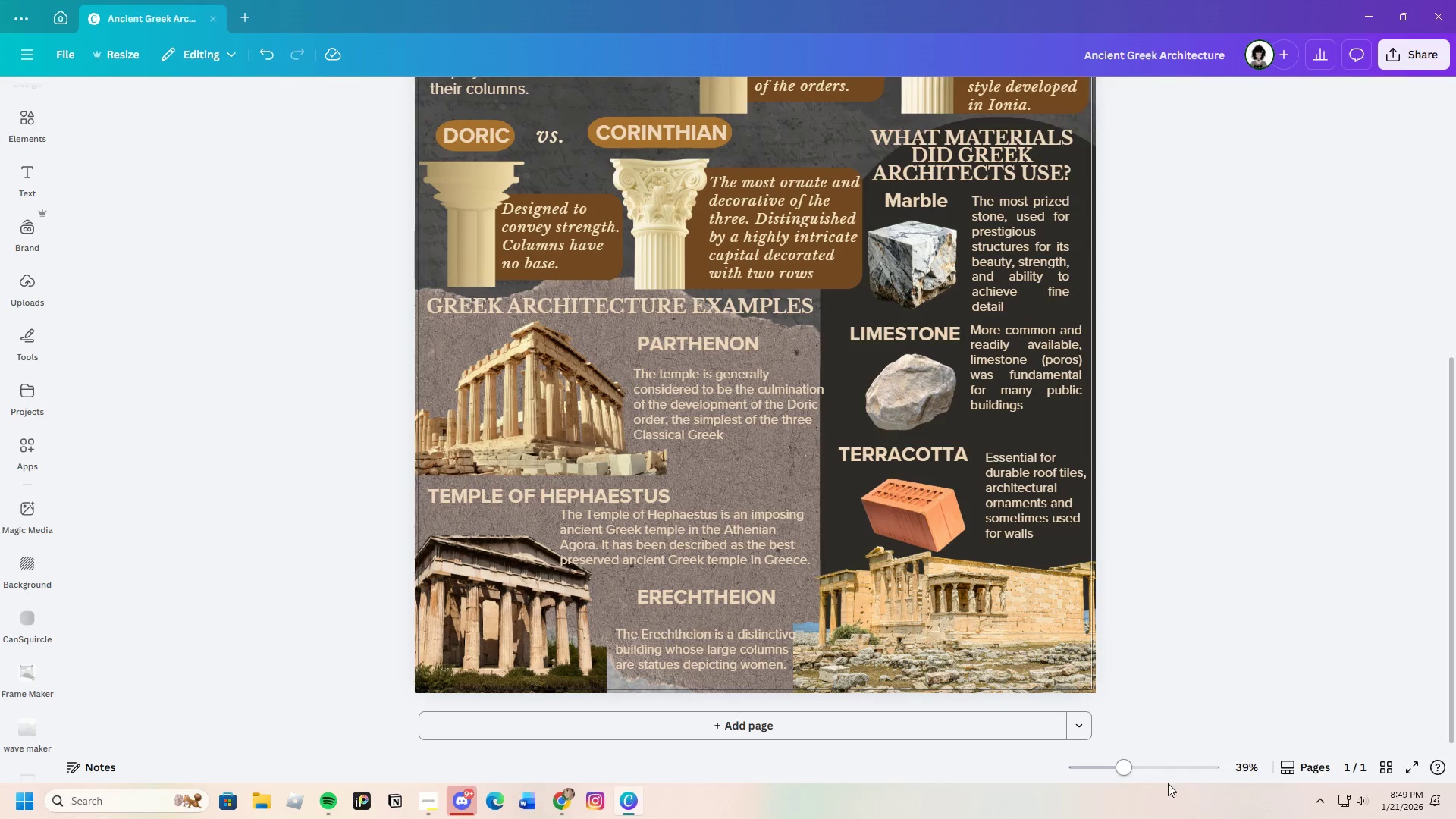 
left_click_drag(start_coordinate=[1128, 773], to_coordinate=[1113, 772])
 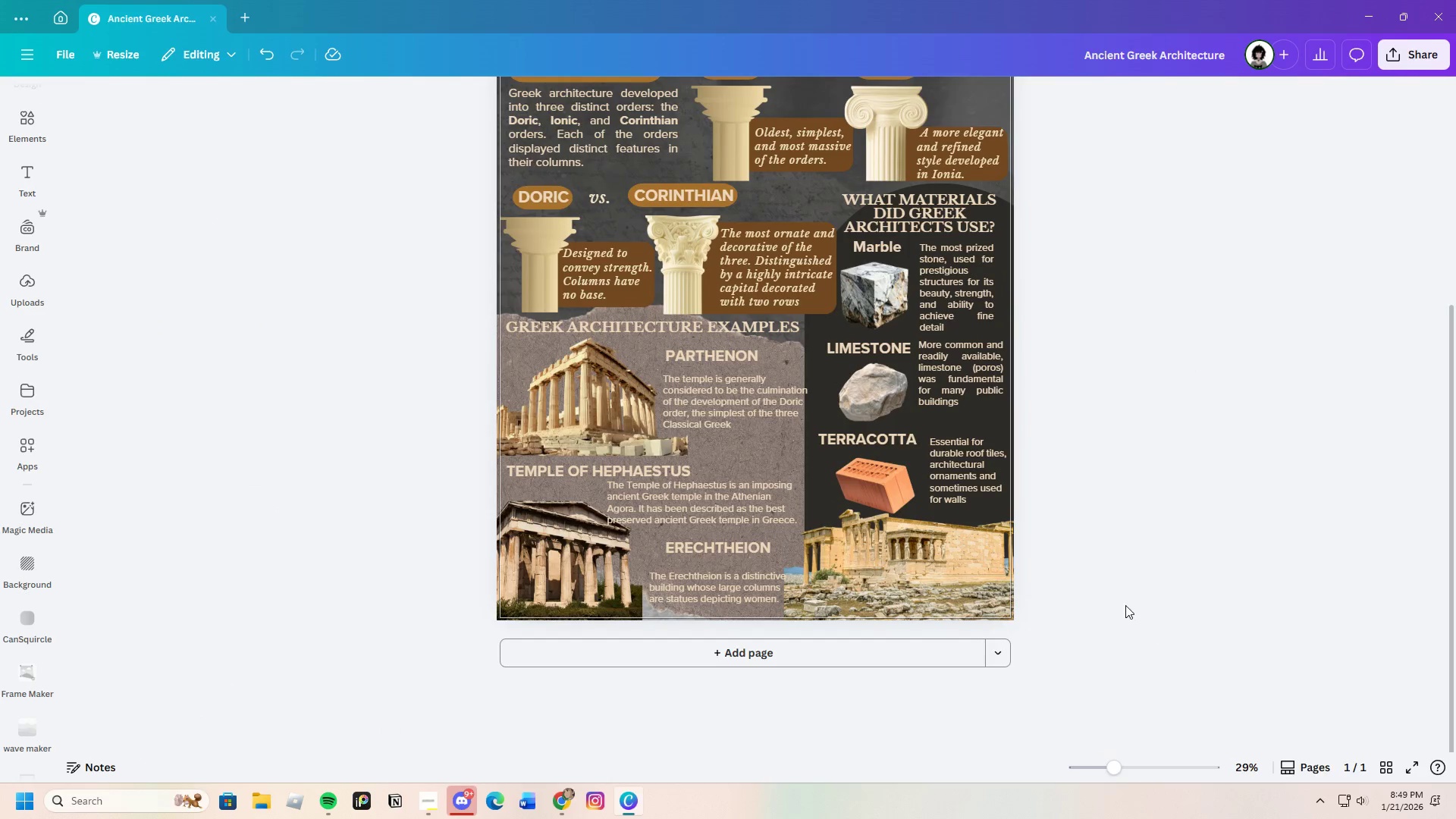 
scroll: coordinate [1124, 605], scroll_direction: up, amount: 2.0
 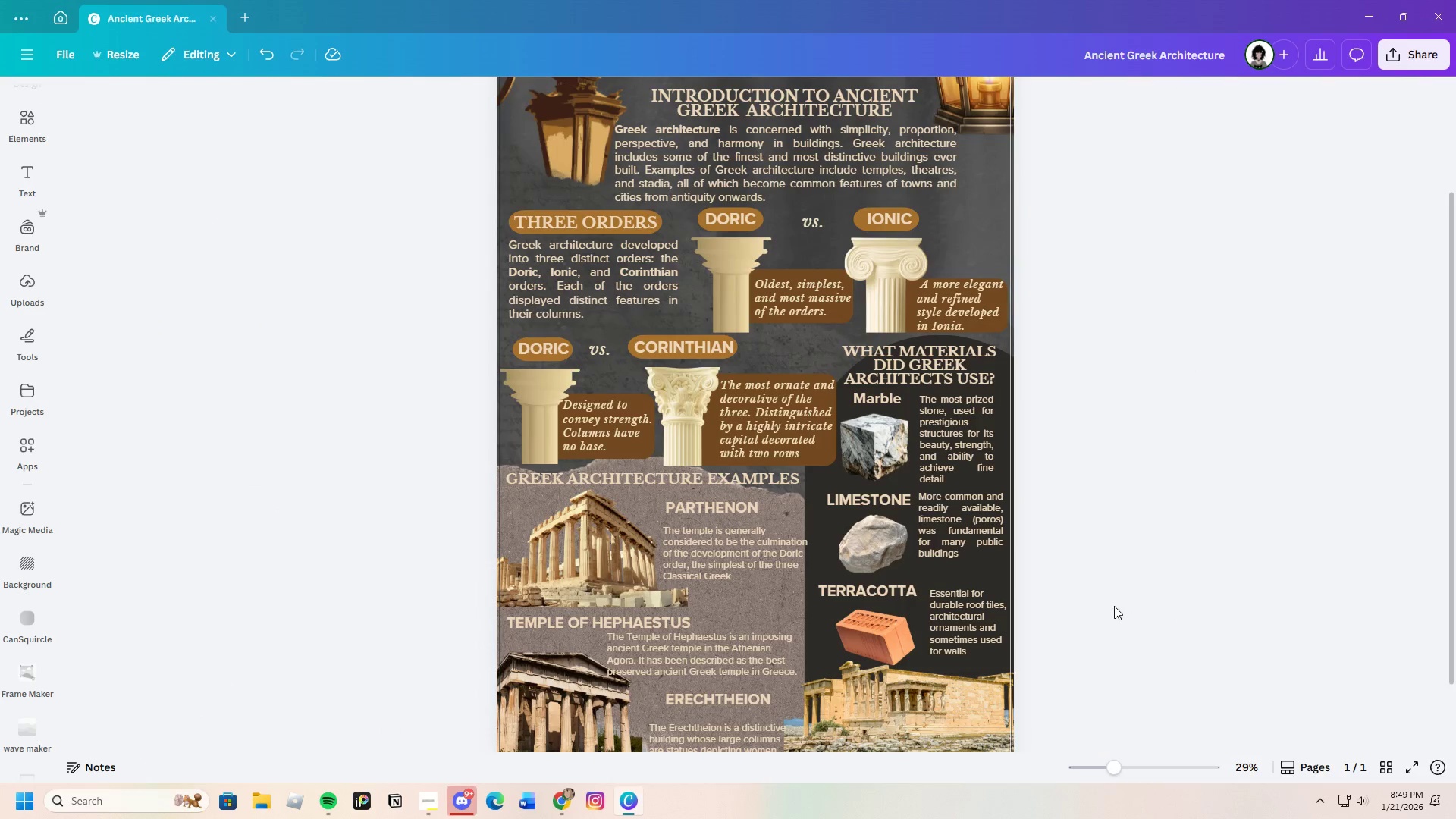 
scroll: coordinate [1114, 606], scroll_direction: down, amount: 2.0
 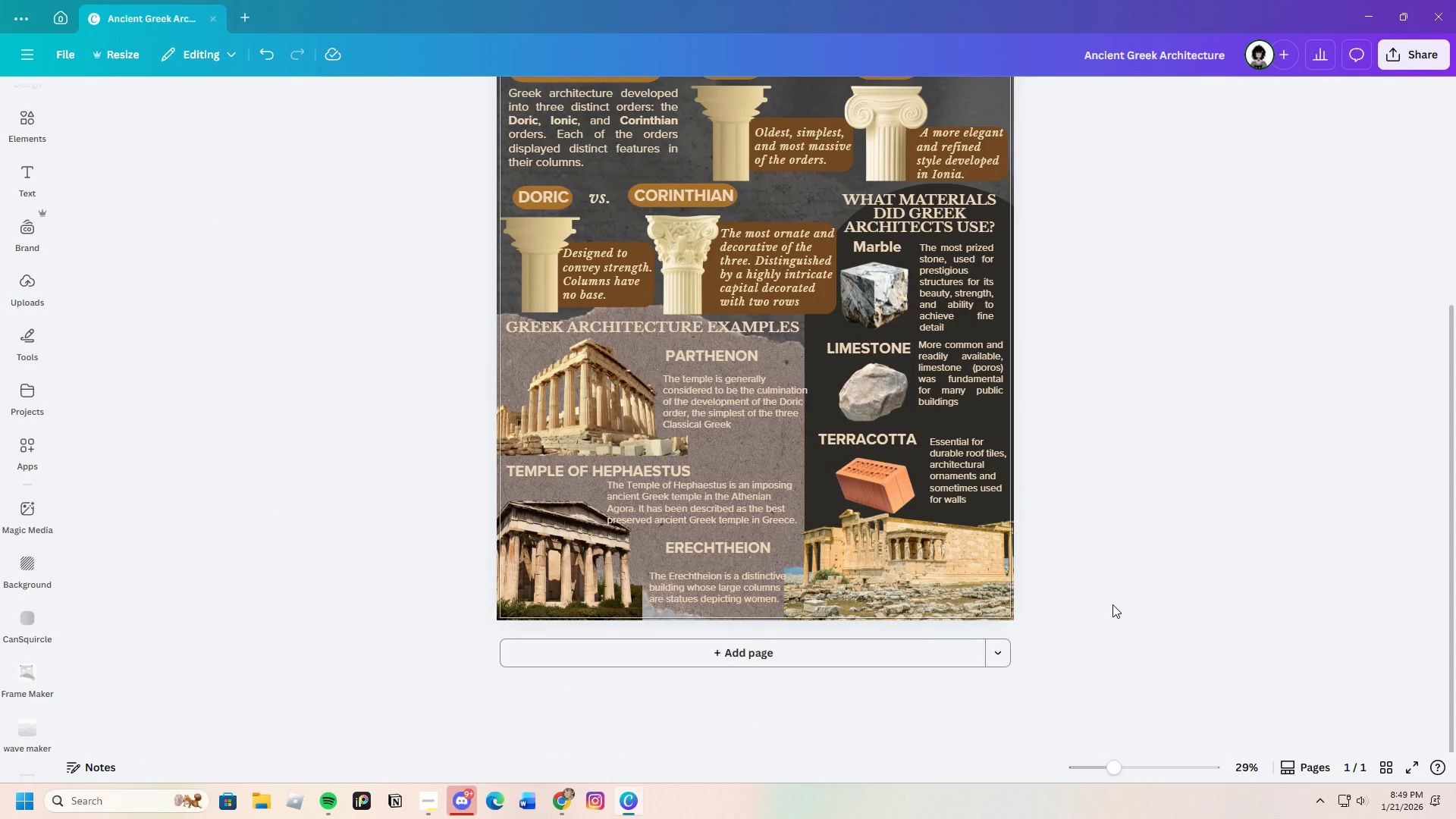 
scroll: coordinate [1112, 604], scroll_direction: up, amount: 2.0
 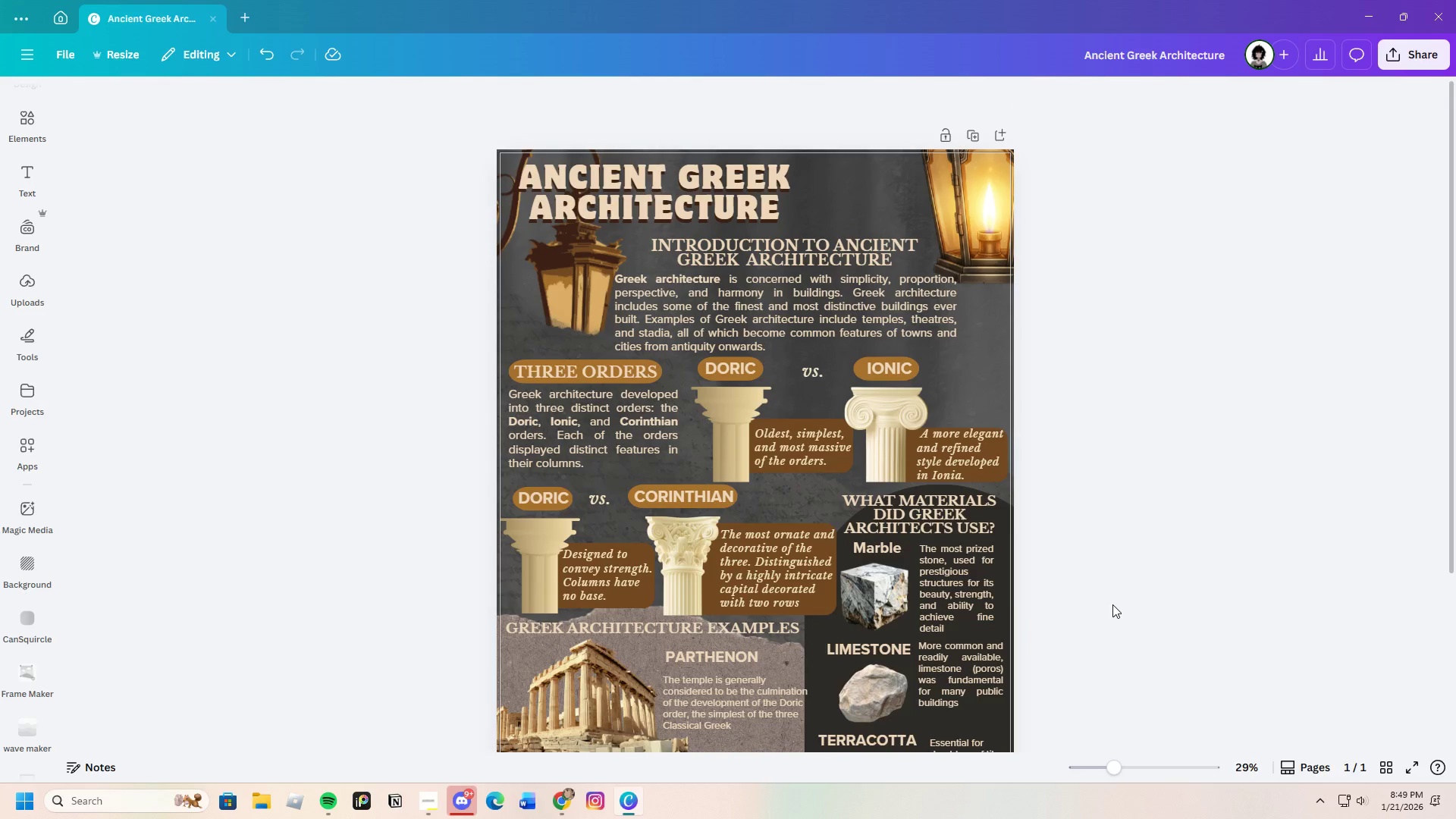 
scroll: coordinate [1112, 604], scroll_direction: down, amount: 3.0
 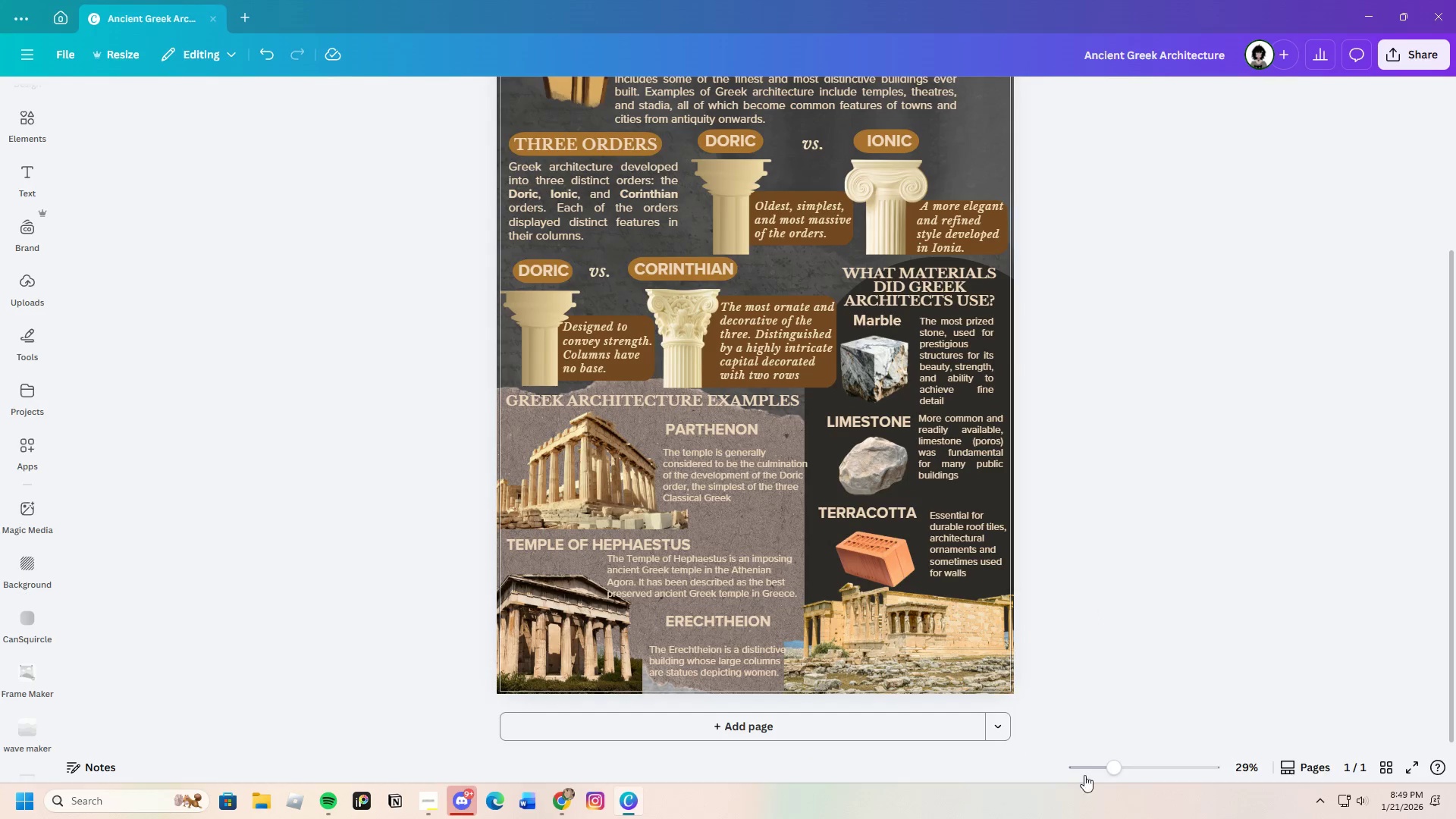 
left_click_drag(start_coordinate=[1109, 774], to_coordinate=[1120, 770])
 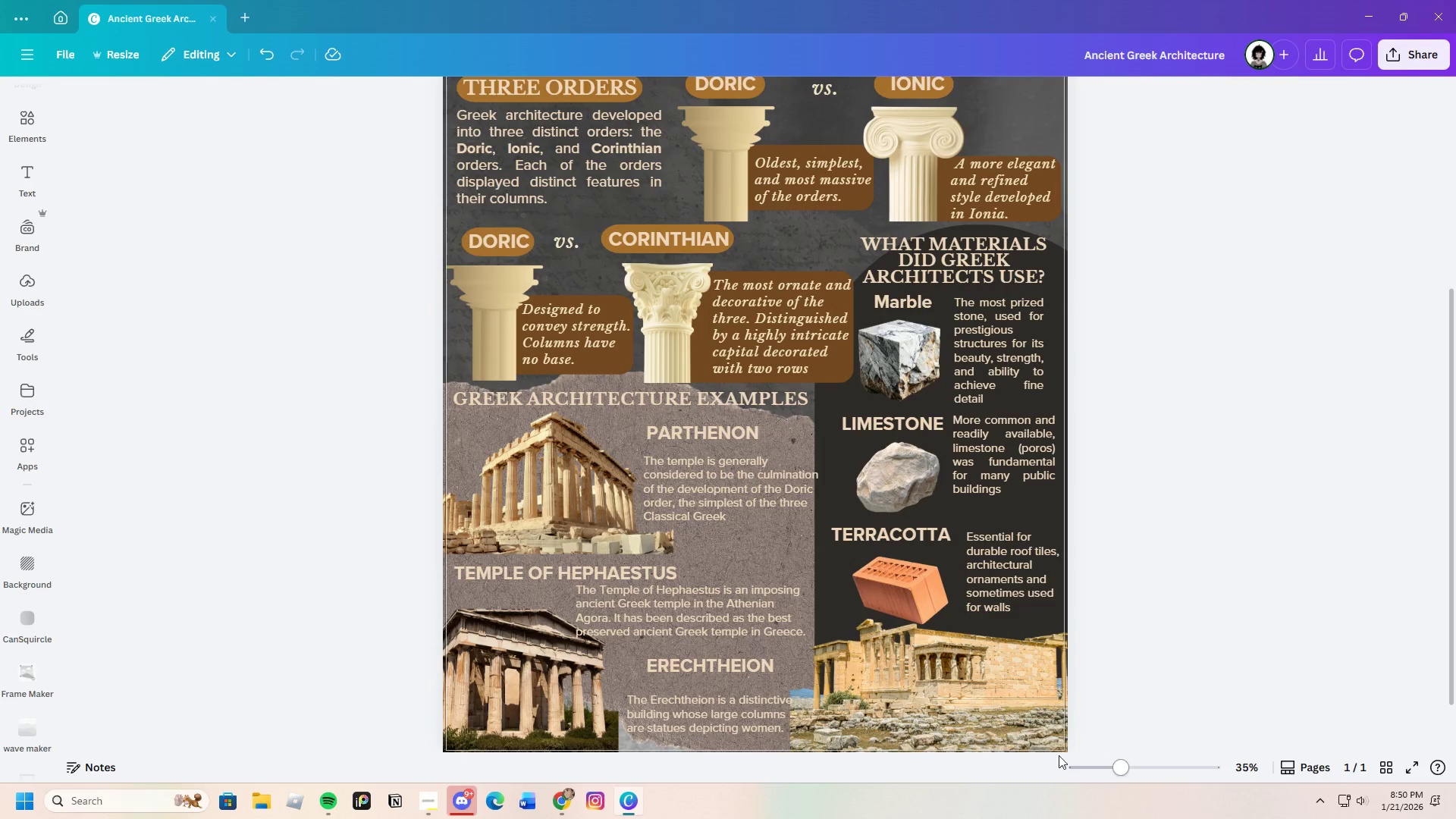 
scroll: coordinate [976, 613], scroll_direction: down, amount: 3.0
 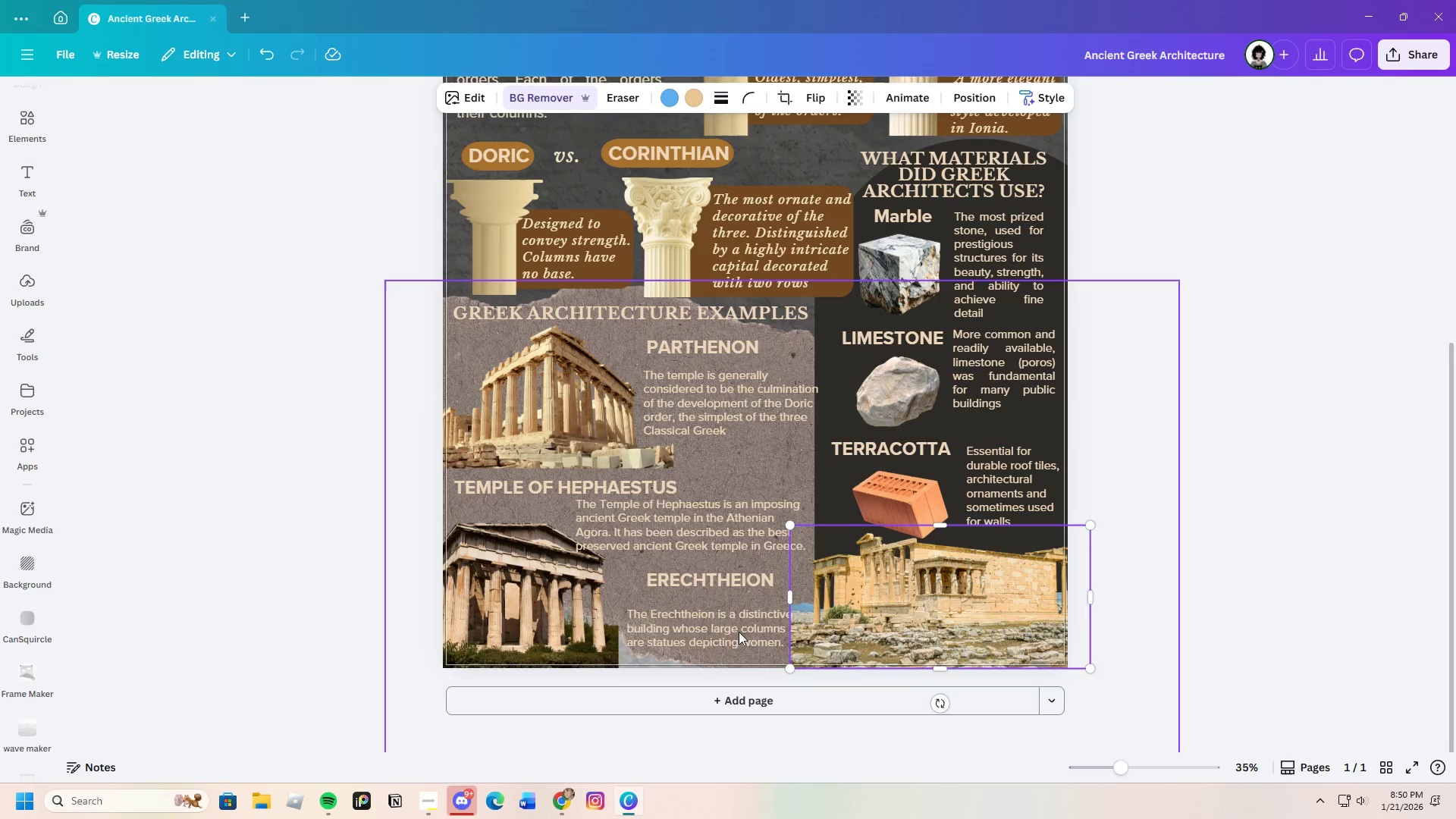 
left_click([739, 636])
 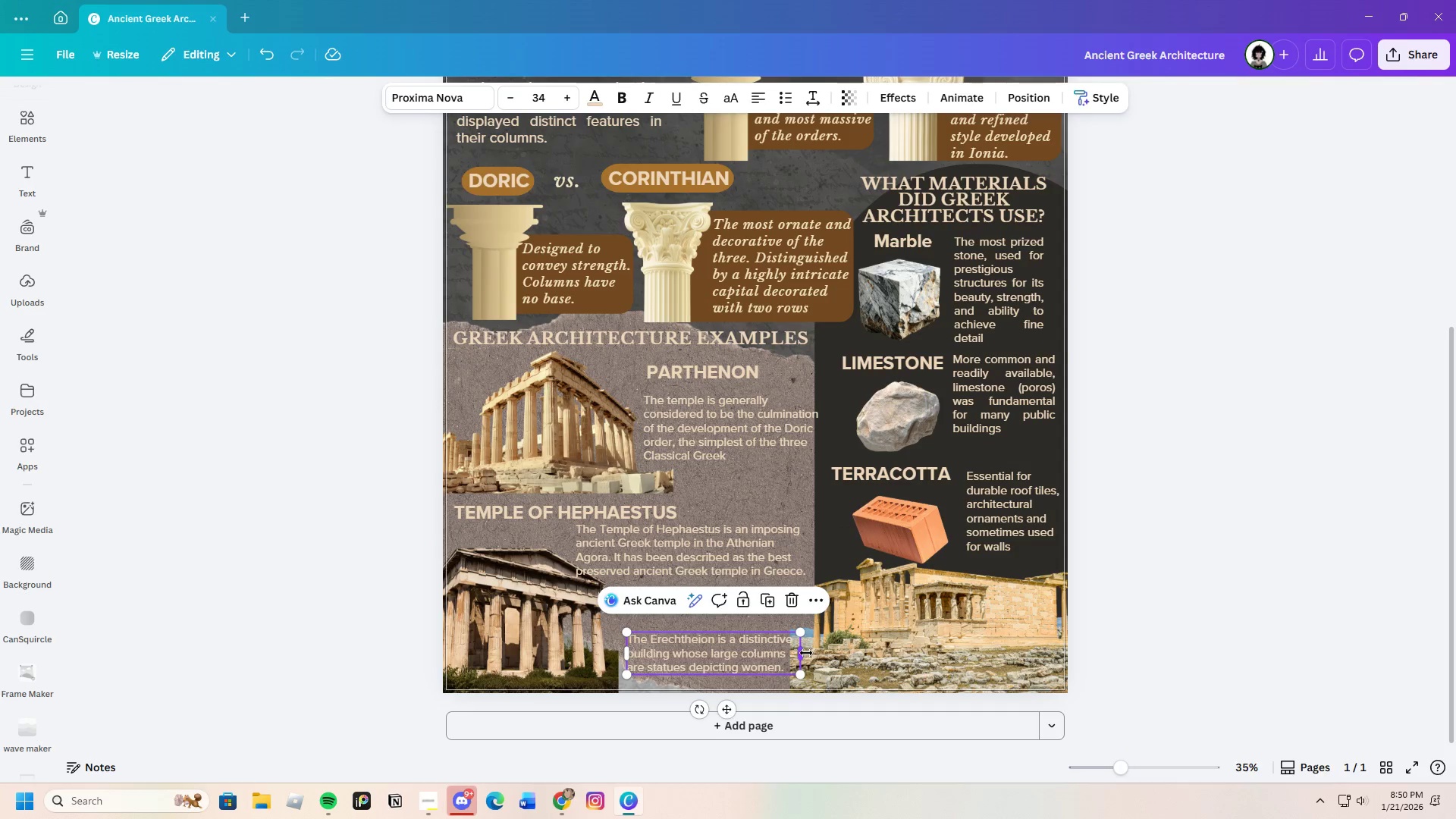 
left_click_drag(start_coordinate=[804, 654], to_coordinate=[778, 656])
 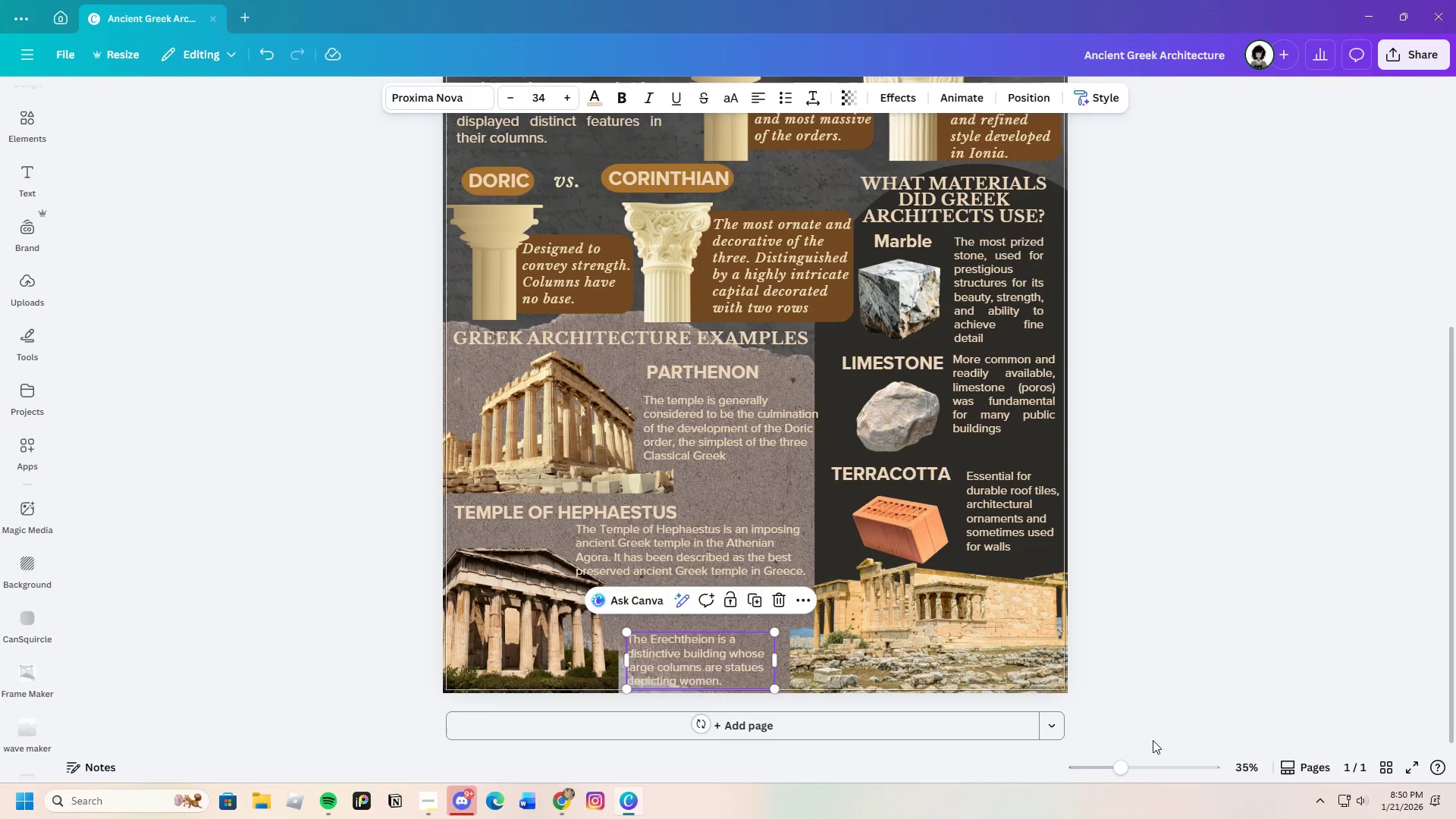 
scroll: coordinate [1148, 738], scroll_direction: up, amount: 2.0
 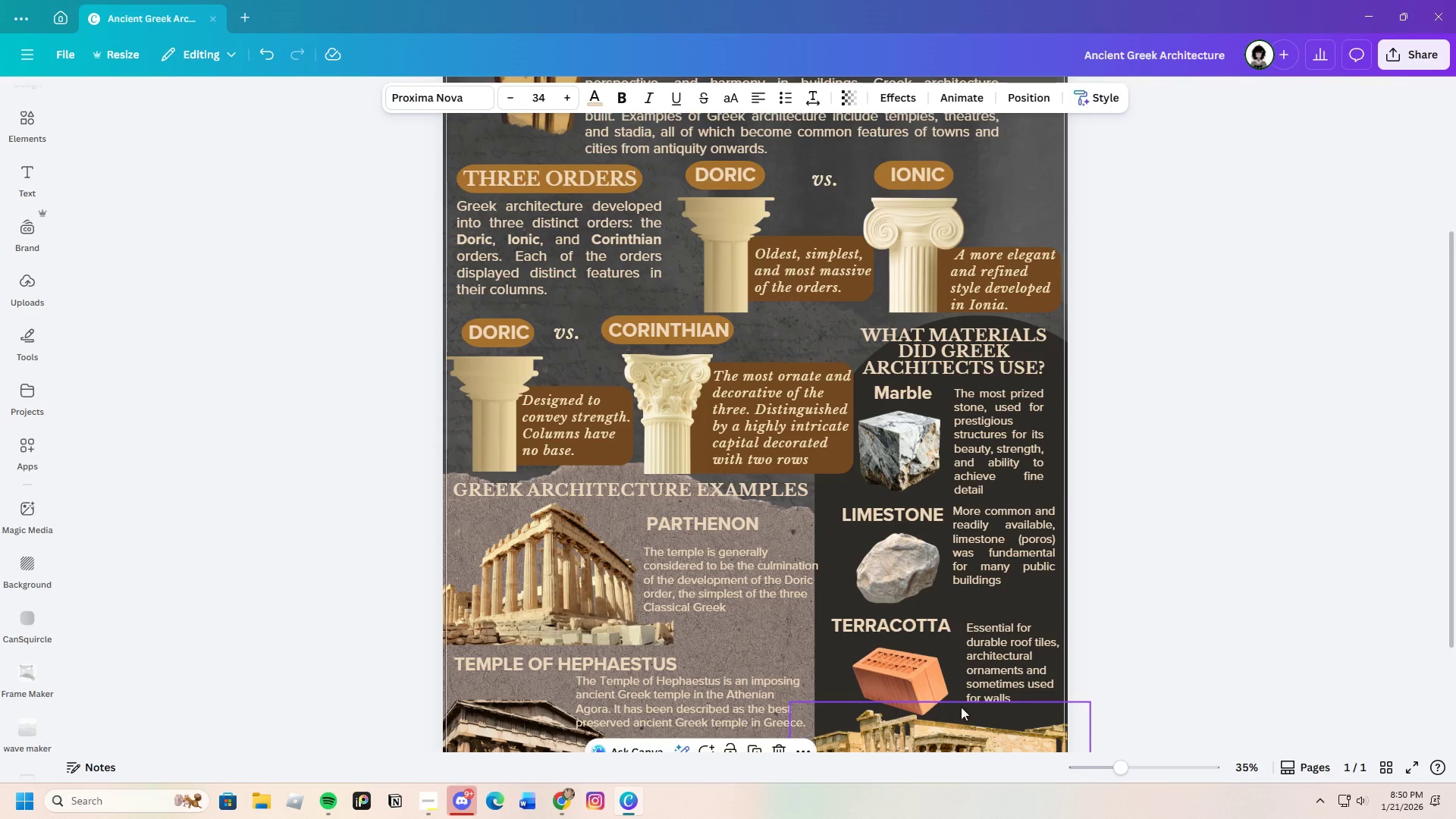 
scroll: coordinate [957, 701], scroll_direction: down, amount: 2.0
 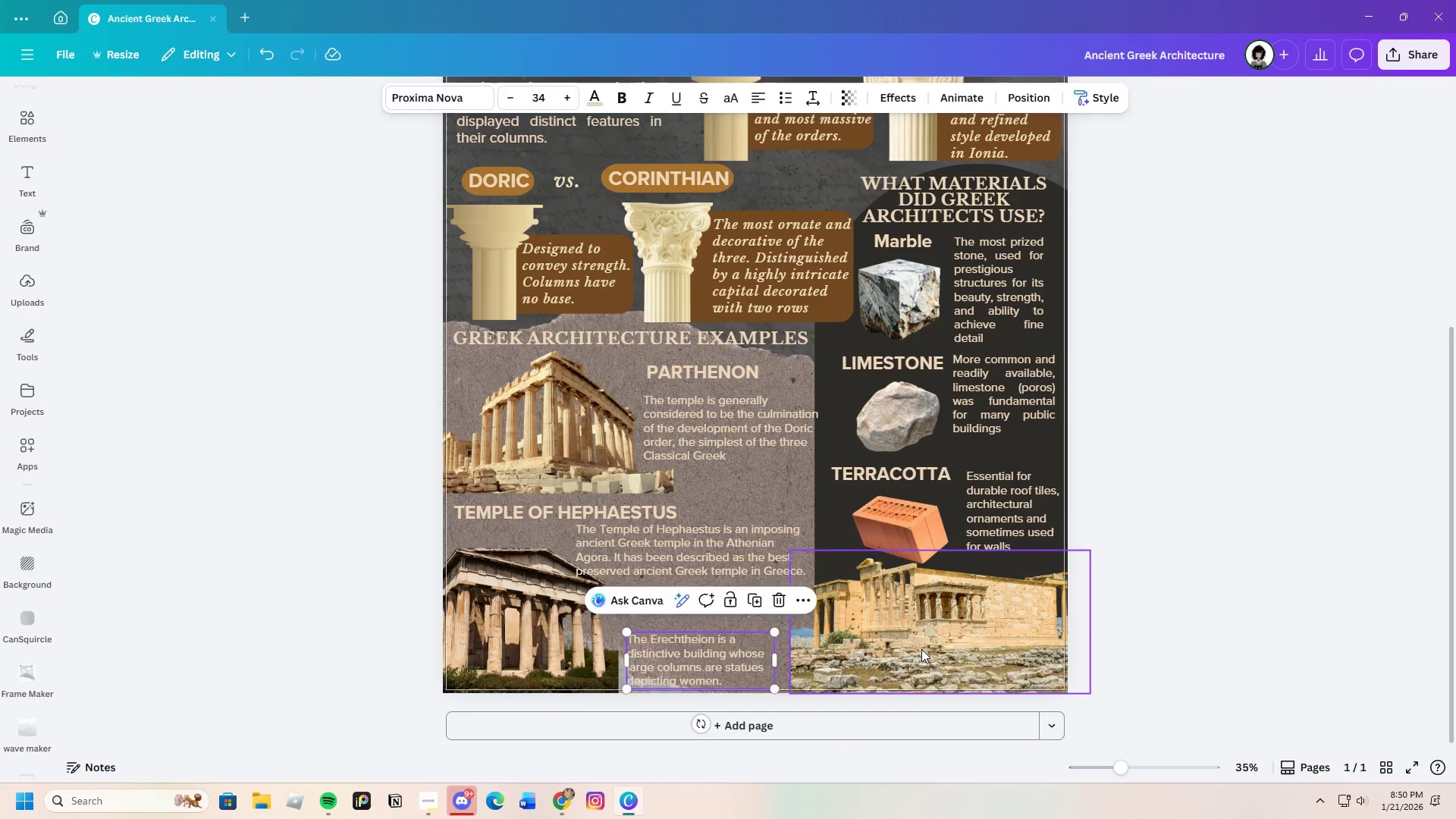 
left_click([921, 649])
 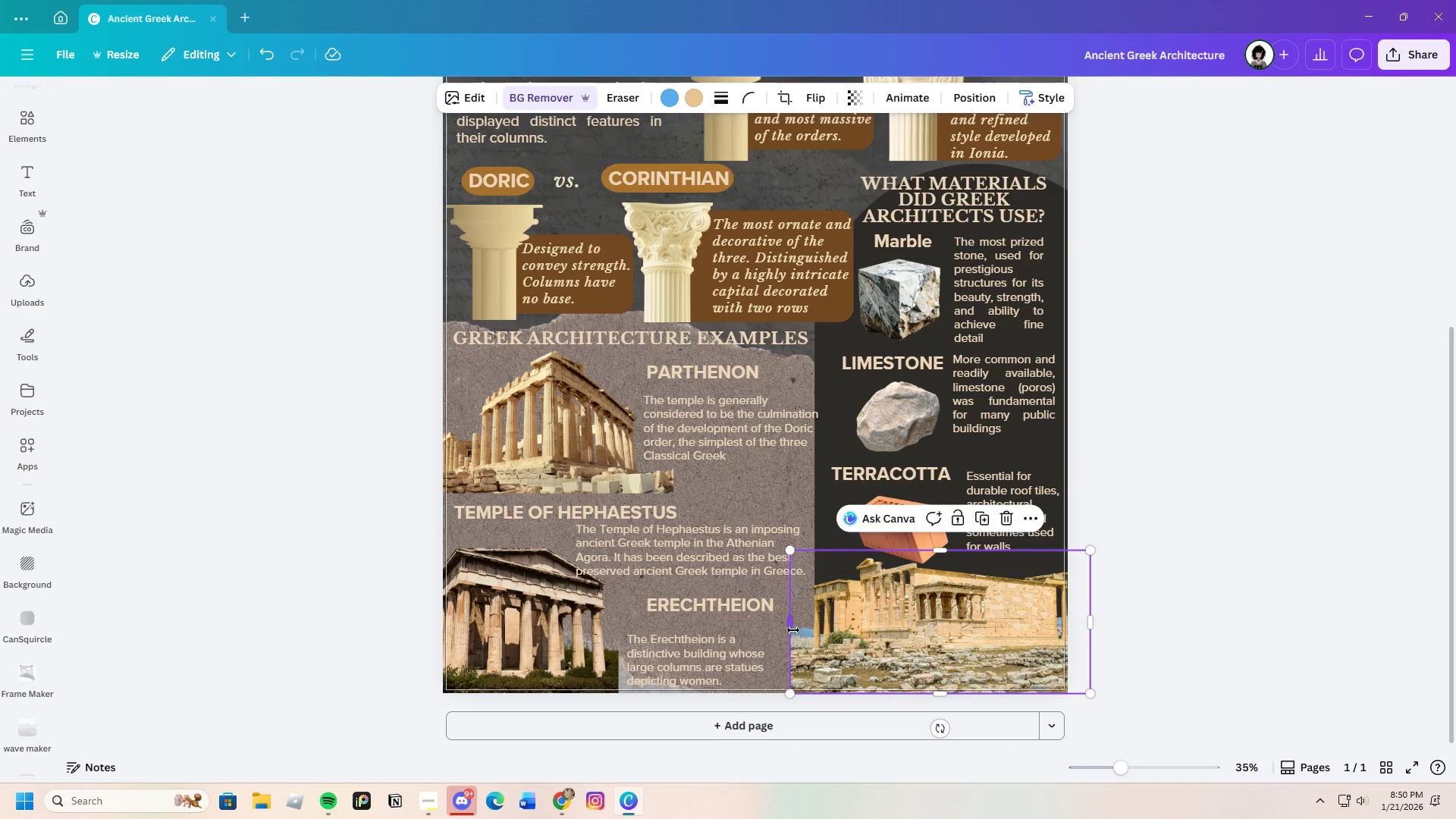 
left_click_drag(start_coordinate=[793, 629], to_coordinate=[776, 630])
 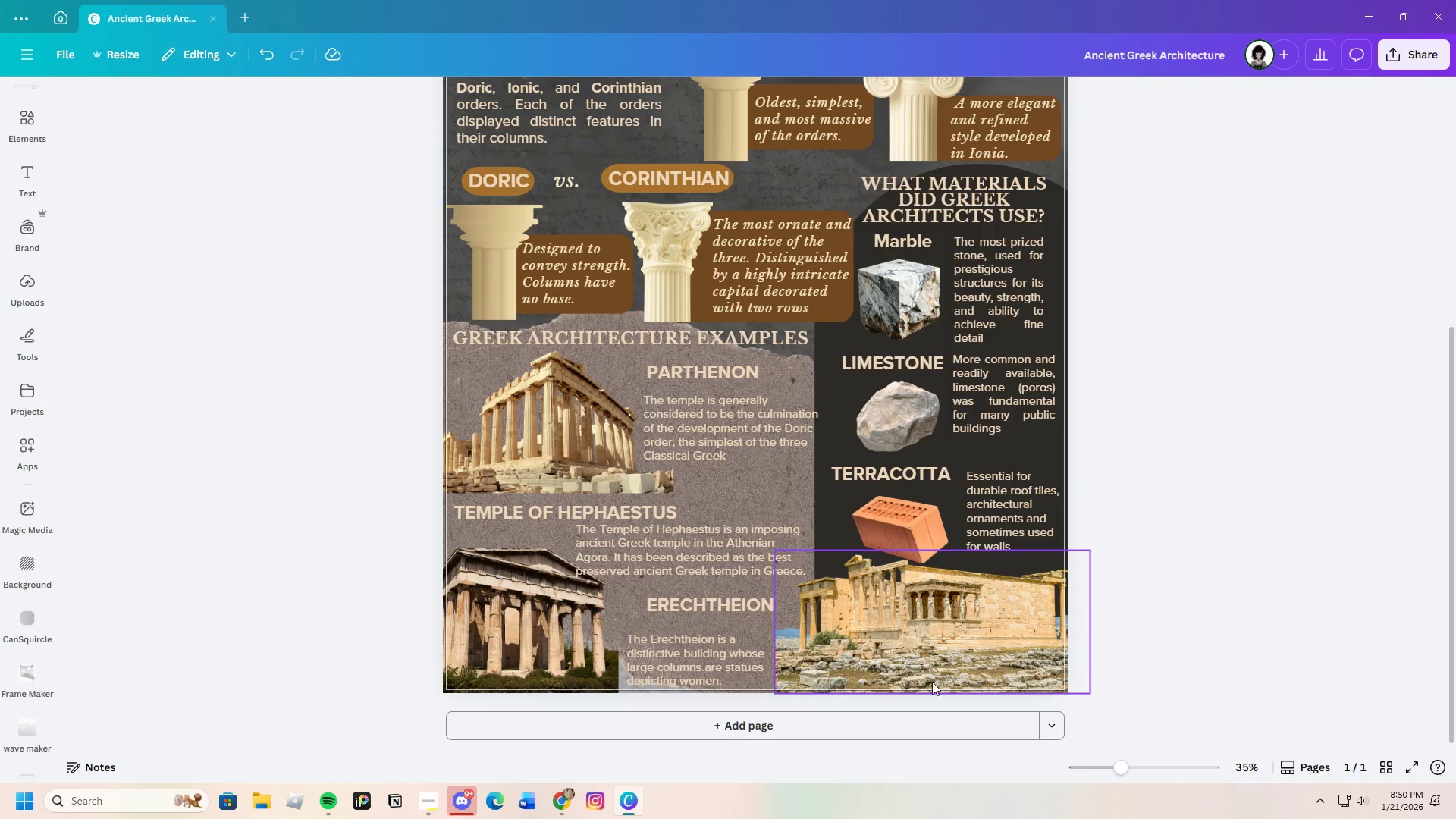 
left_click([707, 654])
 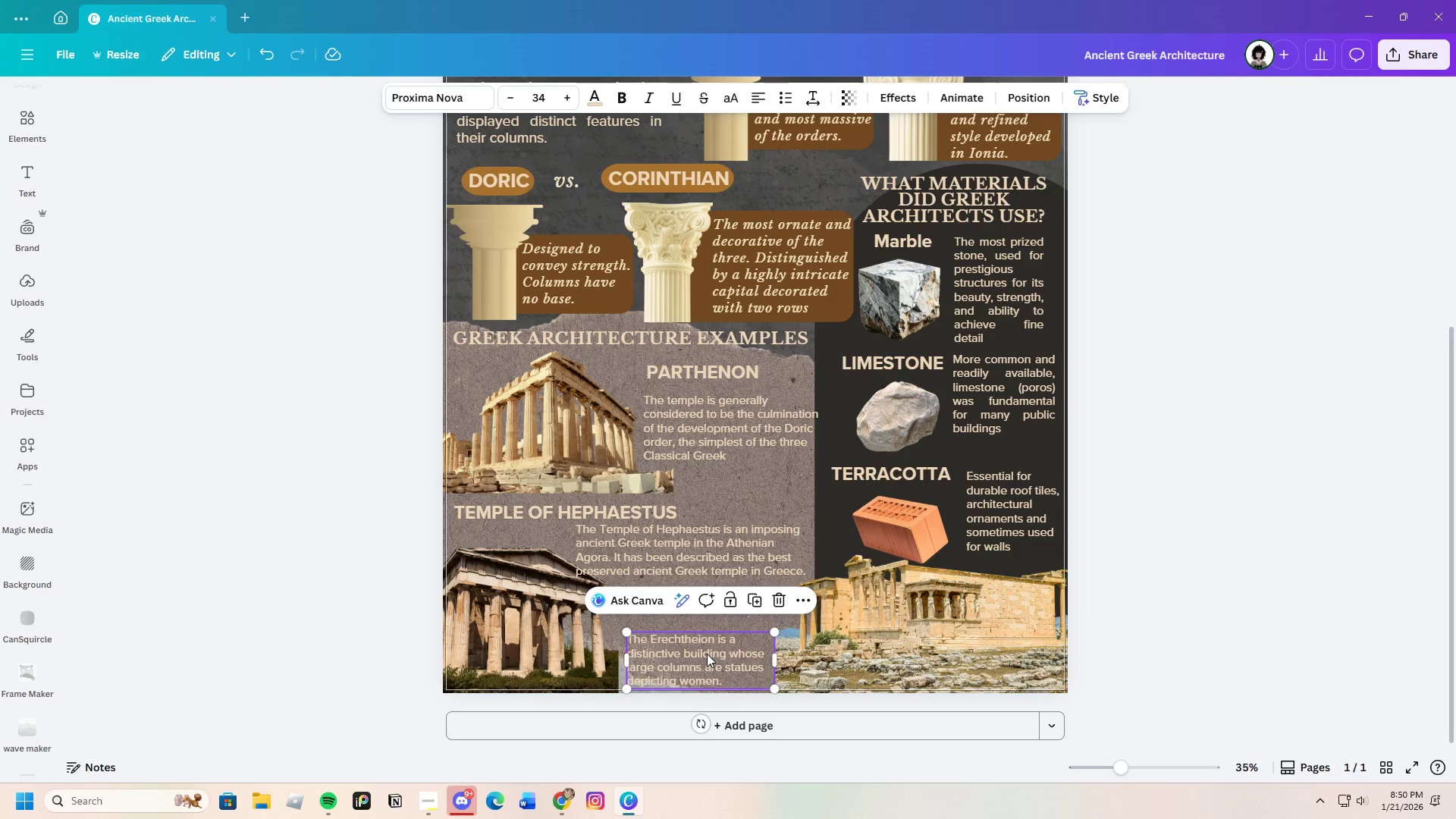 
left_click_drag(start_coordinate=[707, 654], to_coordinate=[713, 640])
 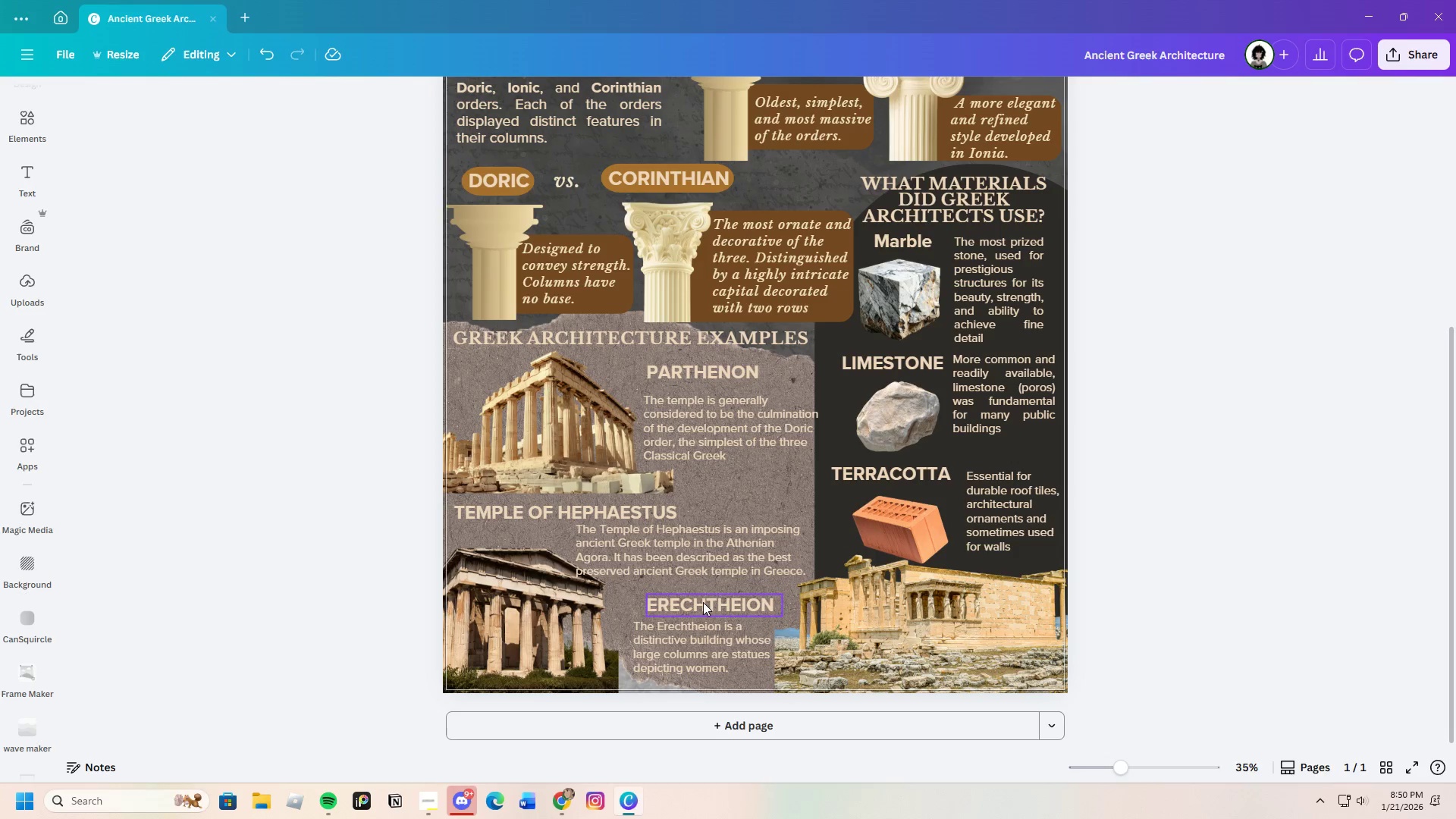 
left_click_drag(start_coordinate=[702, 601], to_coordinate=[690, 601])
 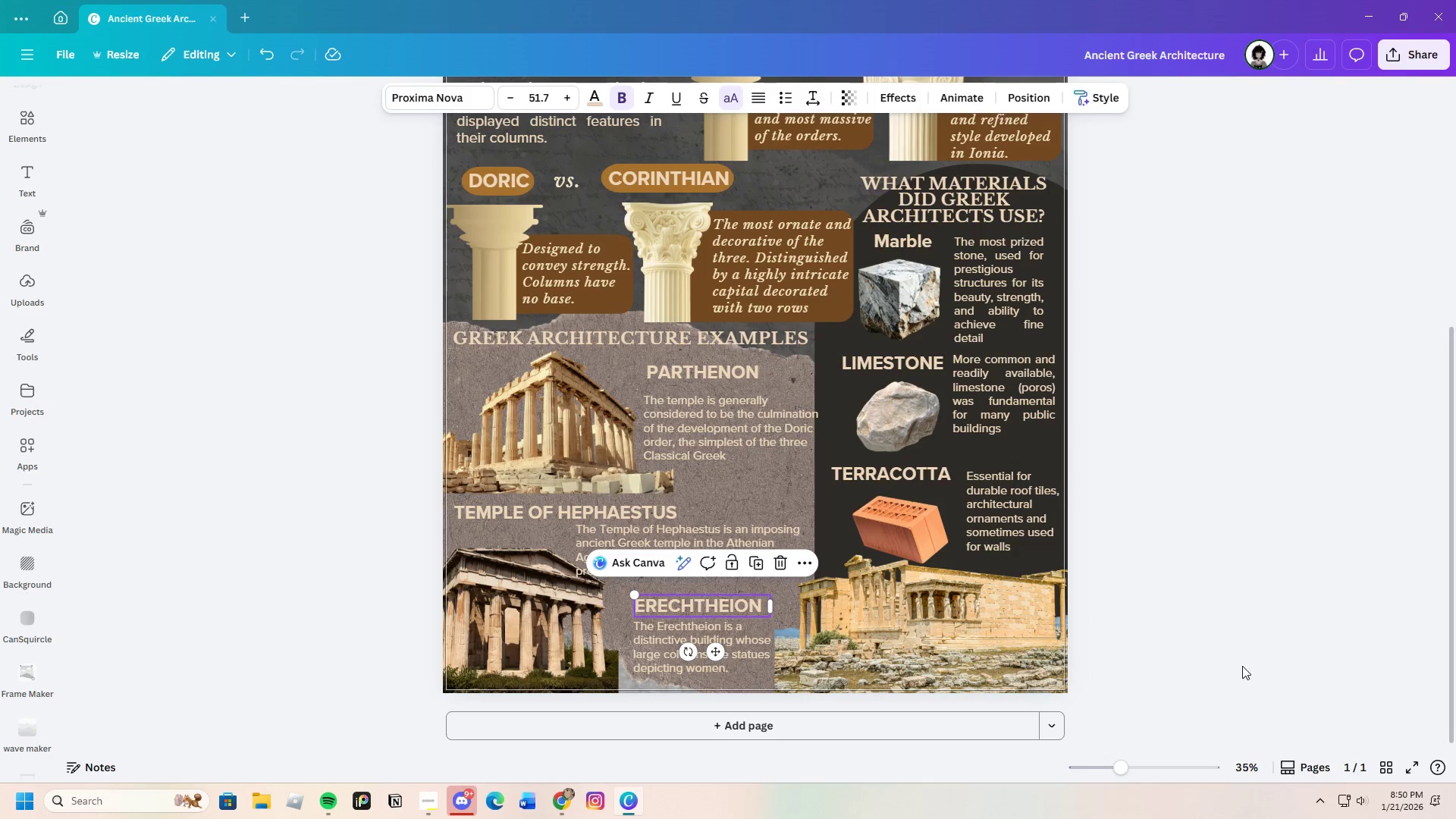 
left_click([1242, 666])
 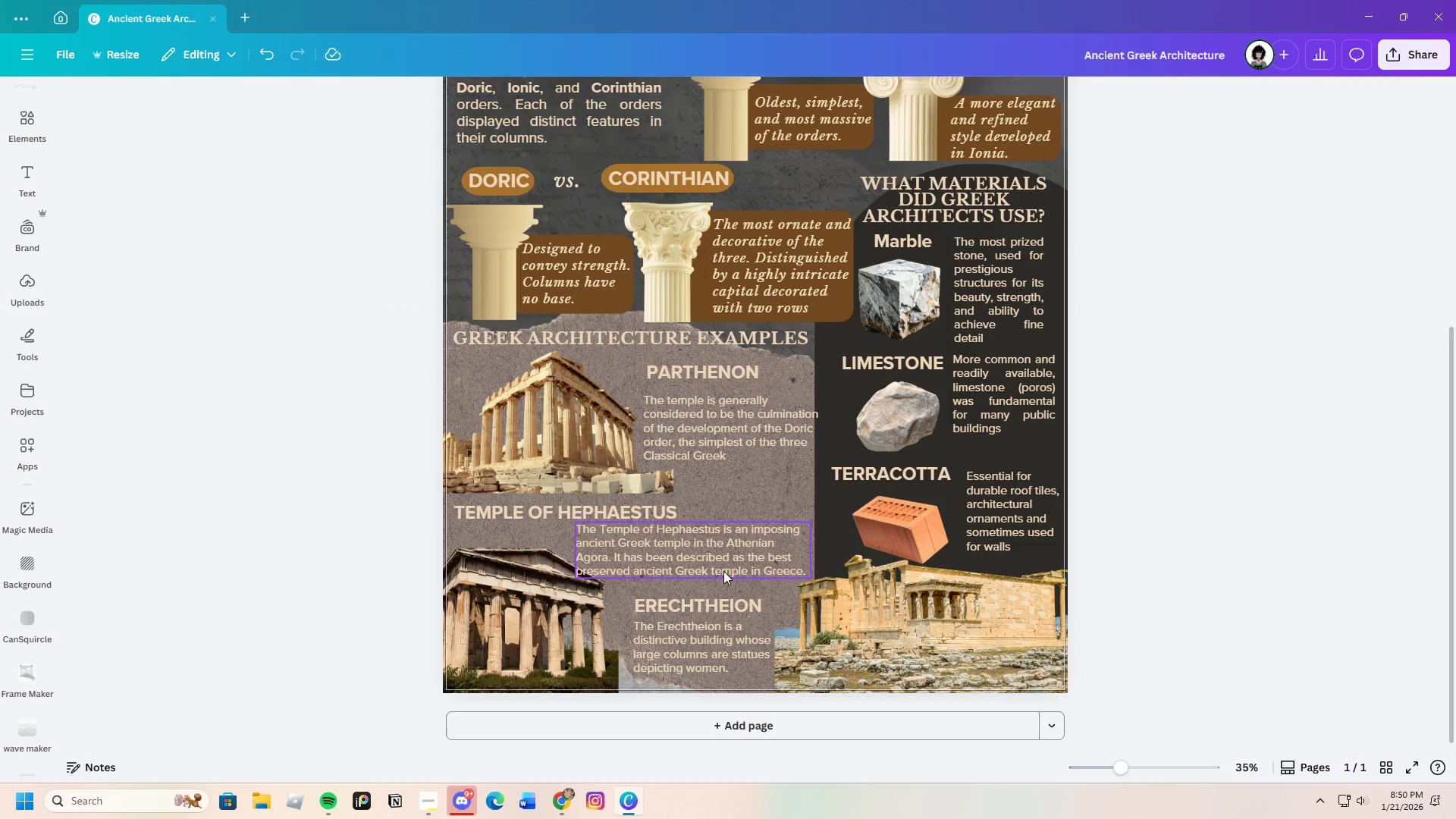 
wait(6.38)
 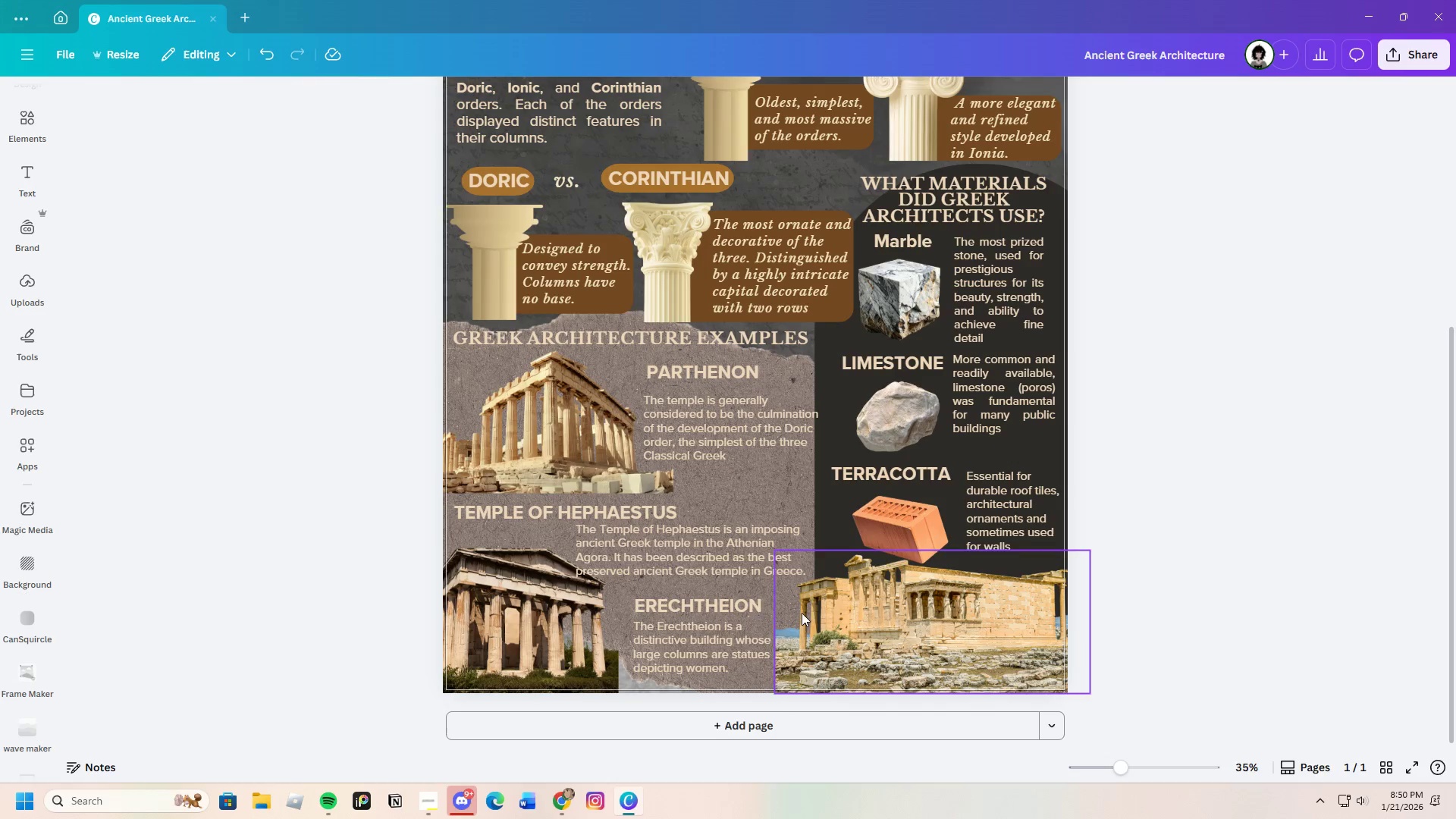 
left_click([772, 546])
 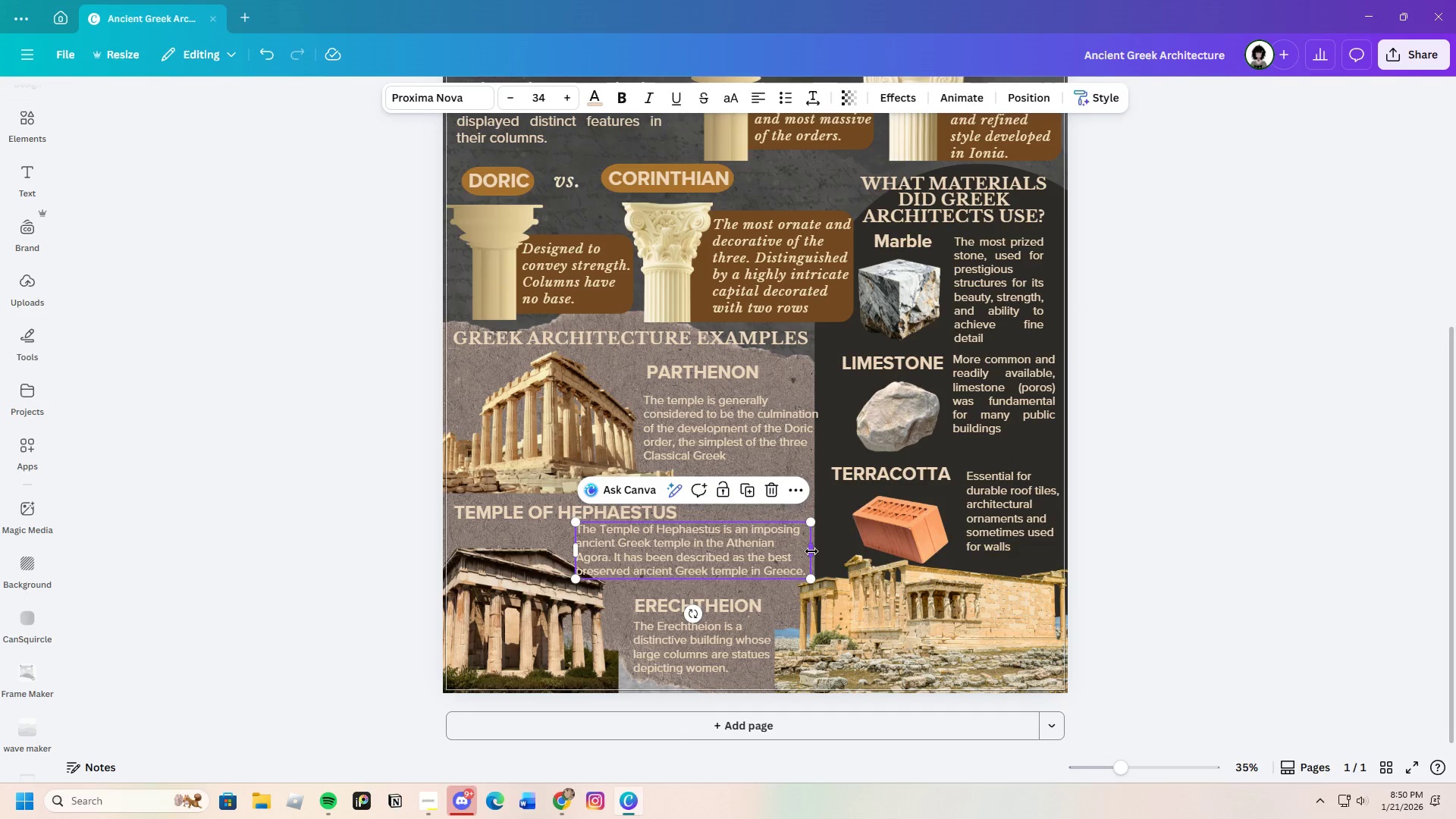 
left_click_drag(start_coordinate=[811, 551], to_coordinate=[772, 549])
 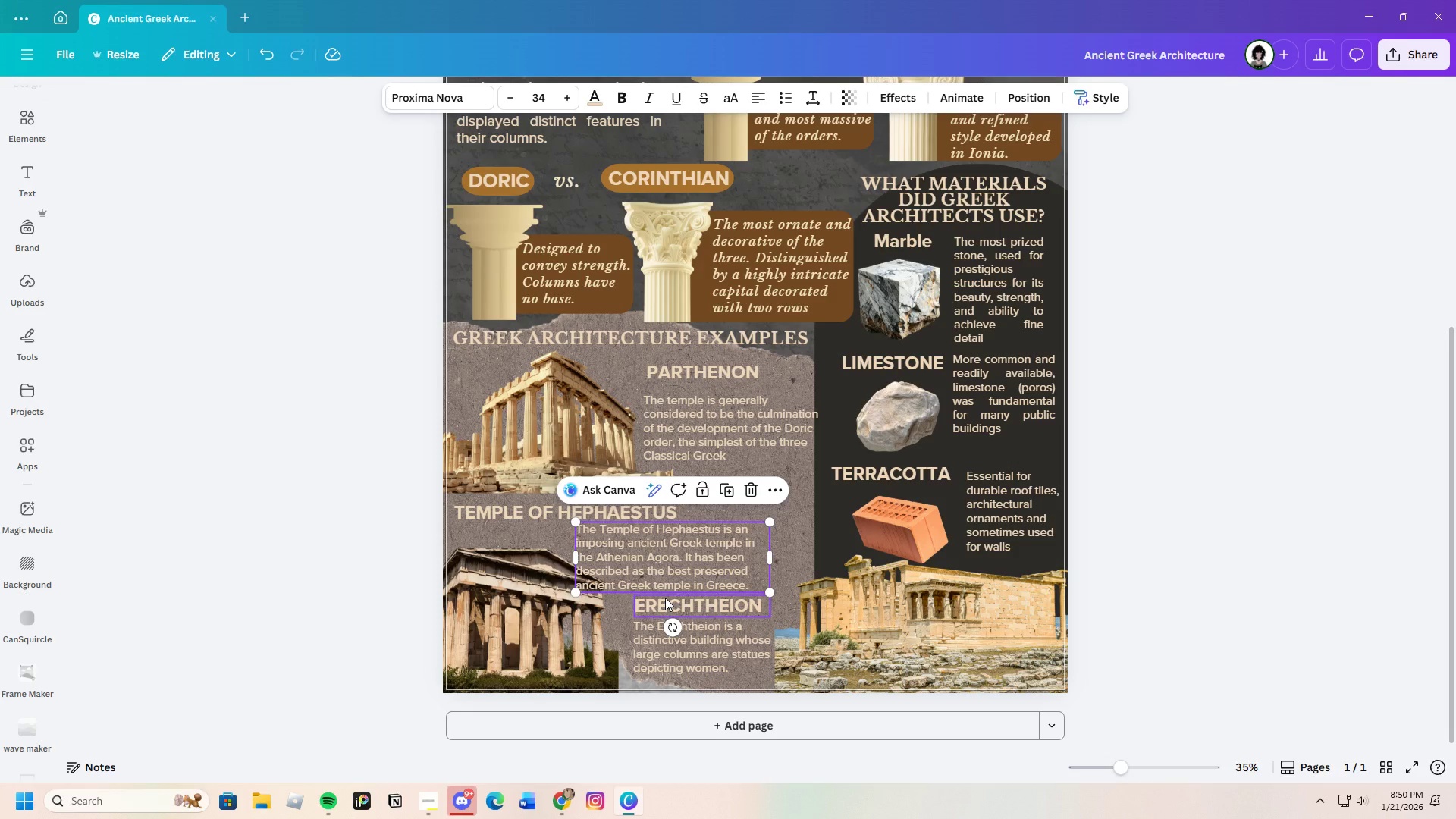 
wait(6.23)
 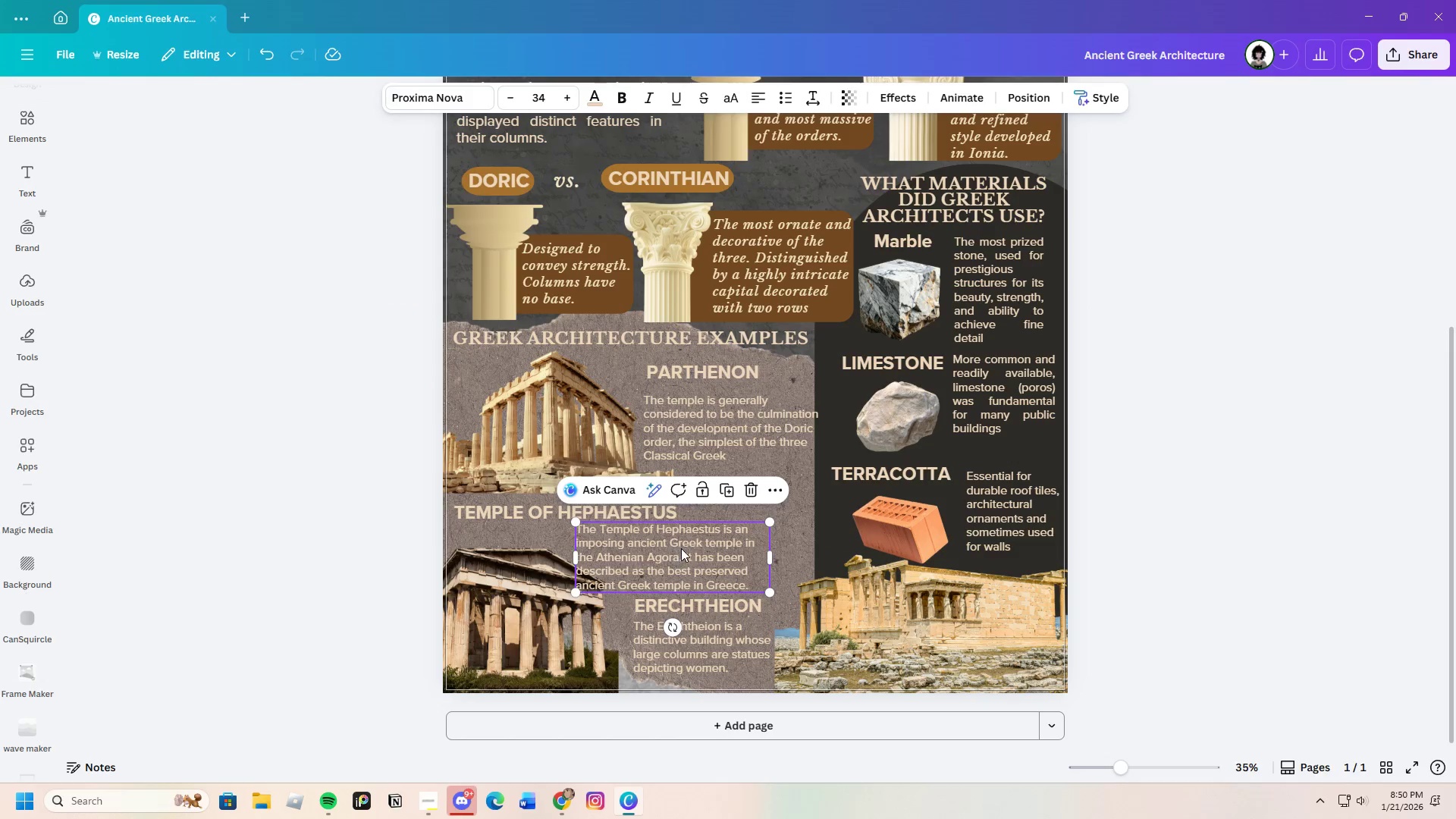 
left_click([685, 560])
 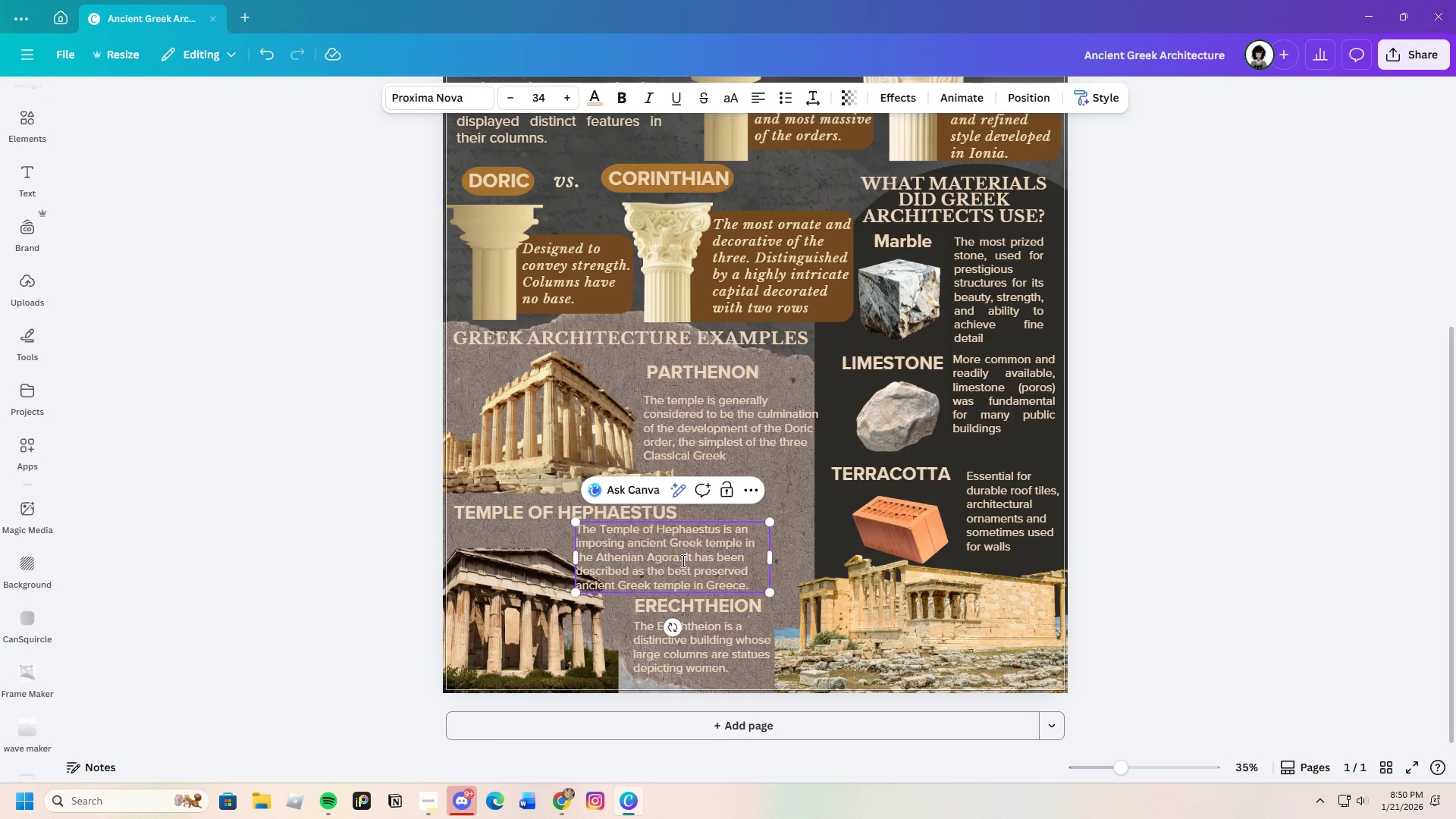 
left_click_drag(start_coordinate=[682, 560], to_coordinate=[578, 529])
 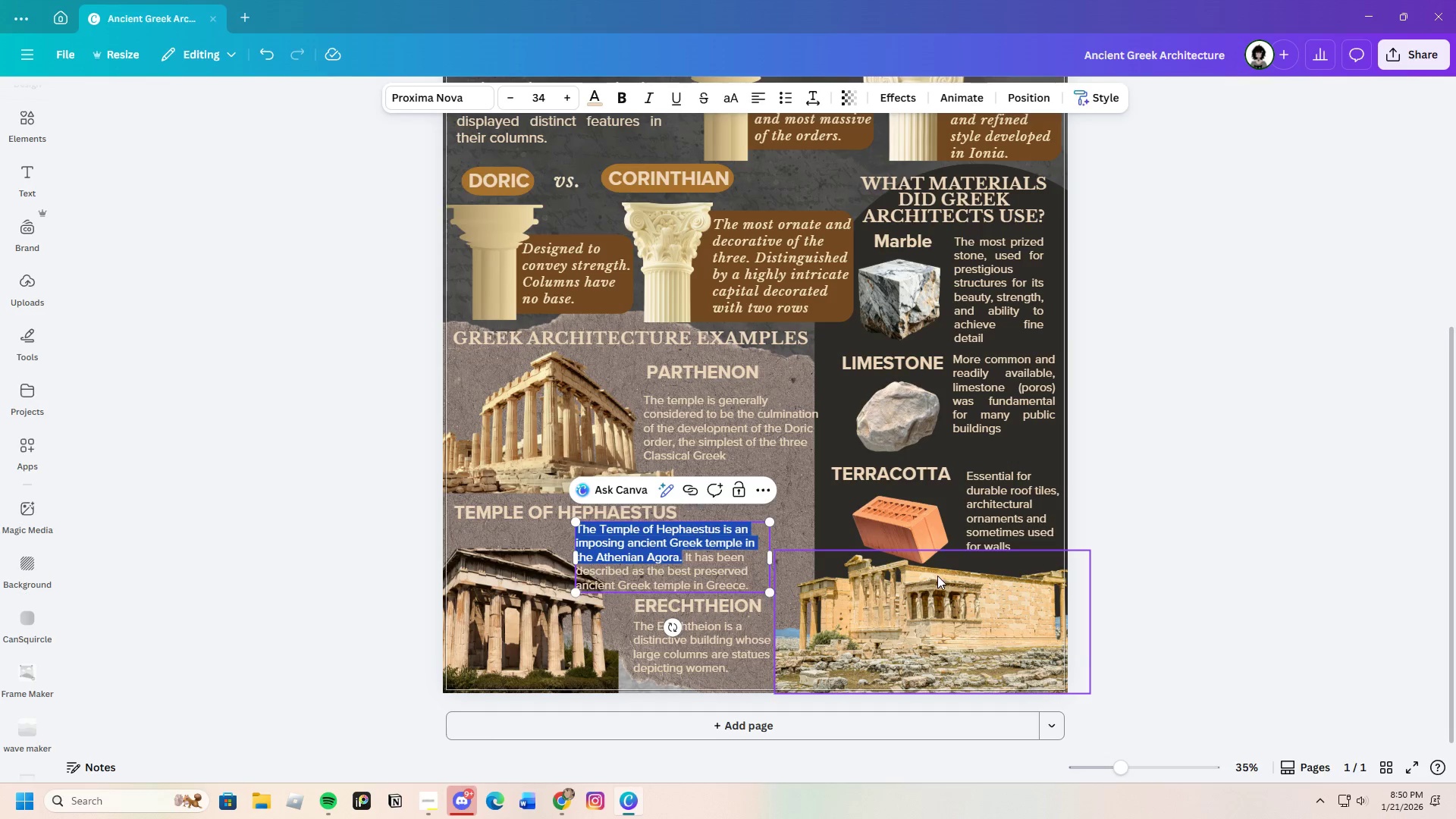 
key(Backspace)
 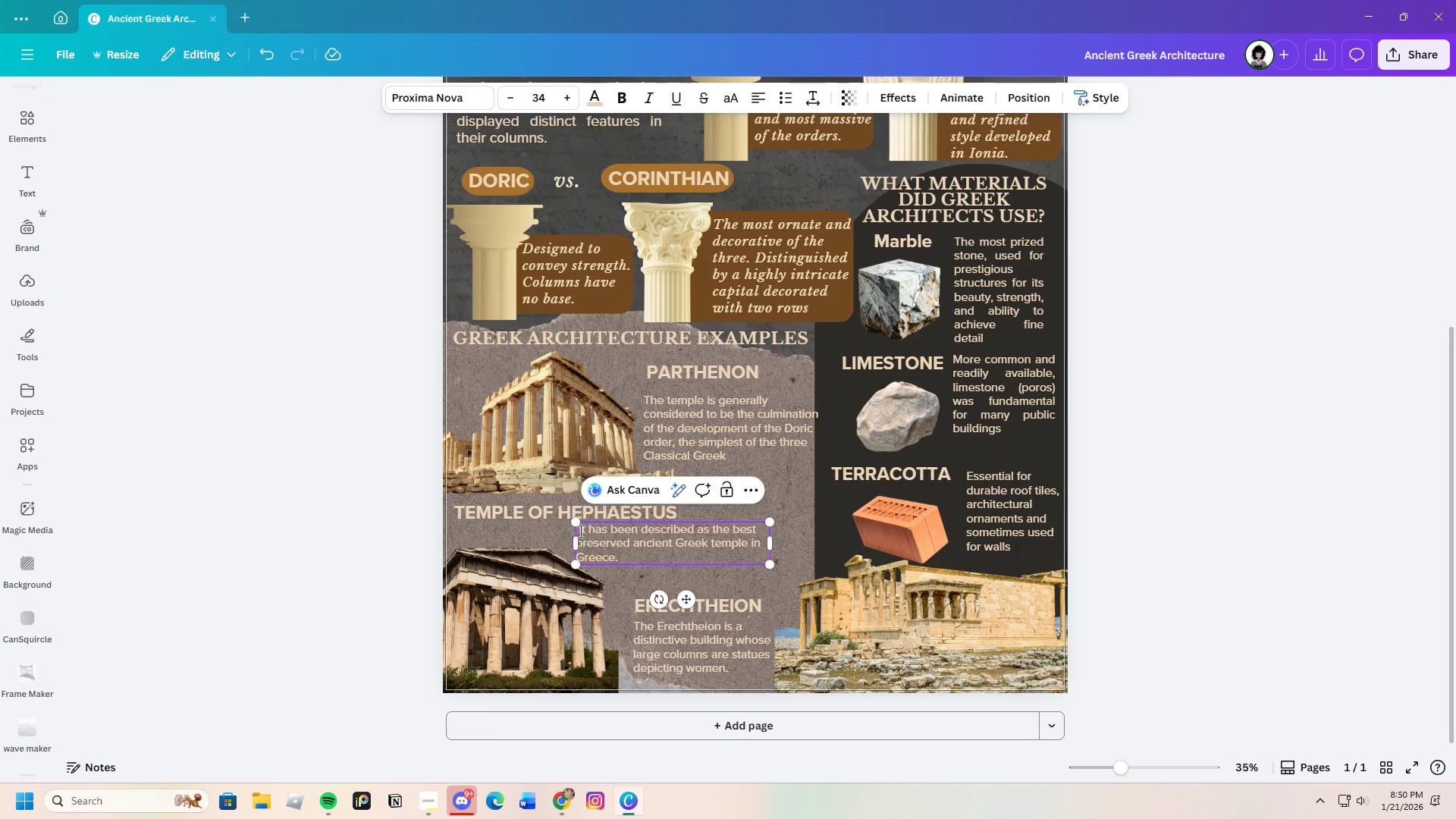 
left_click([579, 531])
 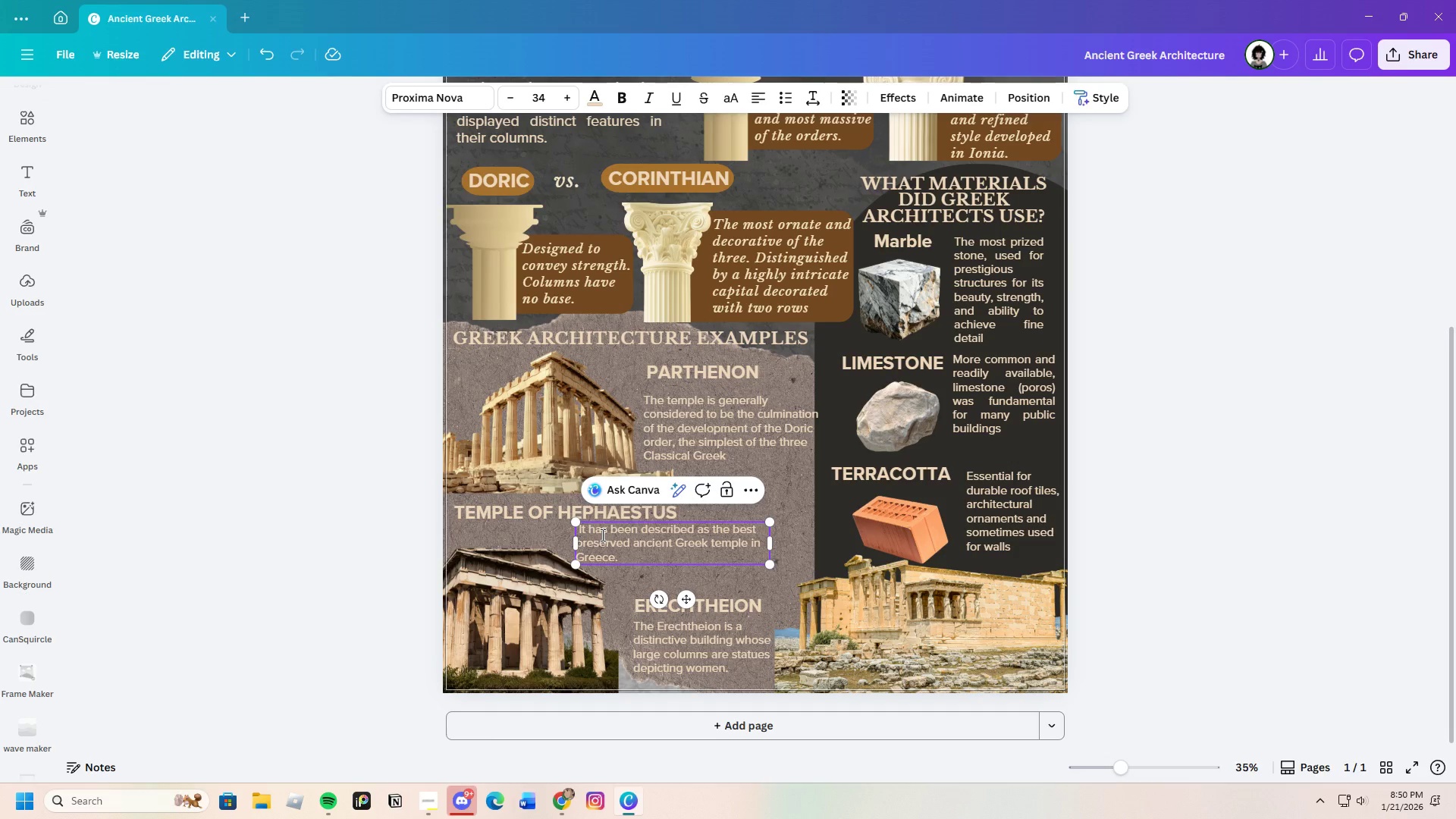 
key(Backspace)
 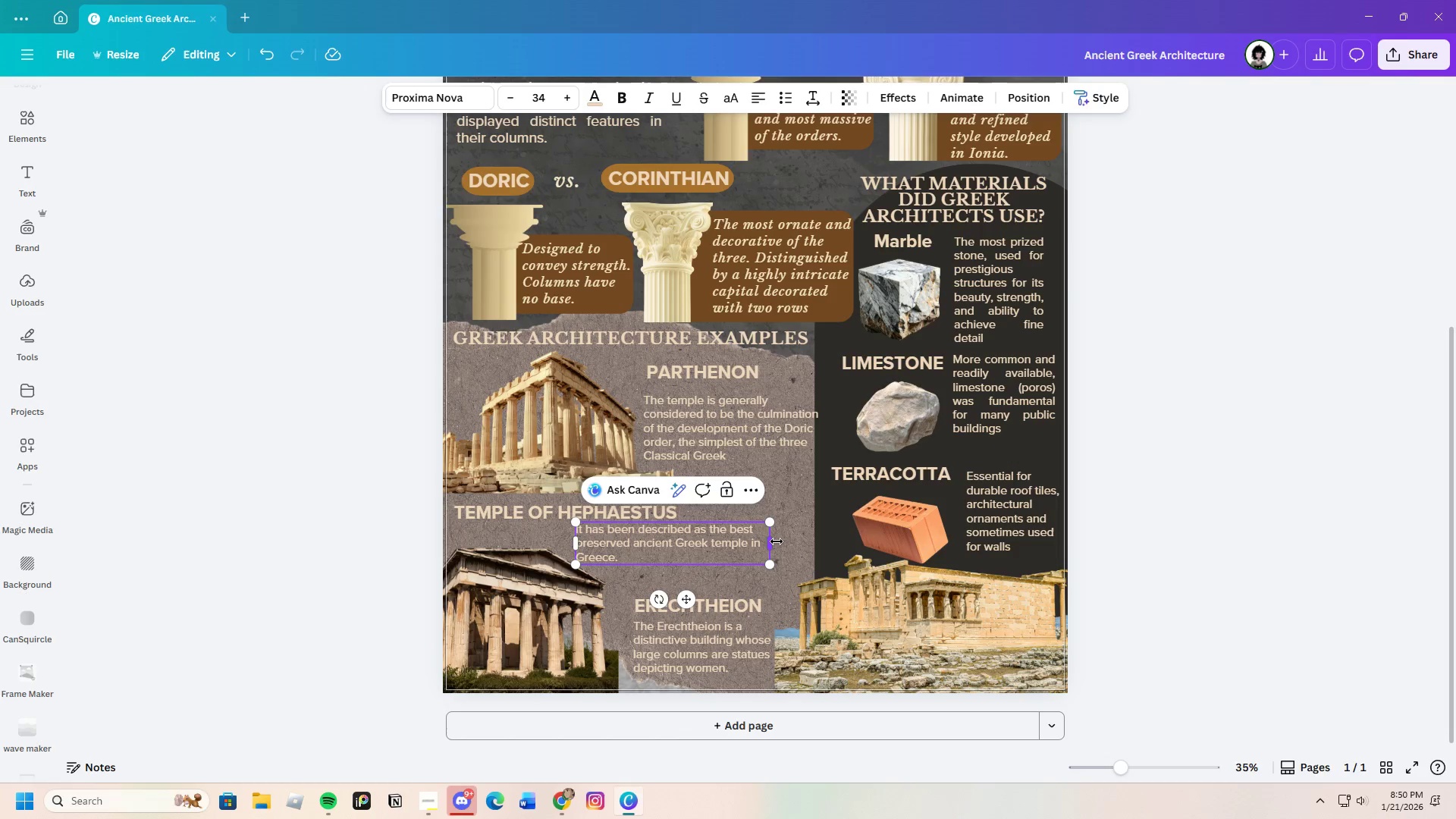 
left_click_drag(start_coordinate=[771, 543], to_coordinate=[736, 548])
 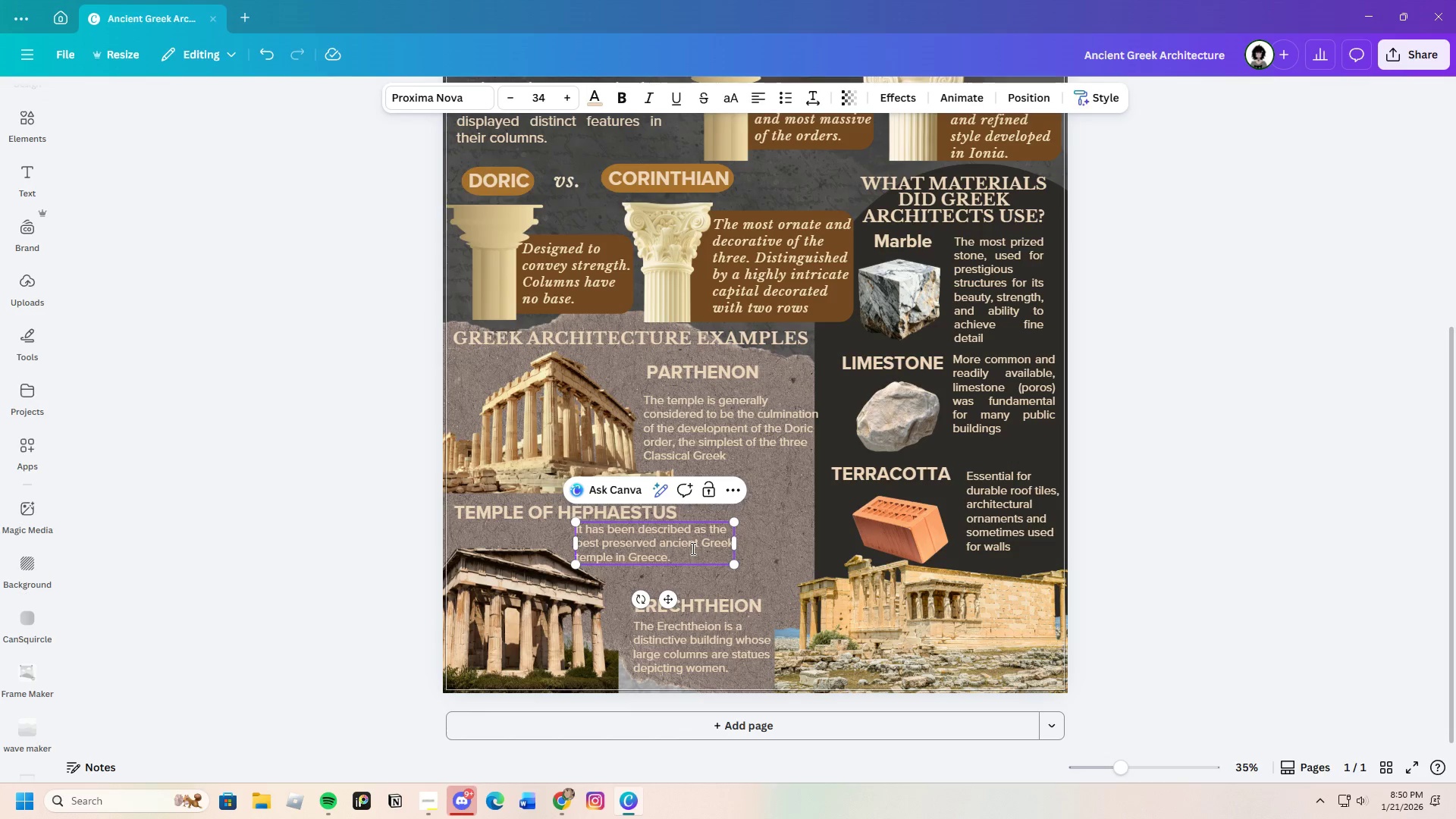 
left_click_drag(start_coordinate=[692, 548], to_coordinate=[714, 555])
 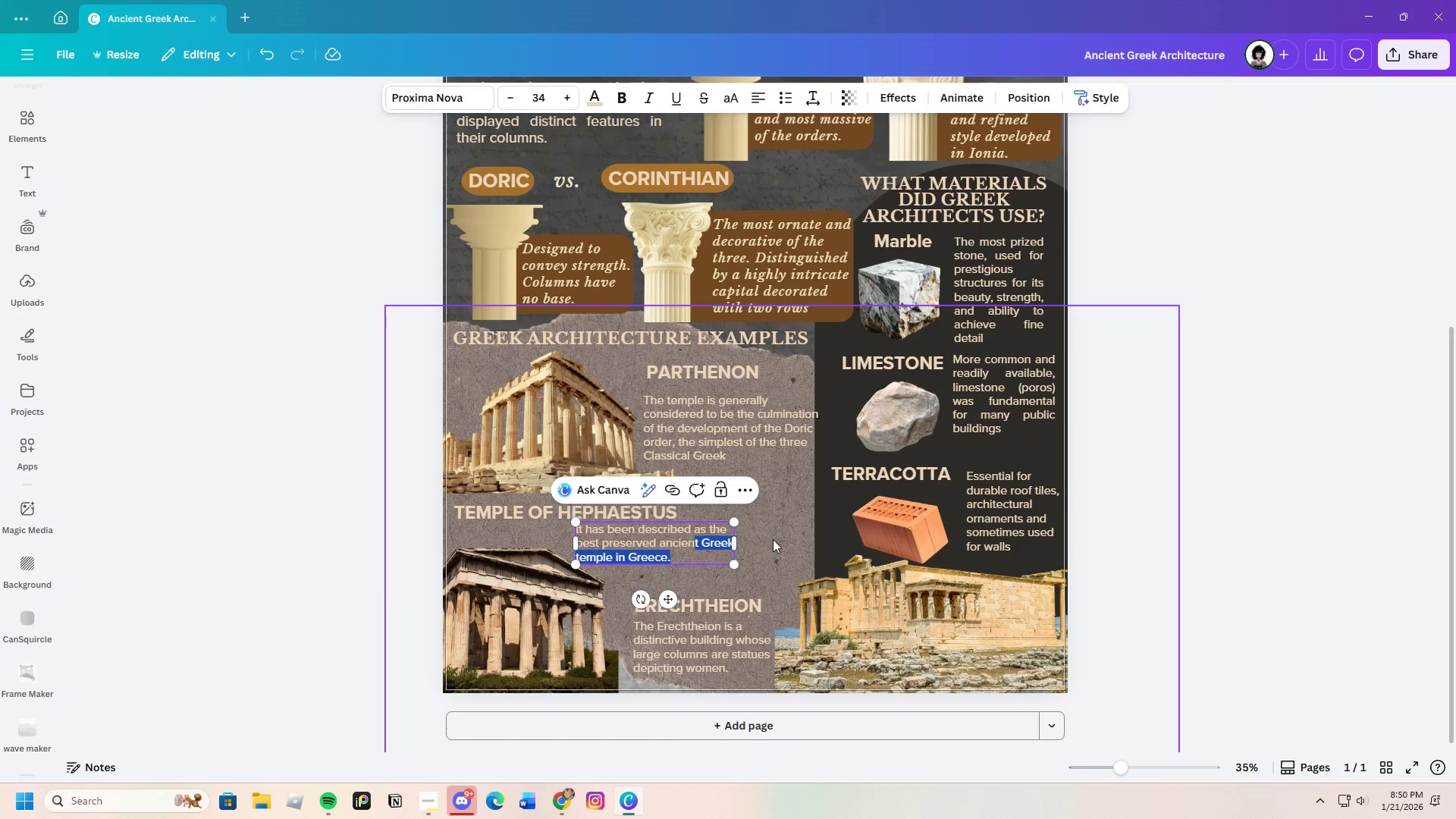 
left_click([773, 539])
 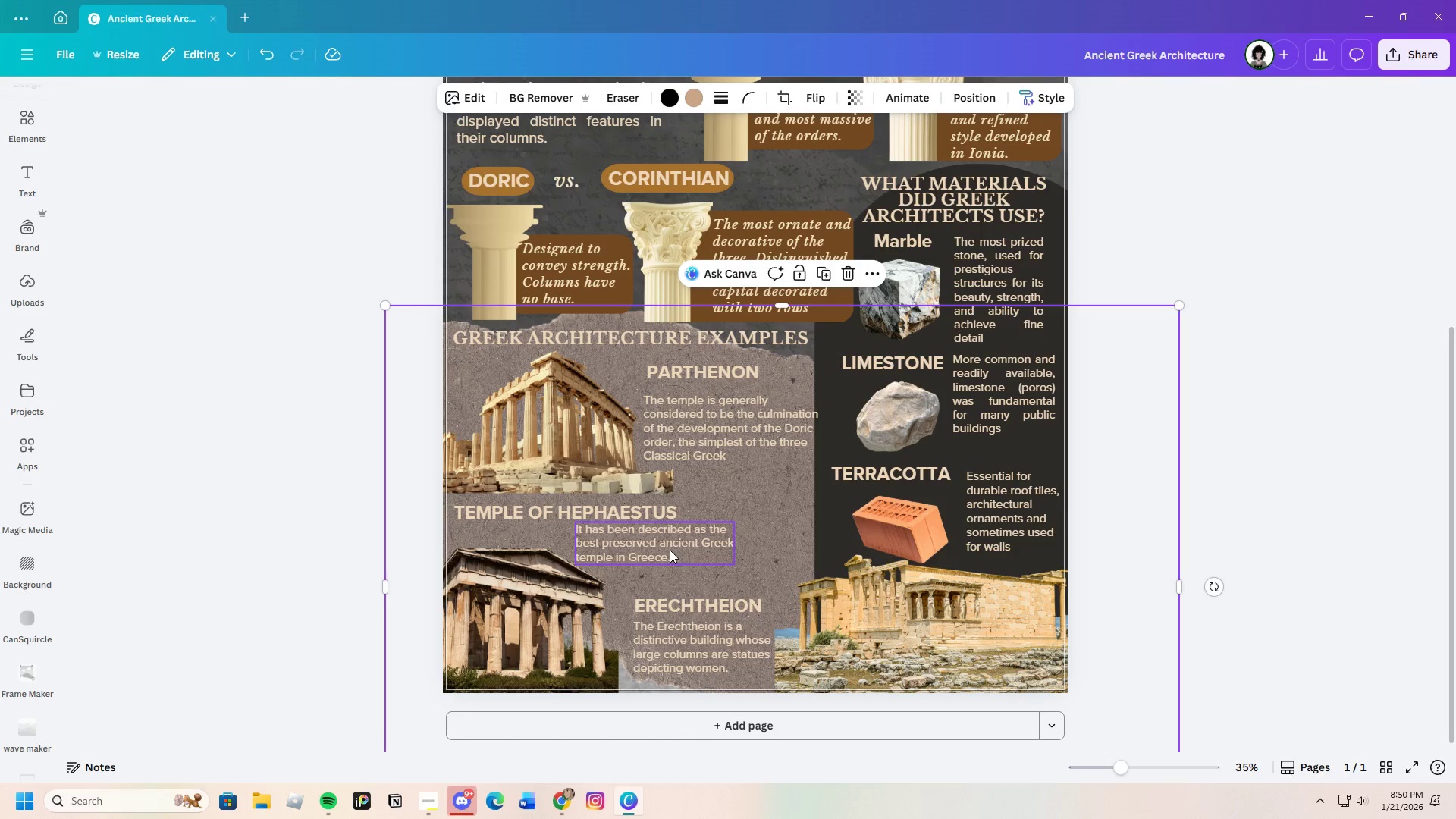 
left_click_drag(start_coordinate=[670, 550], to_coordinate=[719, 559])
 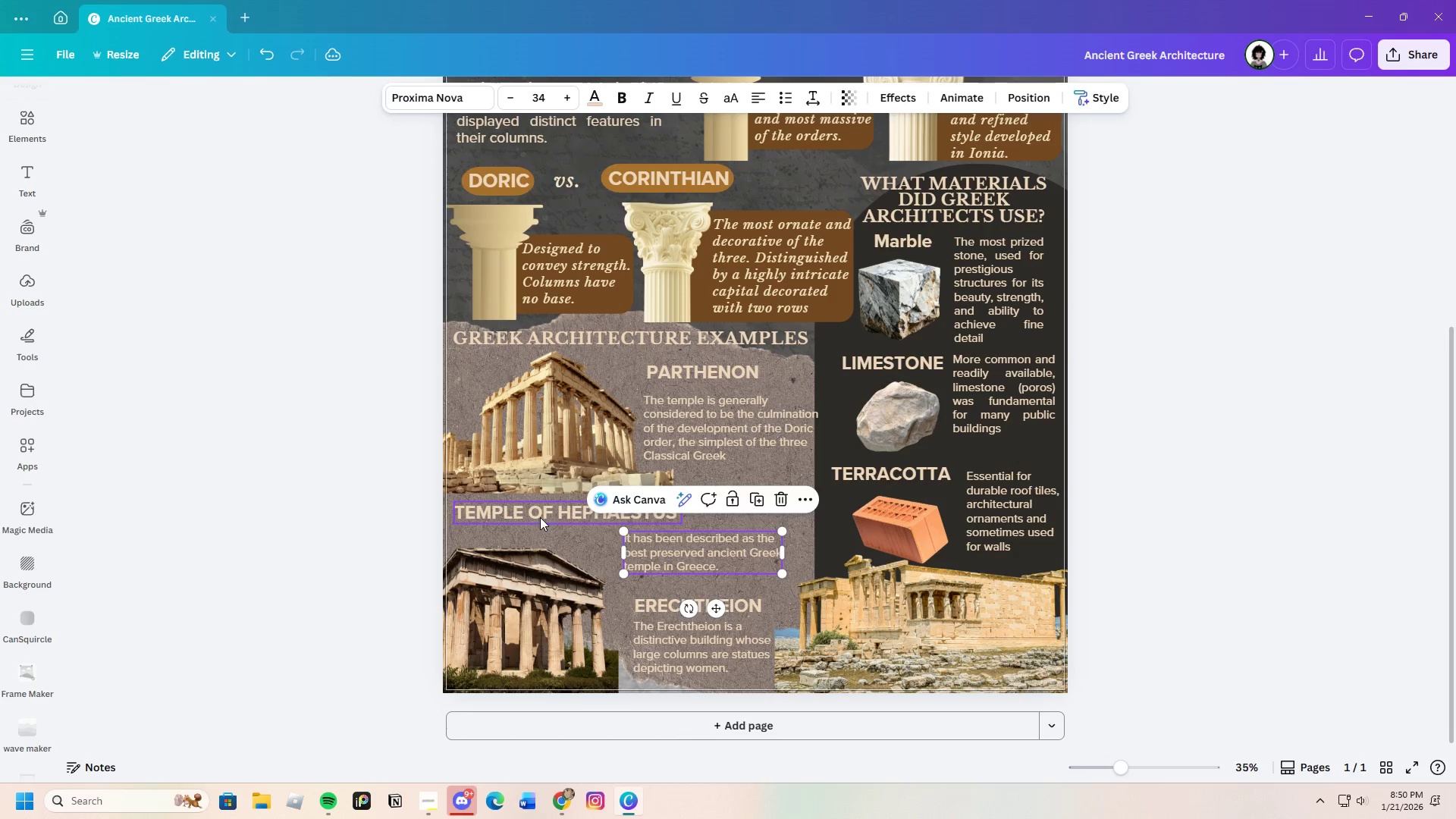 
left_click([541, 513])
 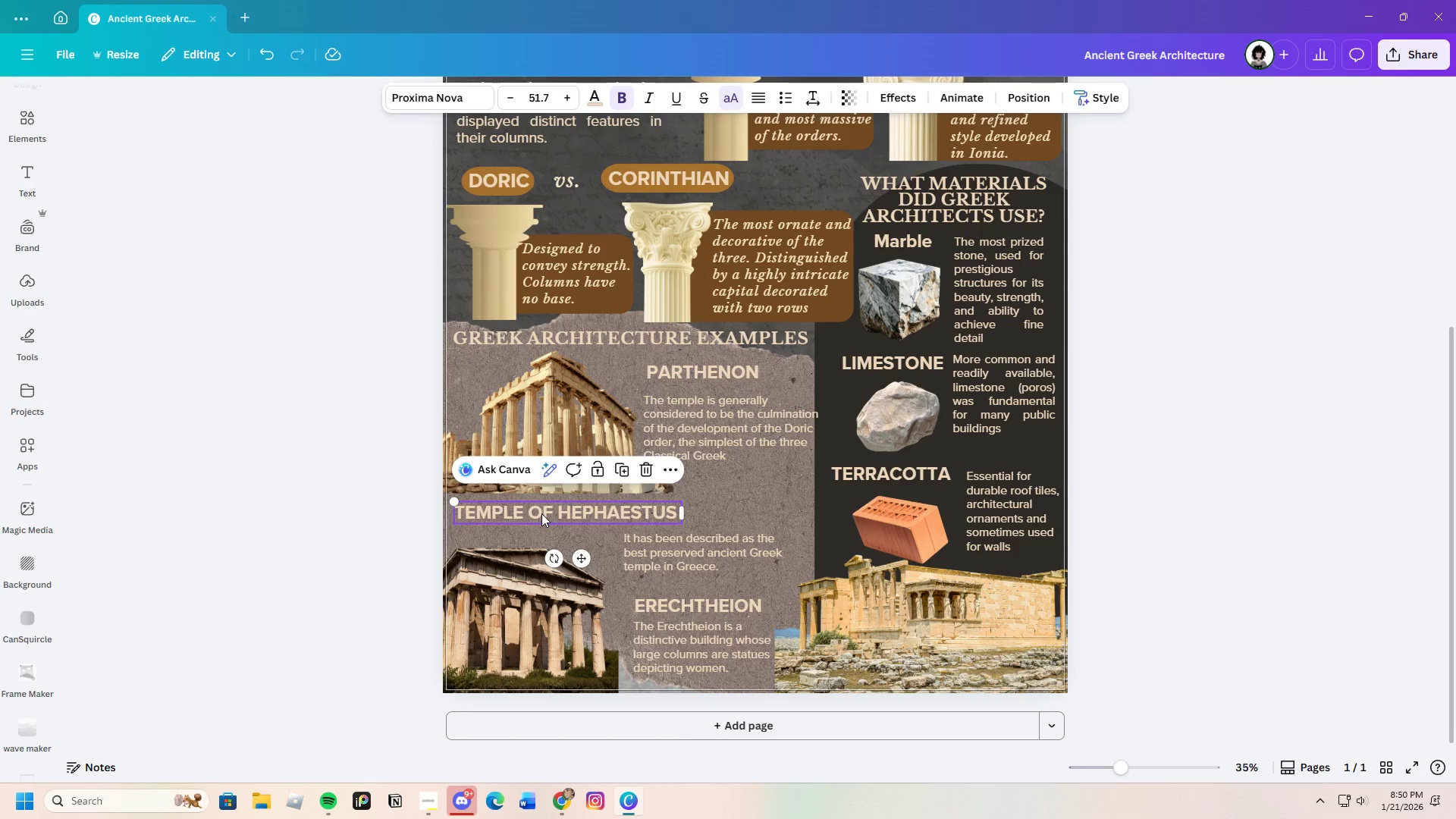 
left_click_drag(start_coordinate=[541, 513], to_coordinate=[658, 515])
 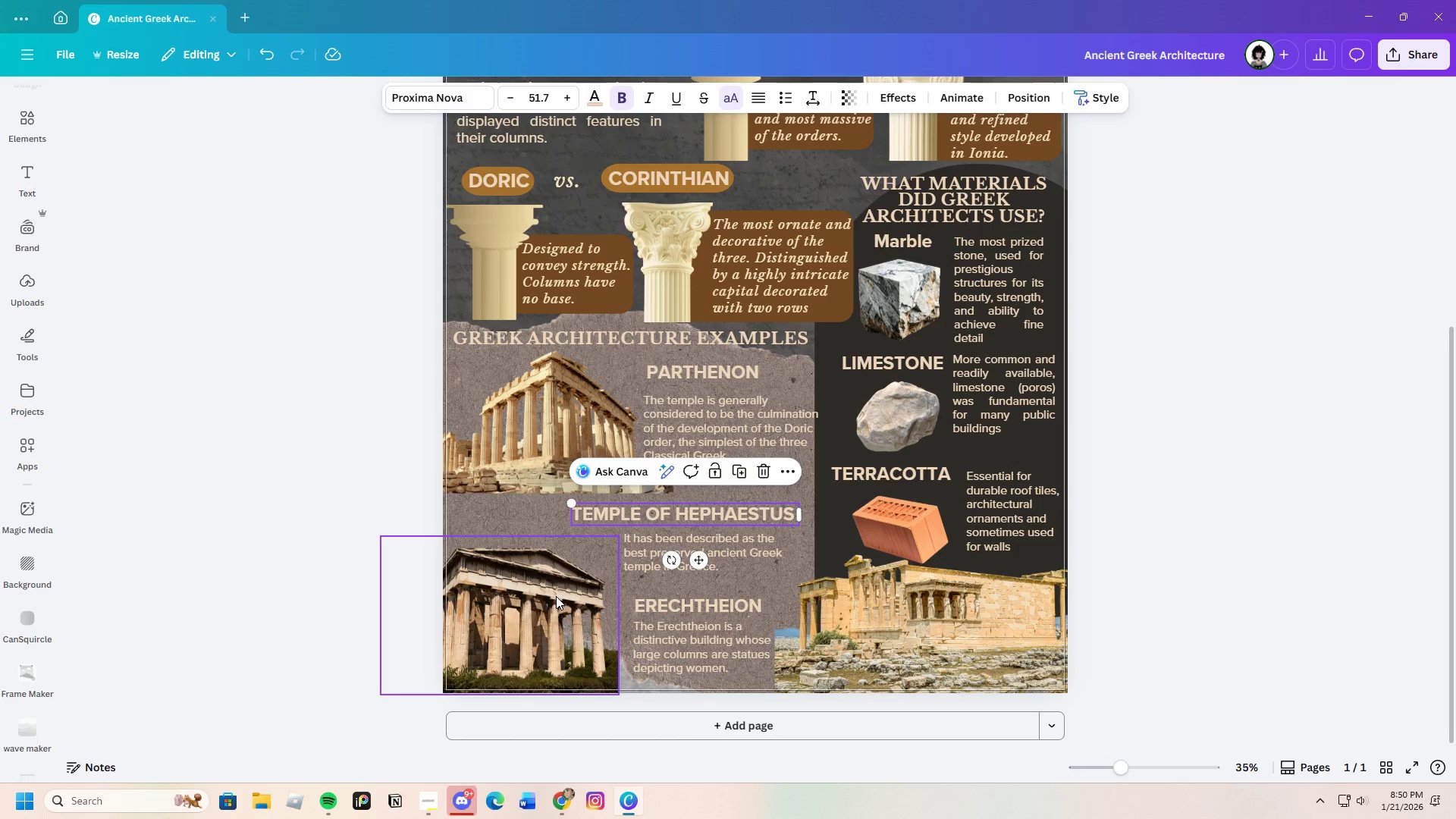 
left_click_drag(start_coordinate=[556, 596], to_coordinate=[559, 570])
 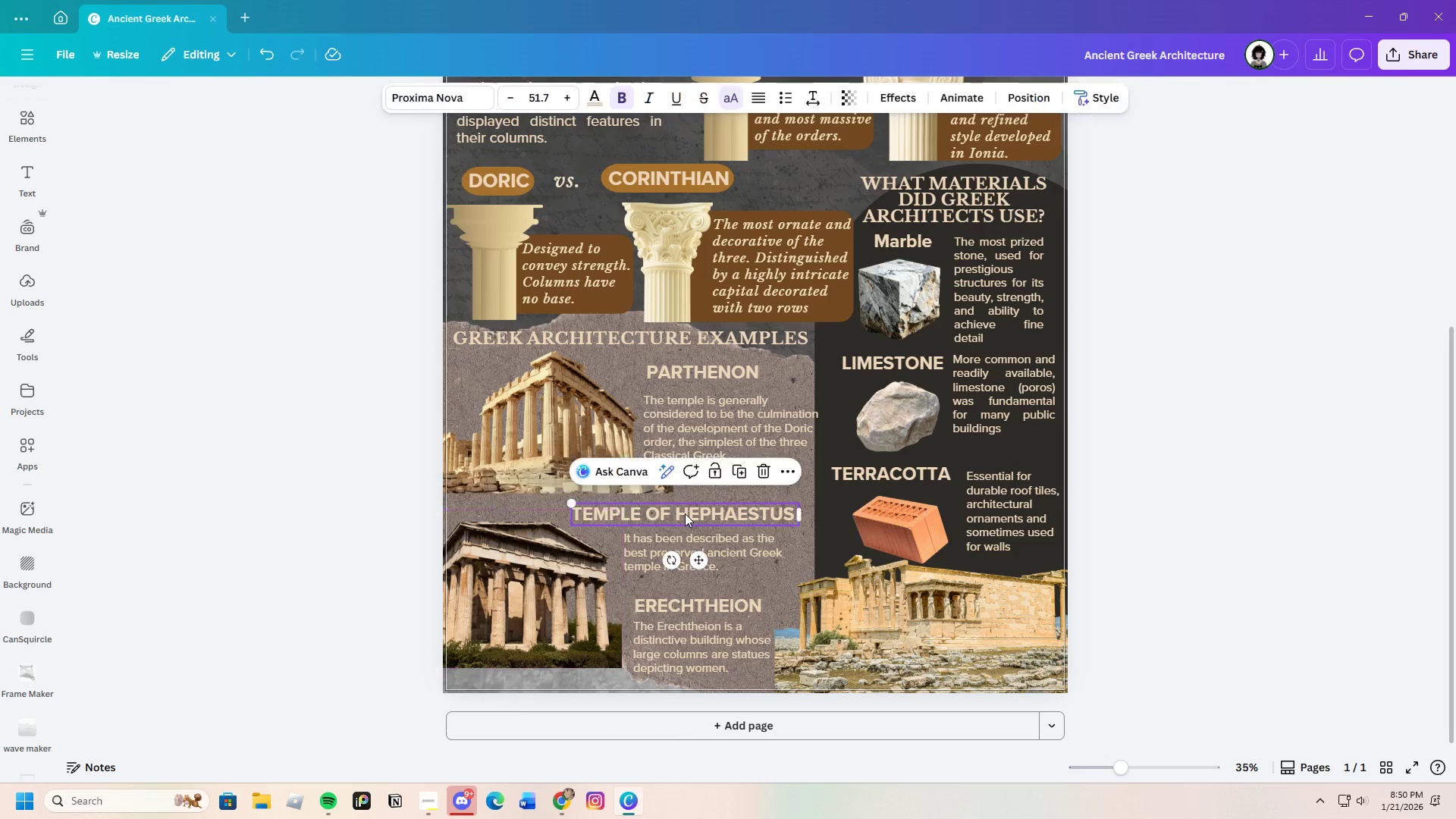 
left_click_drag(start_coordinate=[685, 513], to_coordinate=[661, 510])
 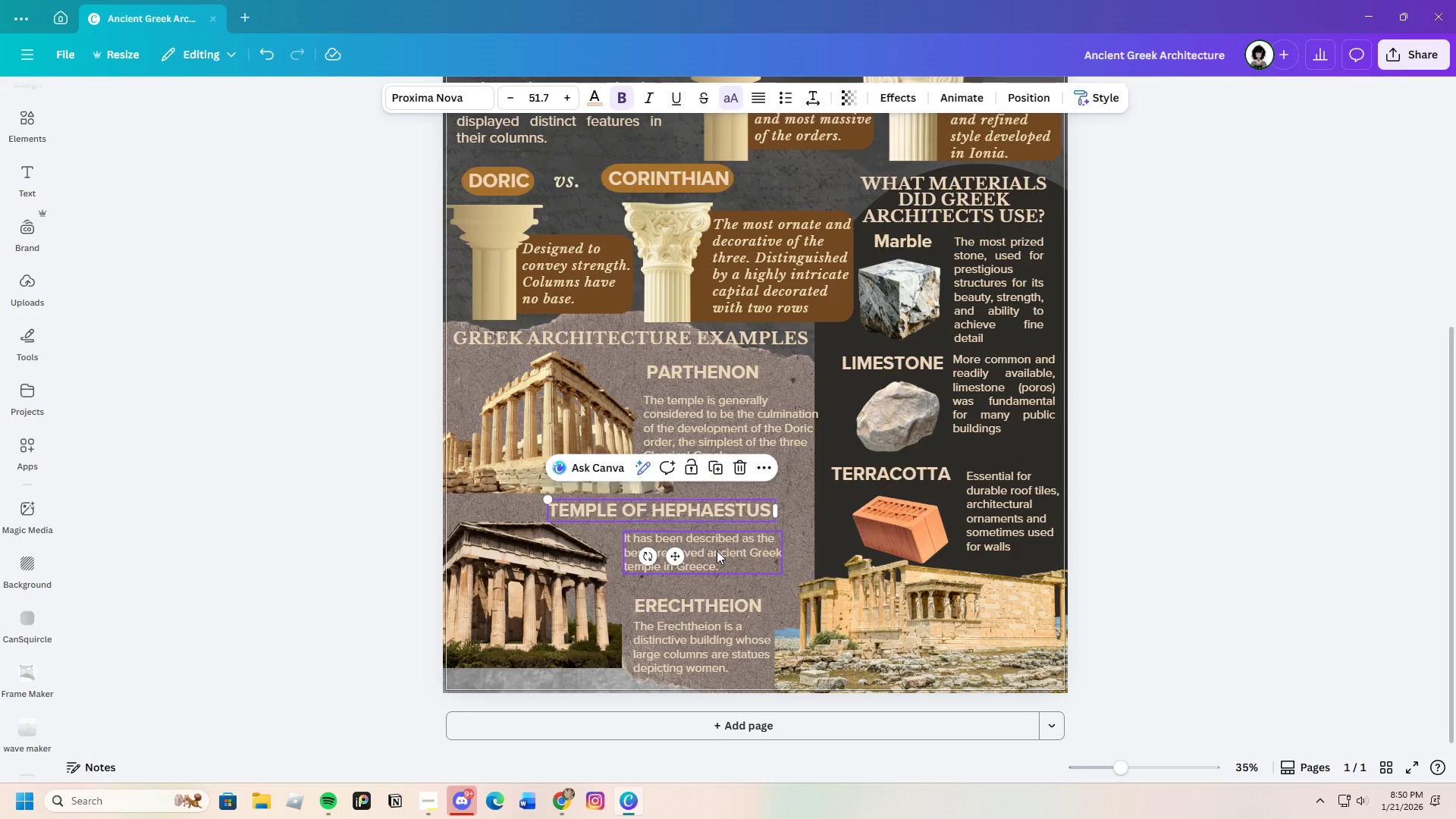 
left_click_drag(start_coordinate=[717, 551], to_coordinate=[709, 543])
 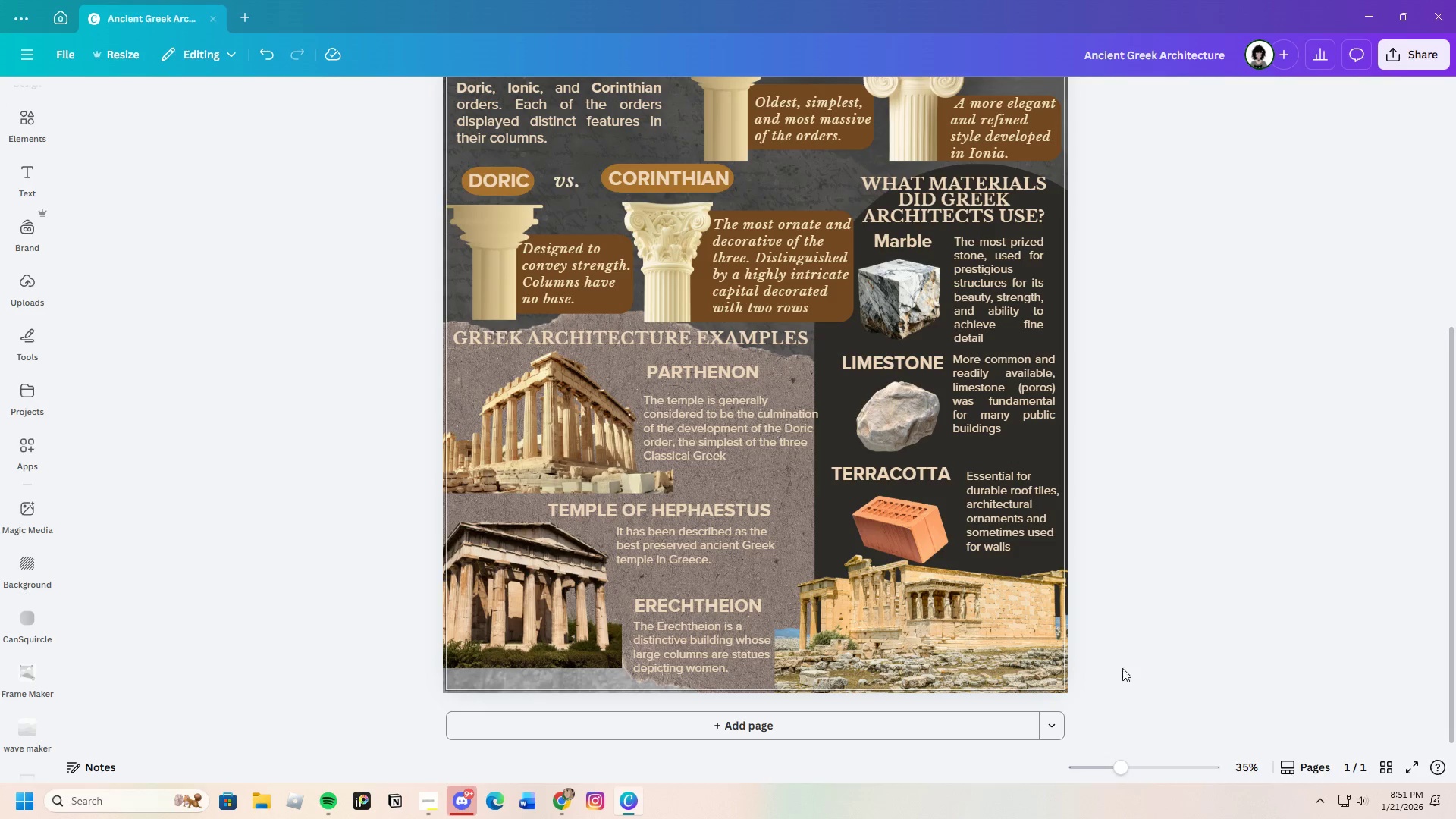 
left_click([538, 639])
 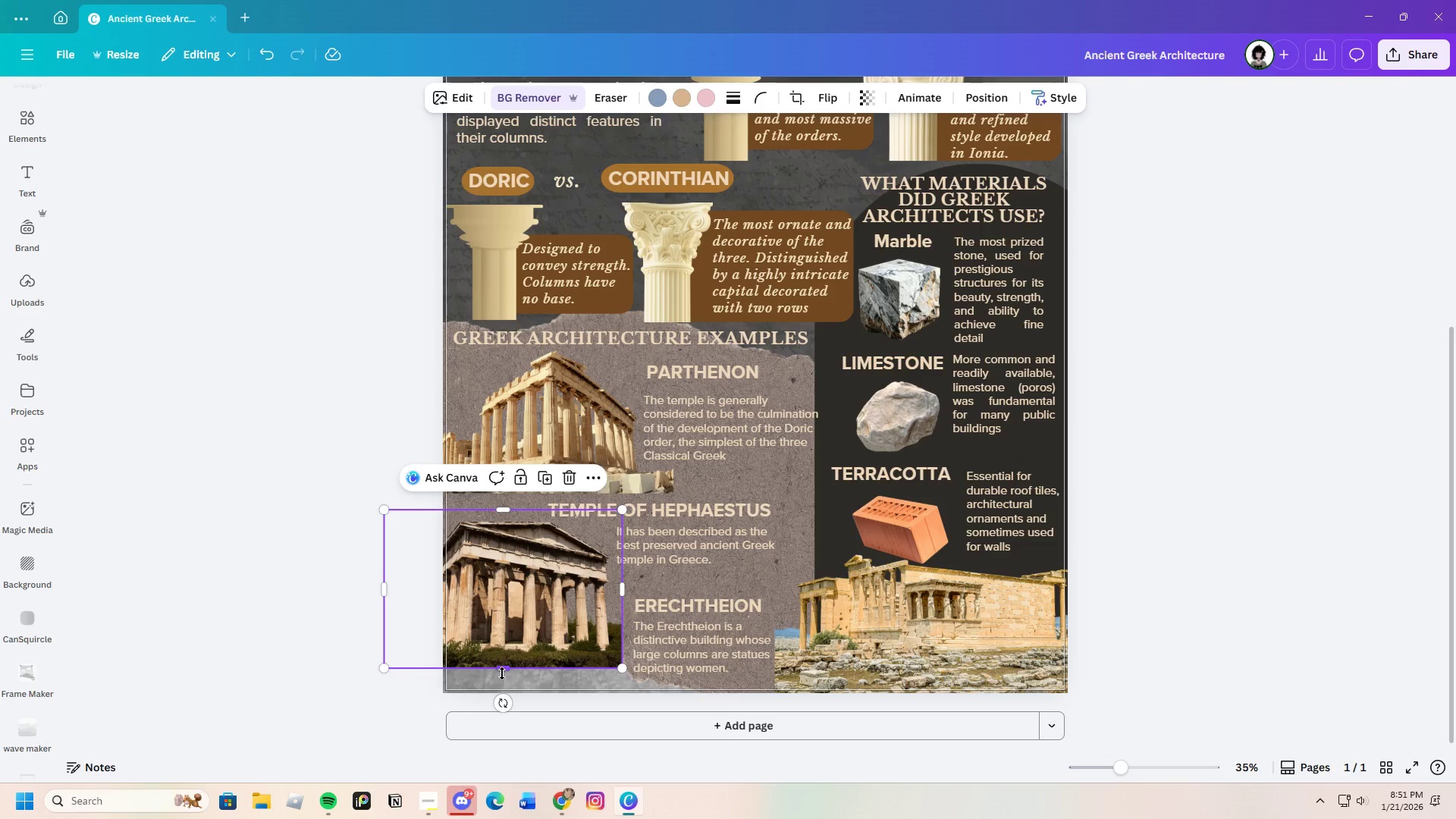 
left_click_drag(start_coordinate=[503, 671], to_coordinate=[507, 699])
 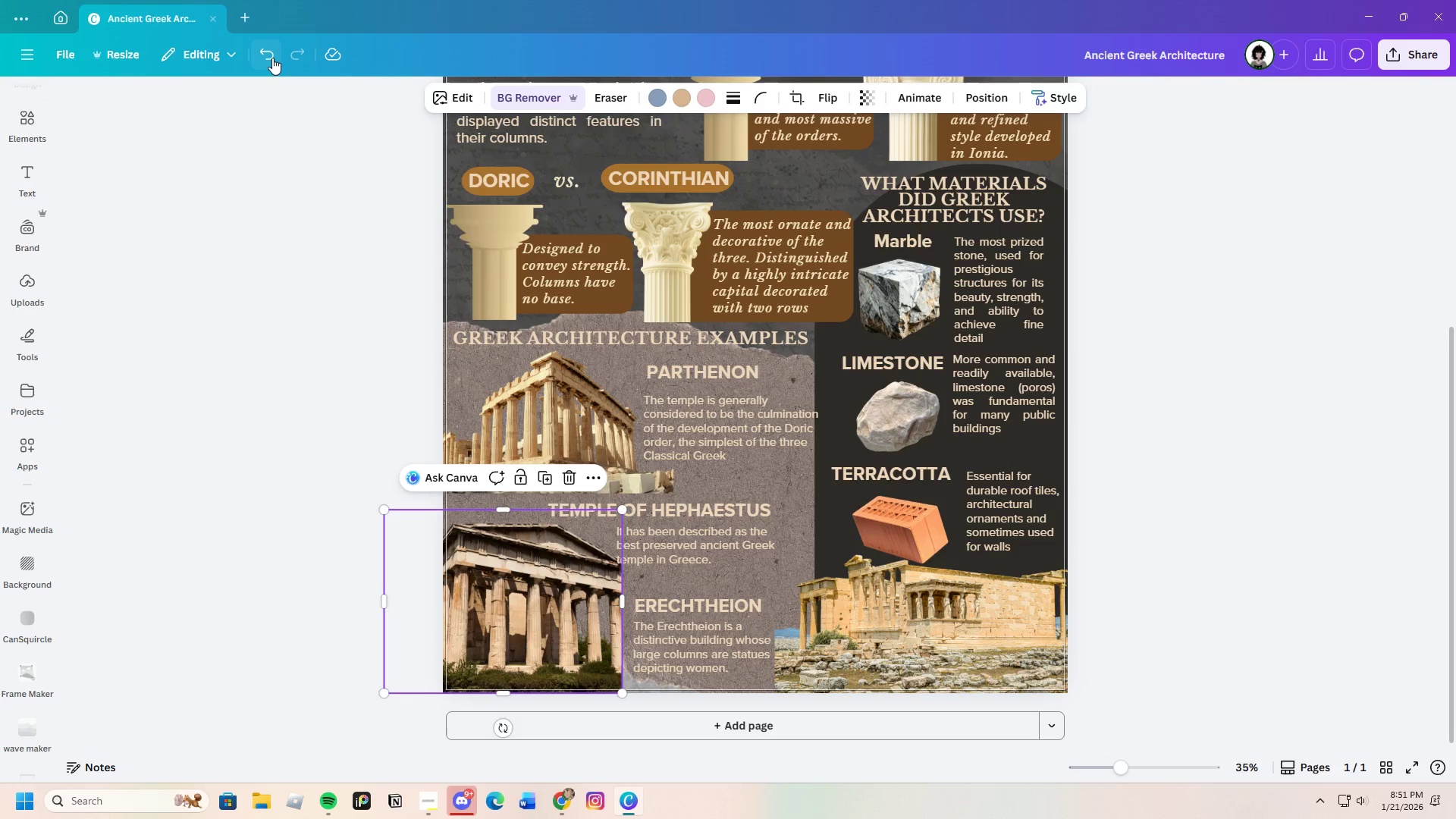 
left_click([265, 55])
 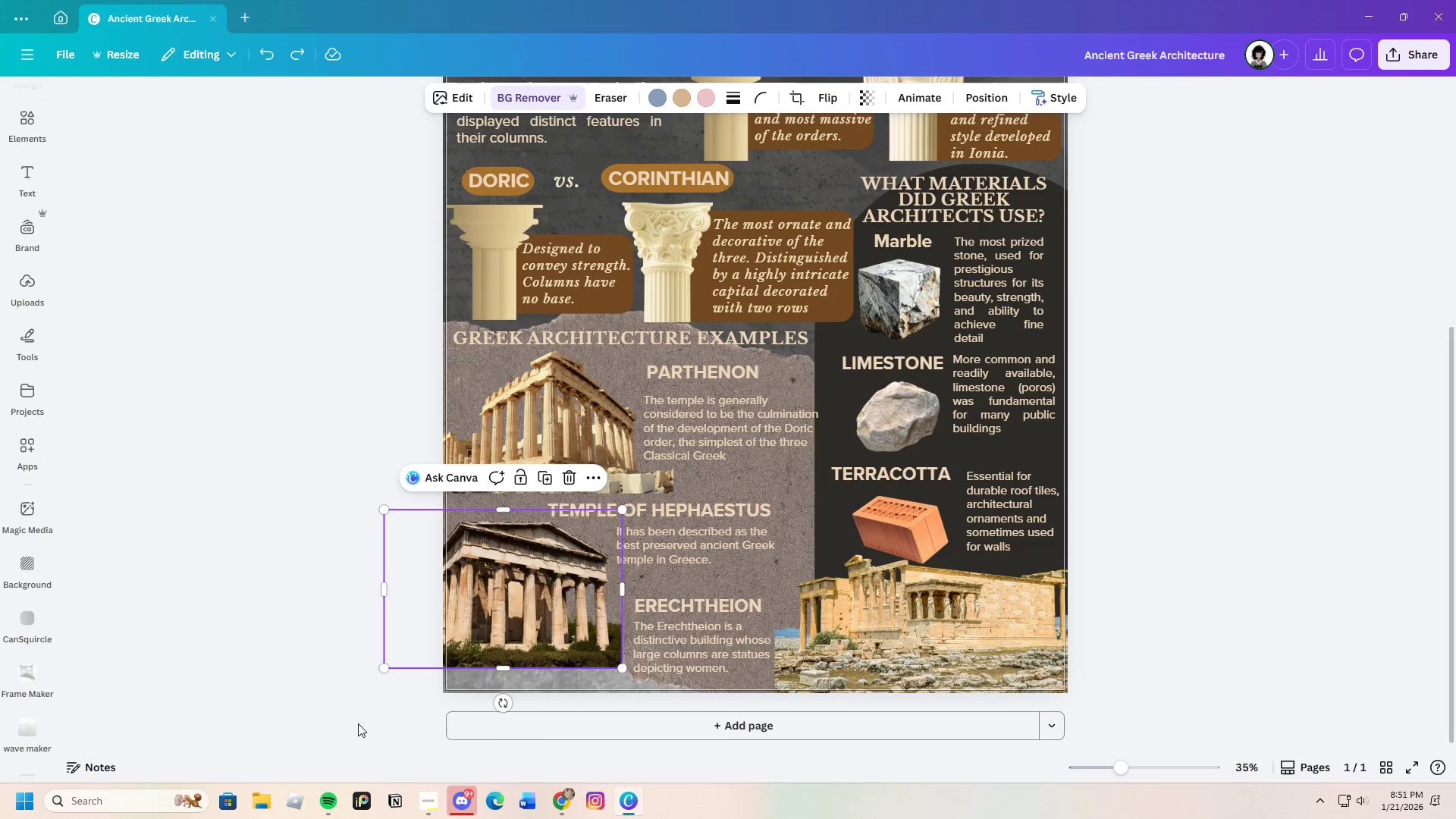 
left_click_drag(start_coordinate=[385, 670], to_coordinate=[354, 714])
 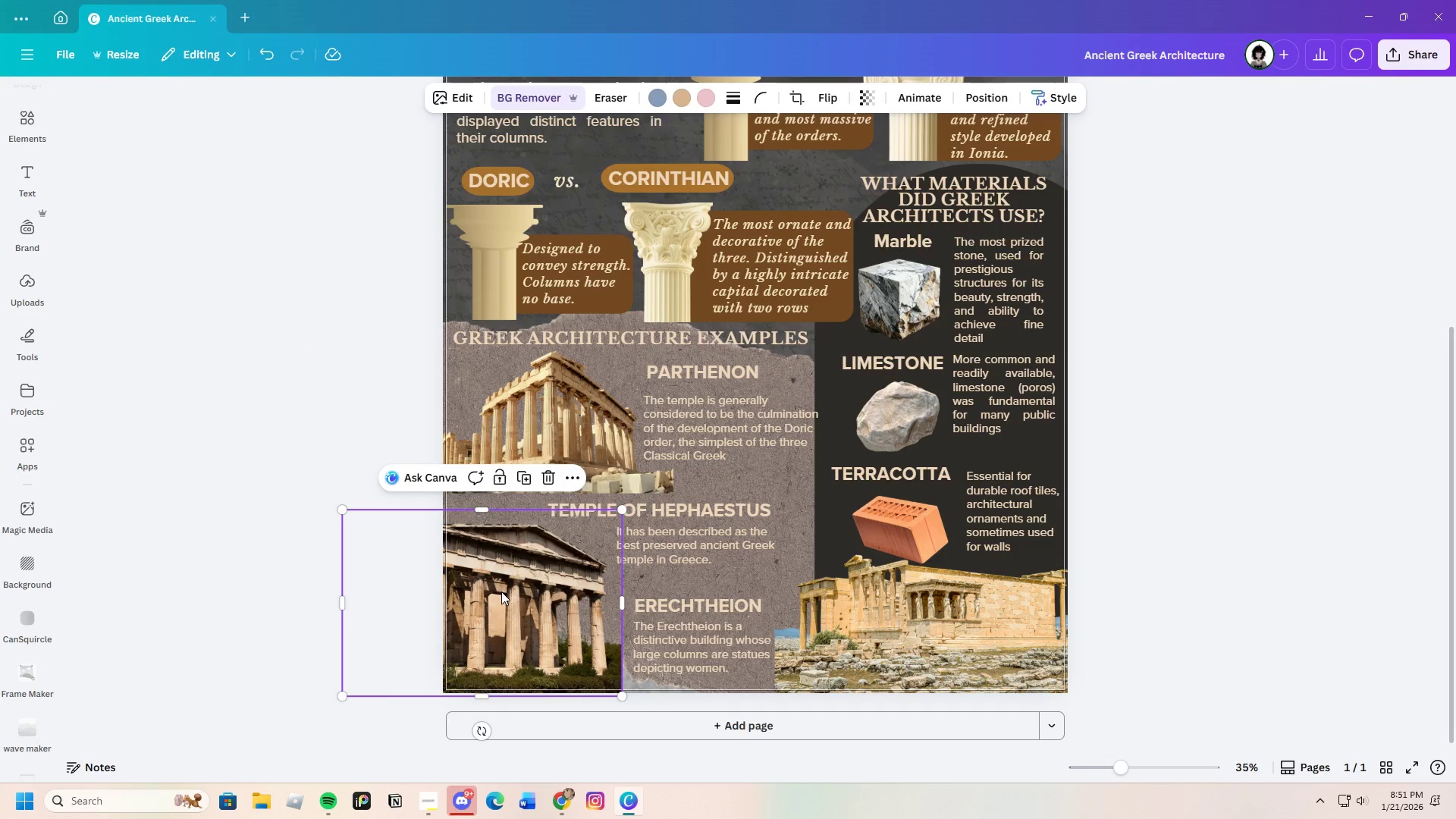 
left_click_drag(start_coordinate=[501, 591], to_coordinate=[509, 584])
 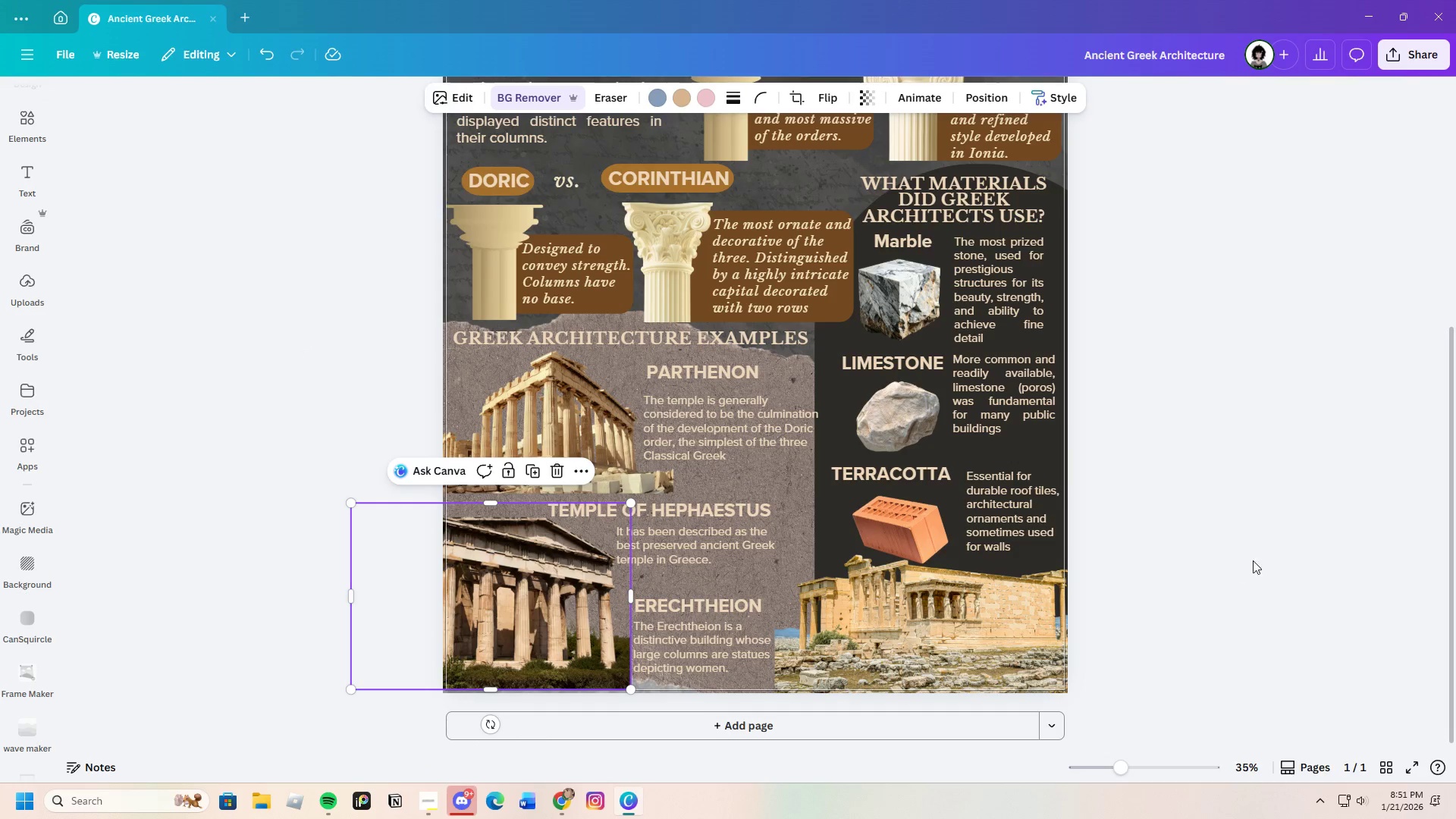 
left_click([1265, 555])
 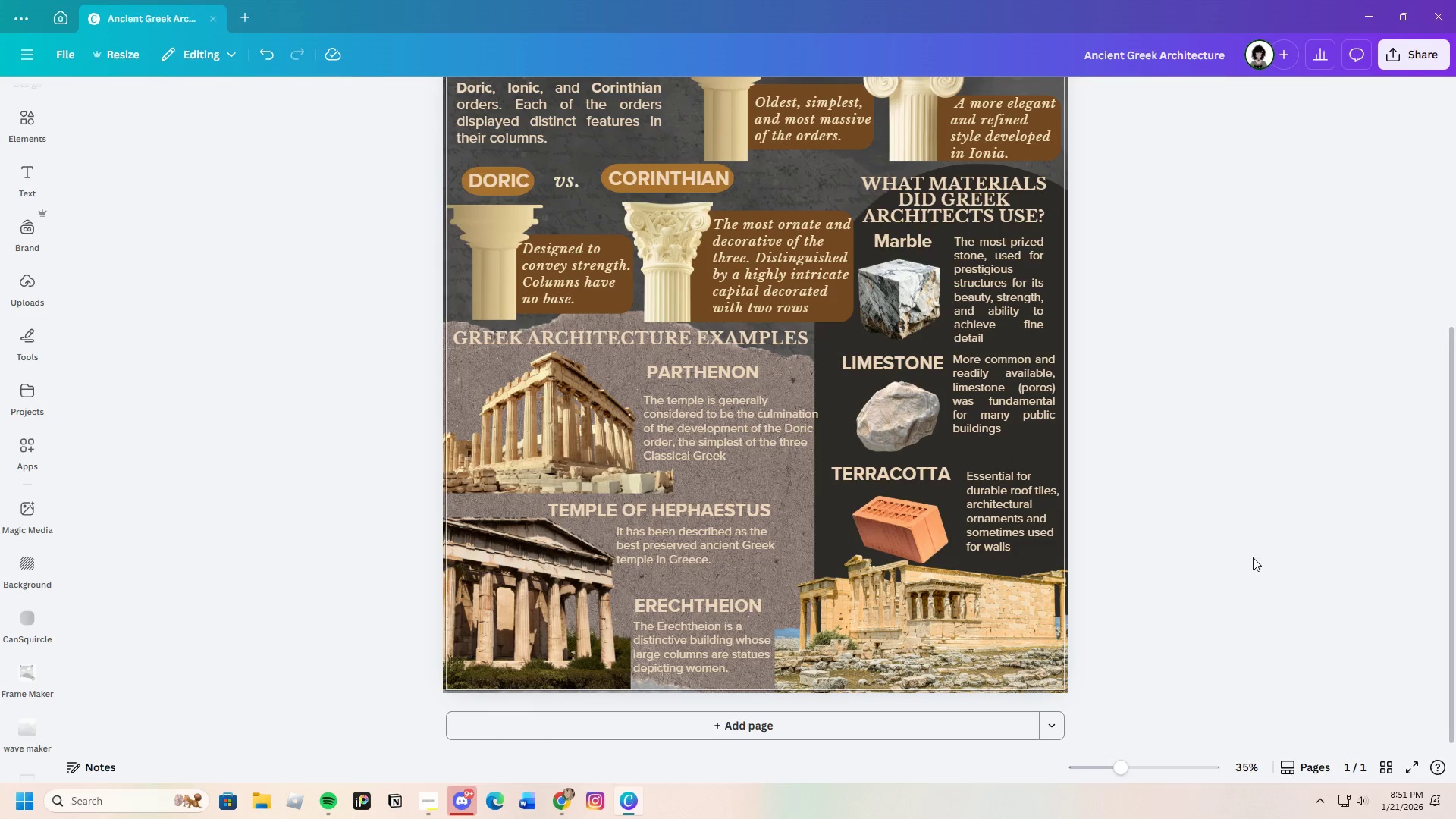 
scroll: coordinate [1222, 641], scroll_direction: up, amount: 1.0
 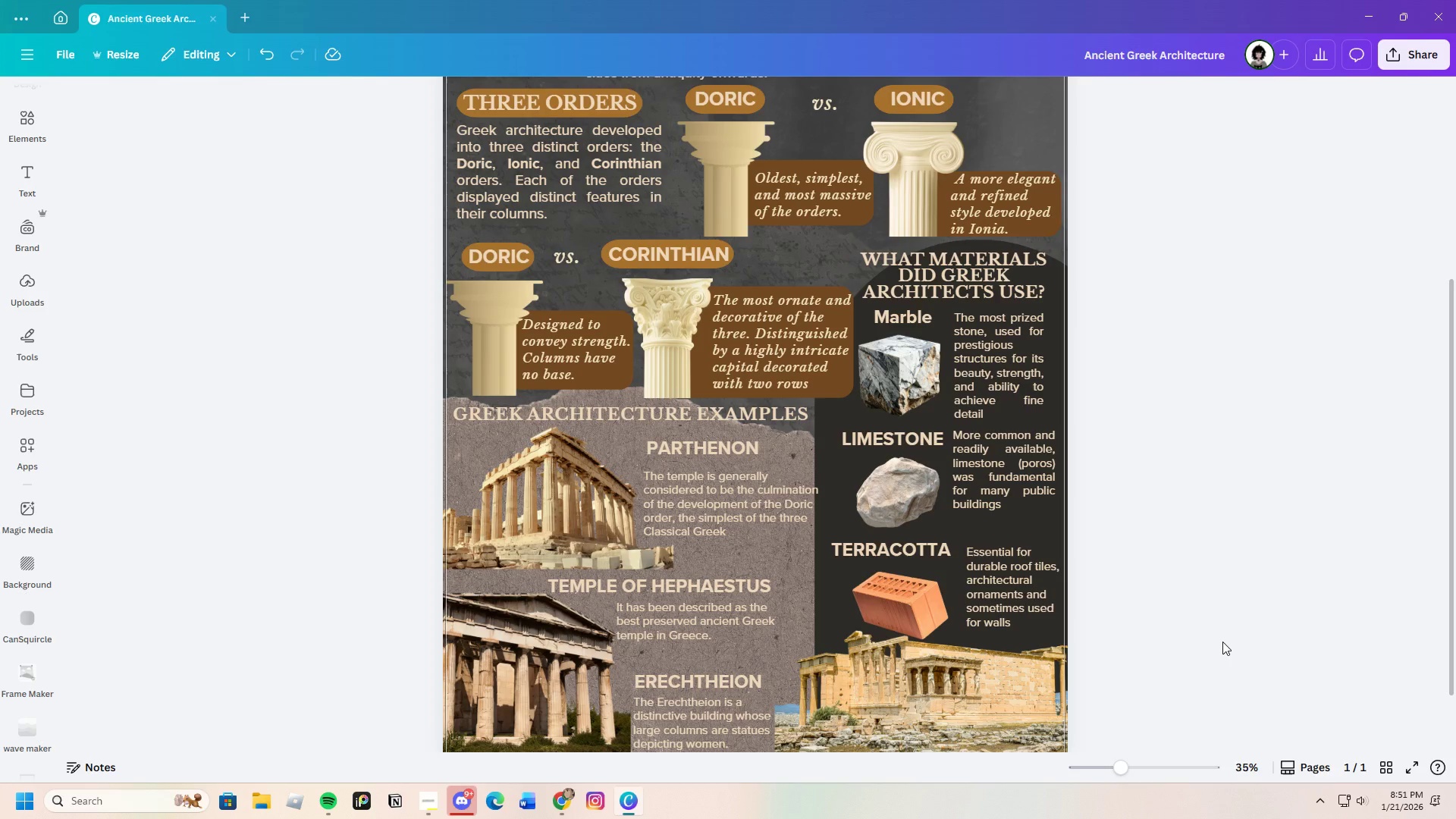 
scroll: coordinate [1222, 642], scroll_direction: down, amount: 1.0
 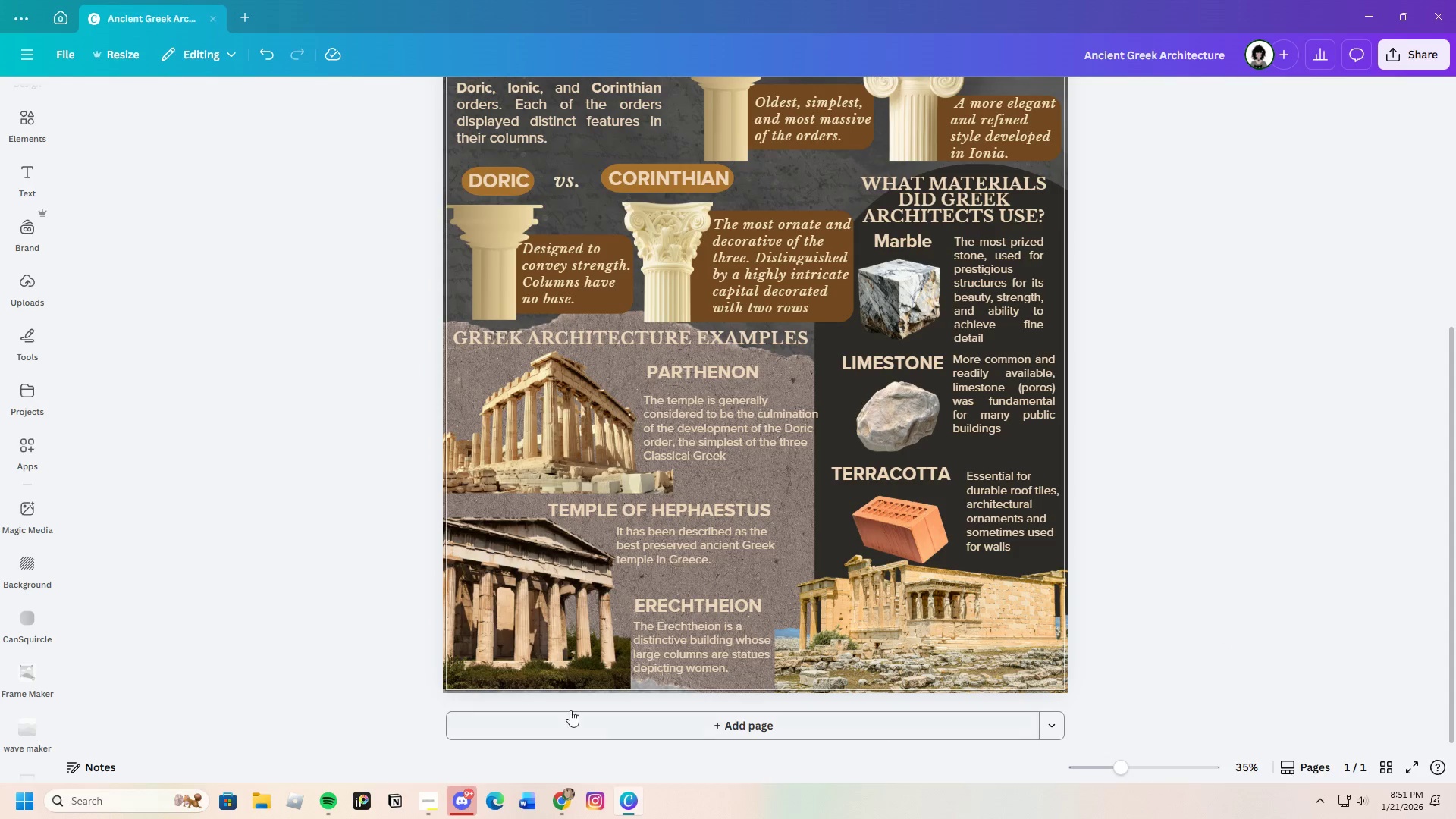 
left_click([556, 596])
 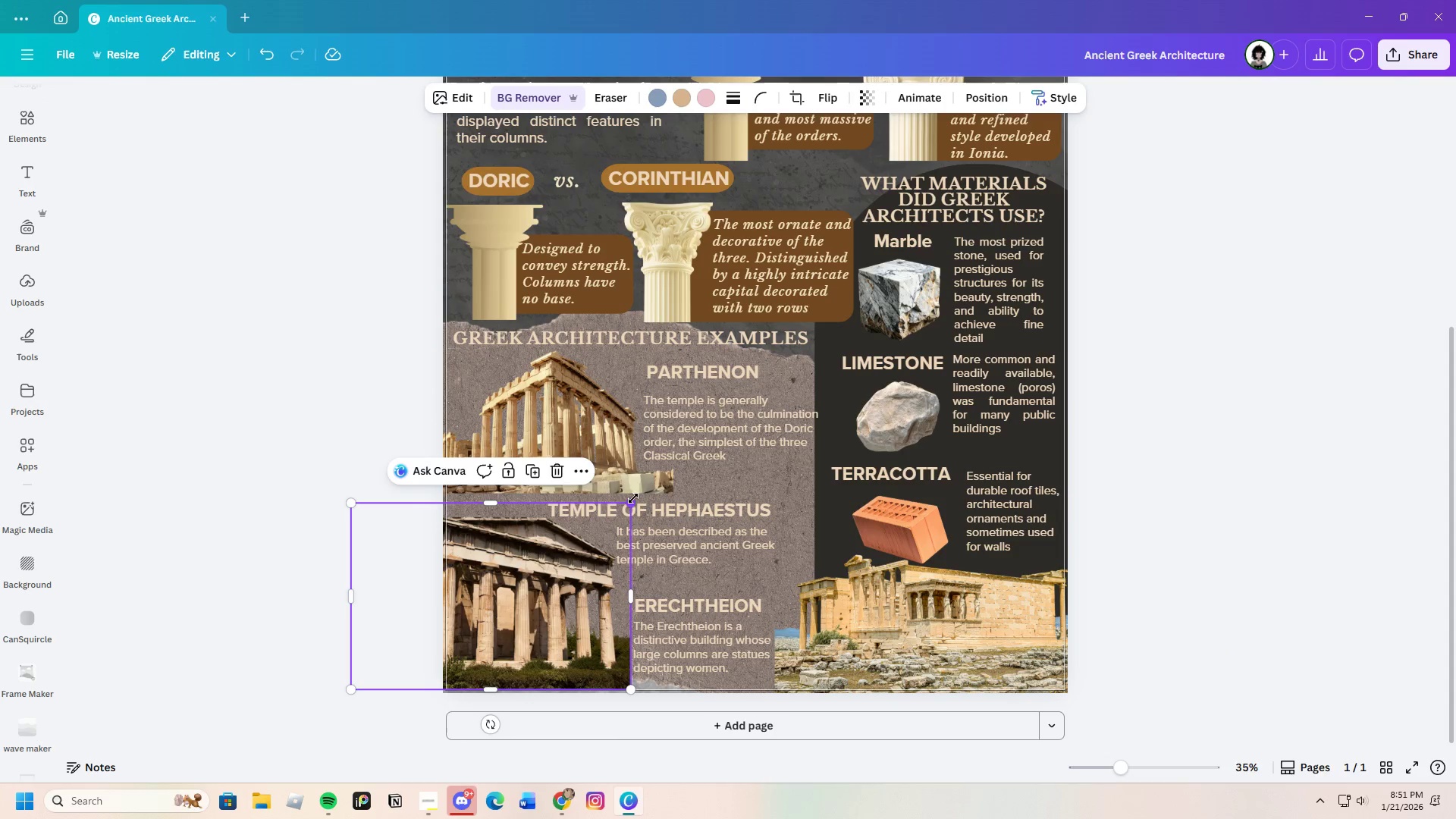 
left_click_drag(start_coordinate=[631, 501], to_coordinate=[623, 513])
 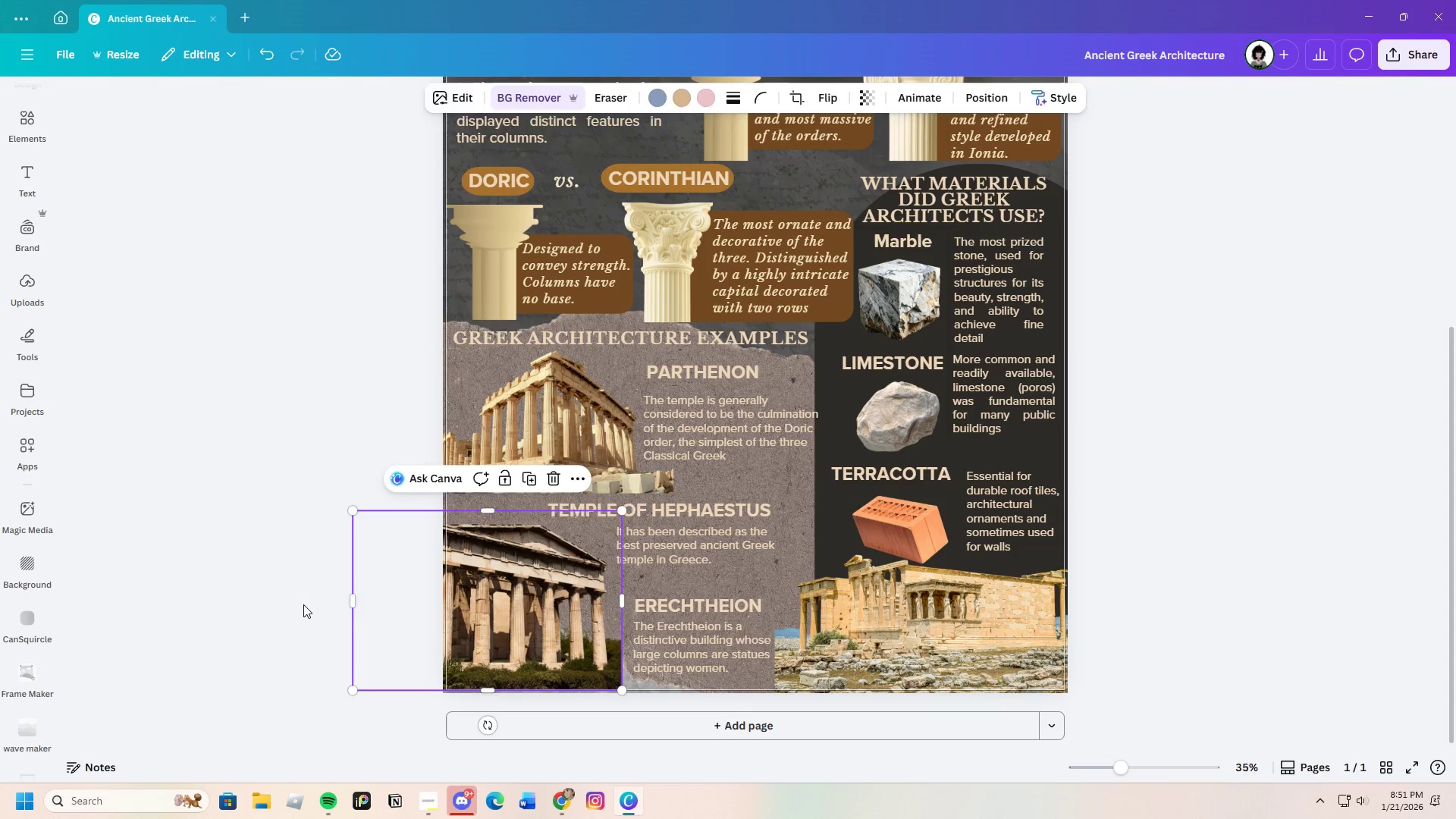 
left_click_drag(start_coordinate=[689, 538], to_coordinate=[682, 548])
 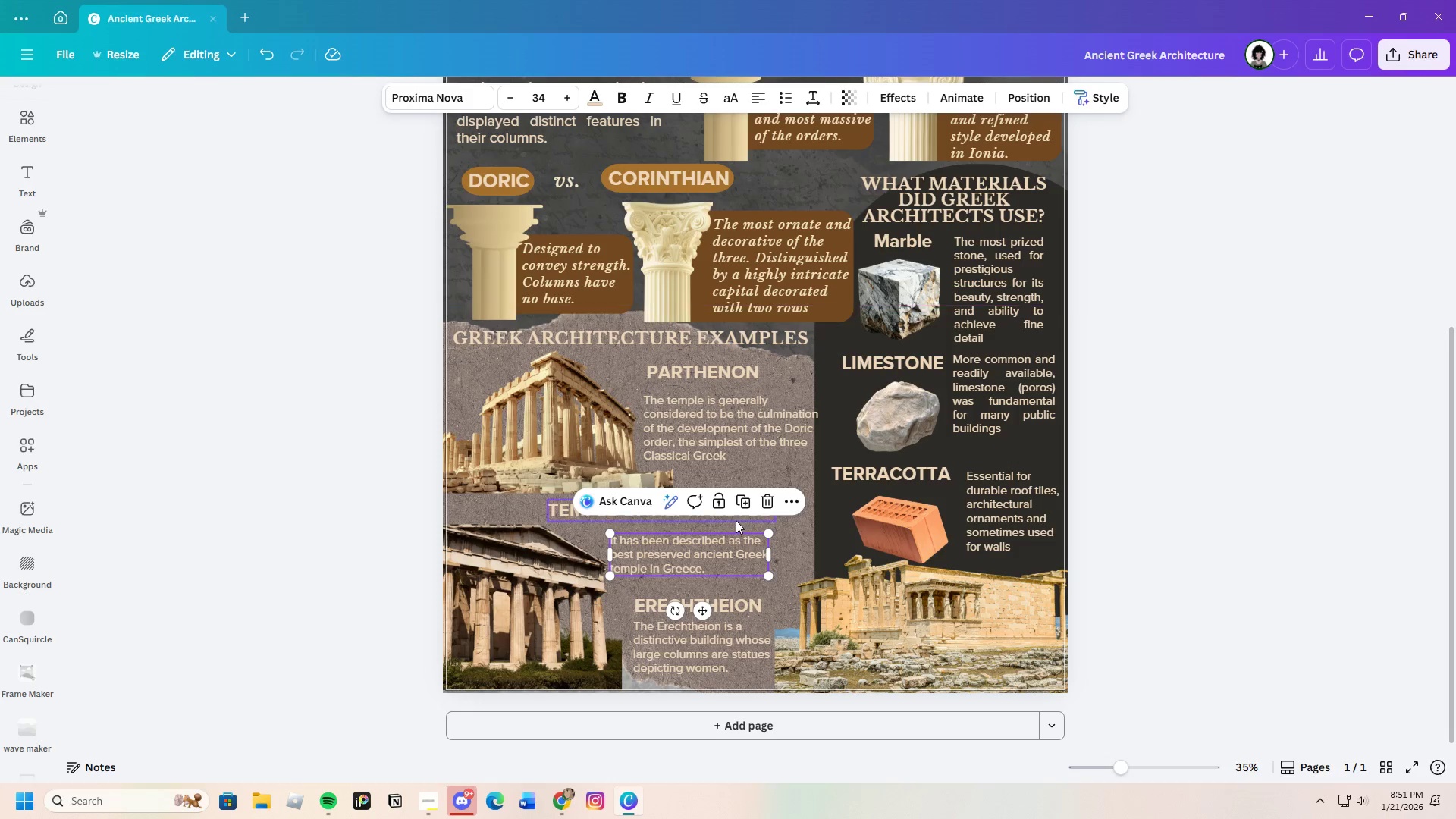 
left_click([736, 520])
 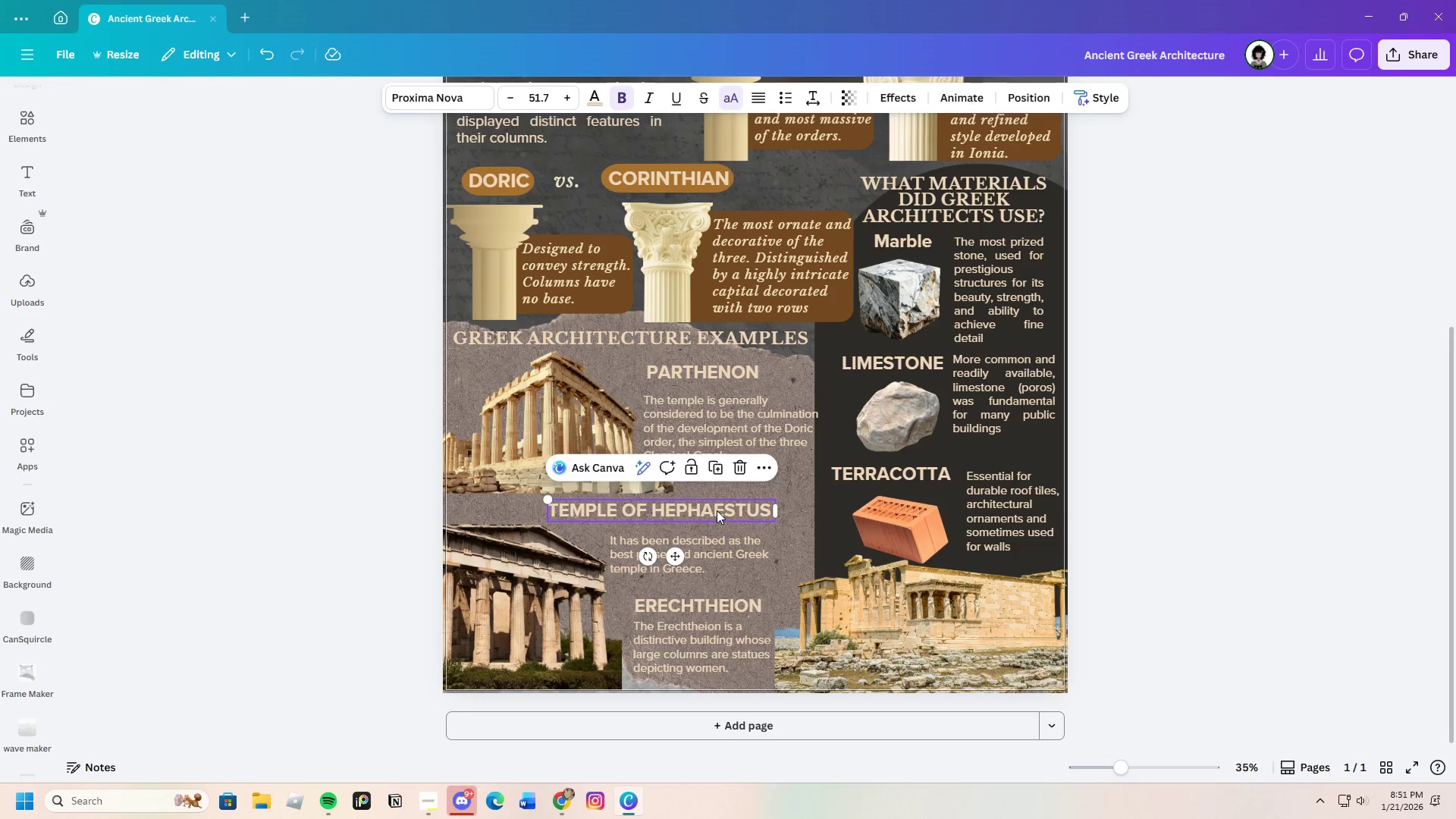 
left_click_drag(start_coordinate=[717, 510], to_coordinate=[718, 517])
 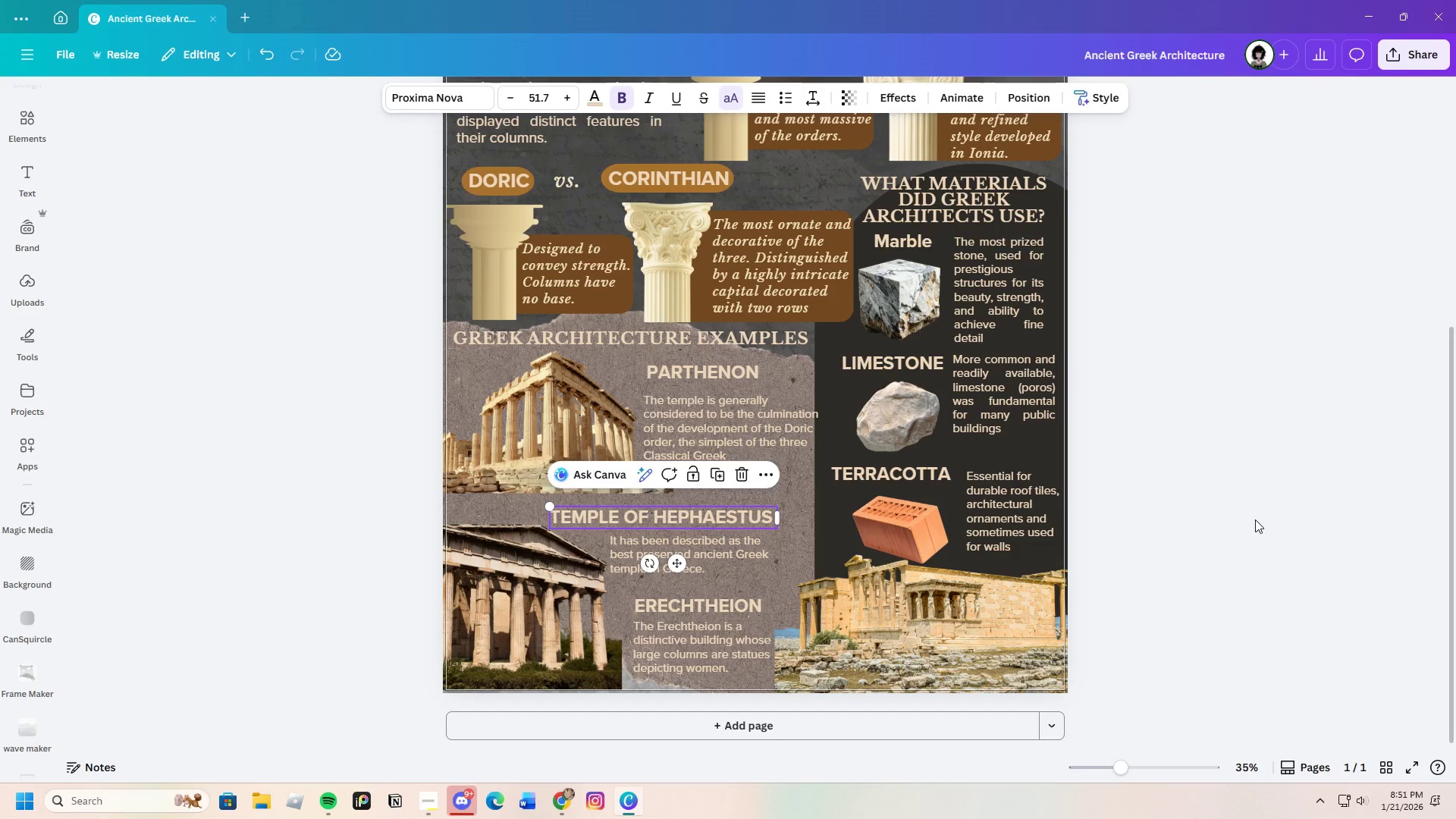 
left_click([1255, 519])
 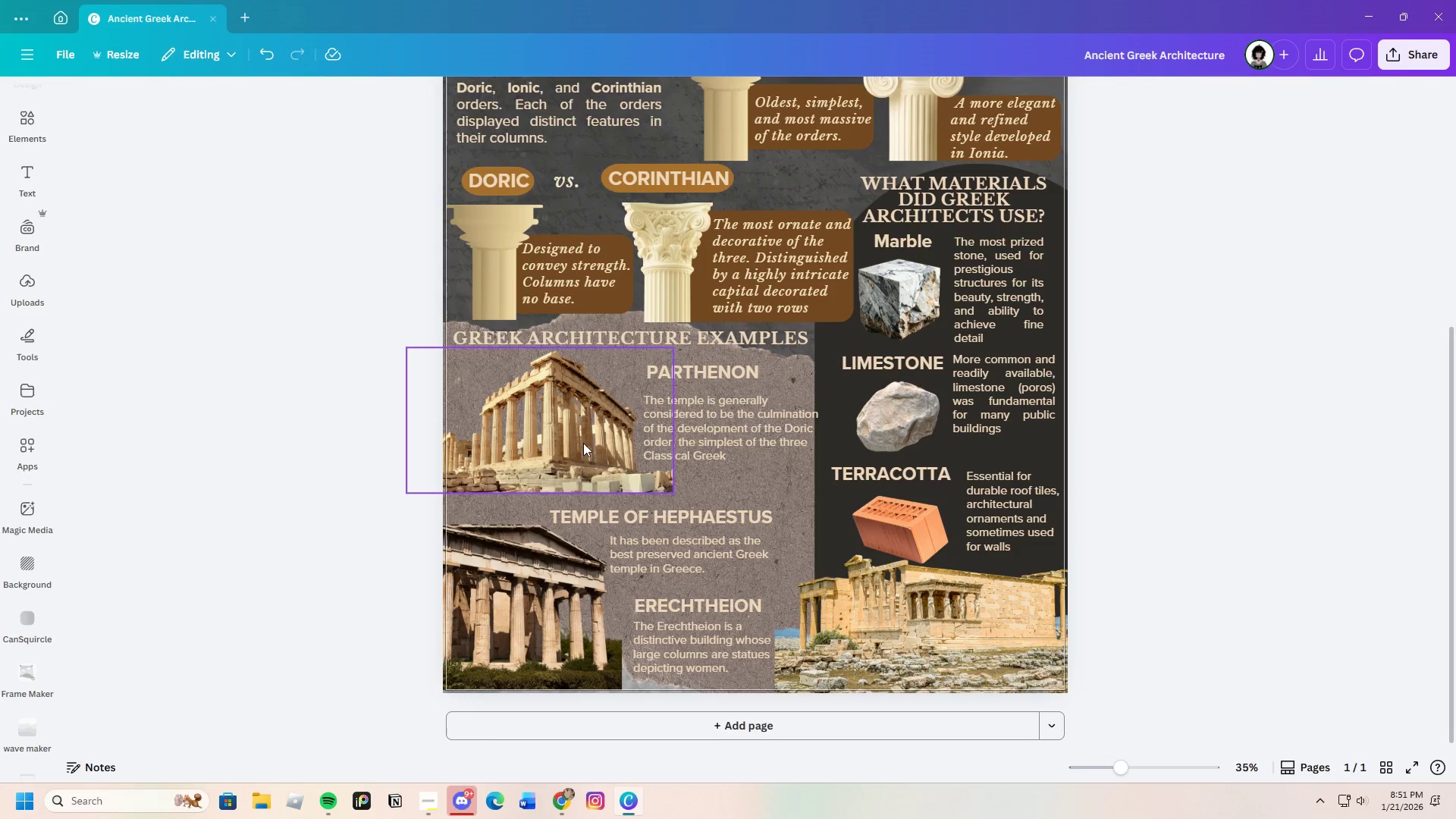 
left_click_drag(start_coordinate=[579, 439], to_coordinate=[576, 448])
 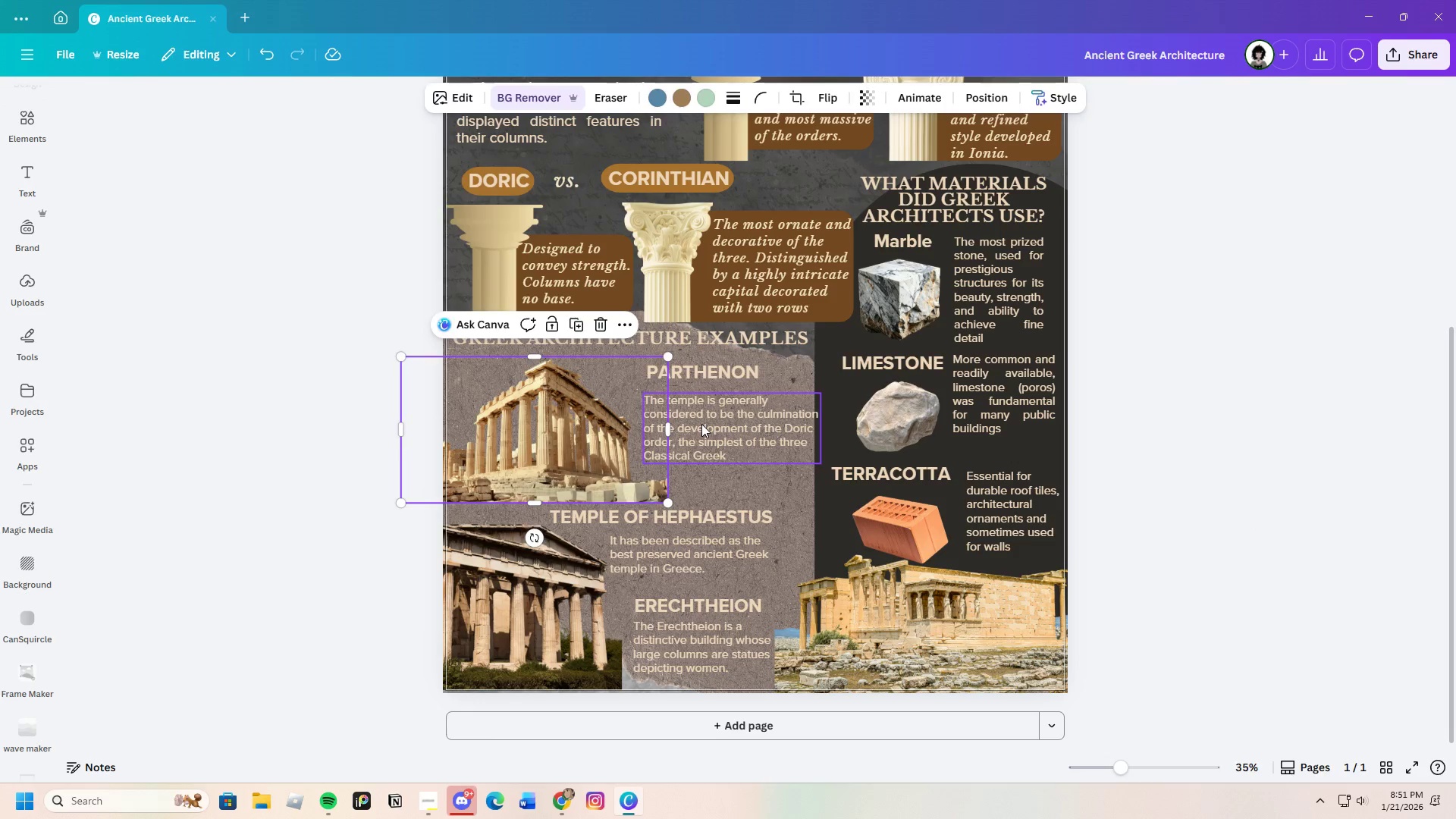 
left_click_drag(start_coordinate=[701, 424], to_coordinate=[693, 435])
 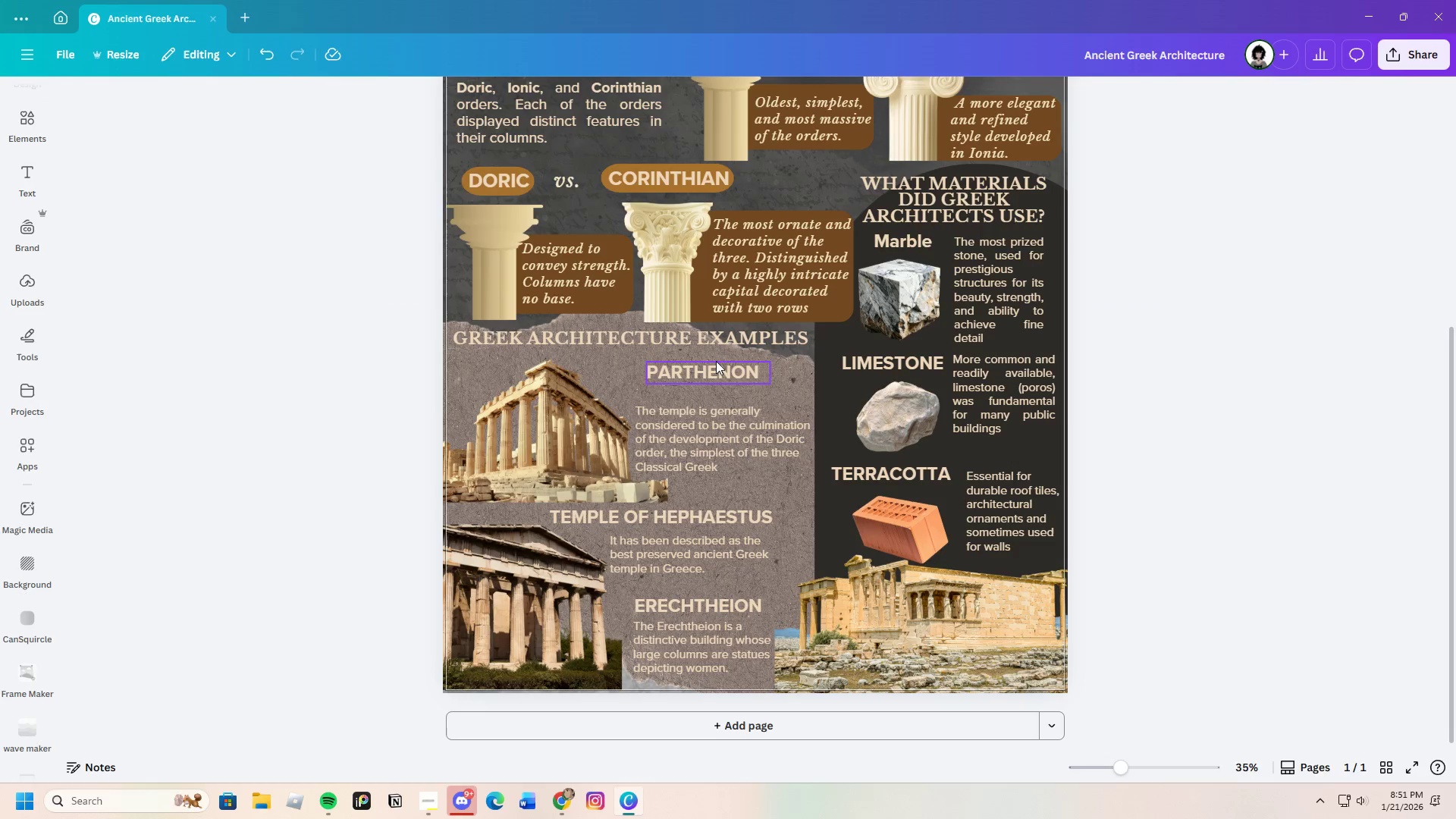 
left_click_drag(start_coordinate=[715, 363], to_coordinate=[703, 378])
 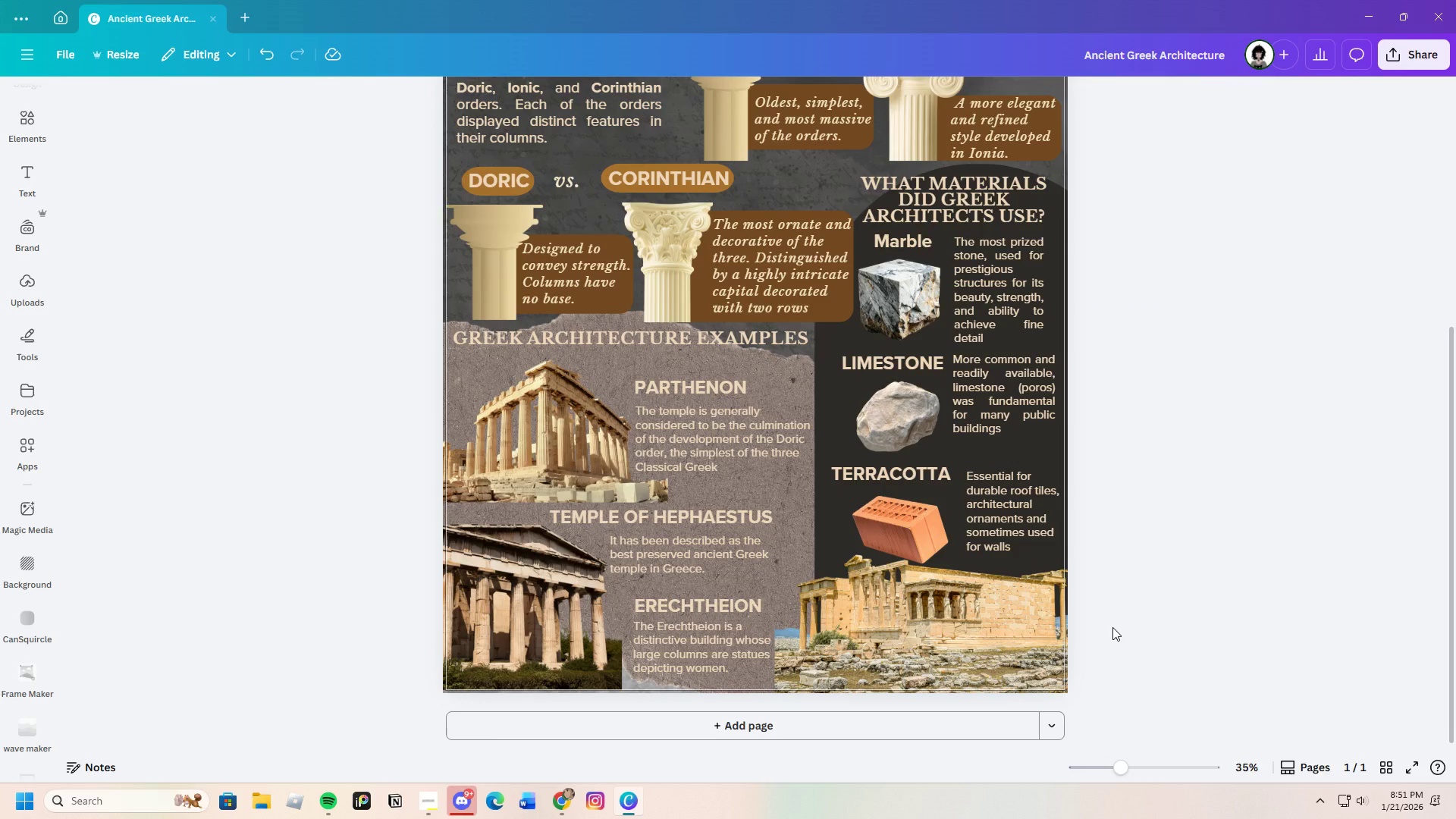 
scroll: coordinate [1208, 552], scroll_direction: up, amount: 2.0
 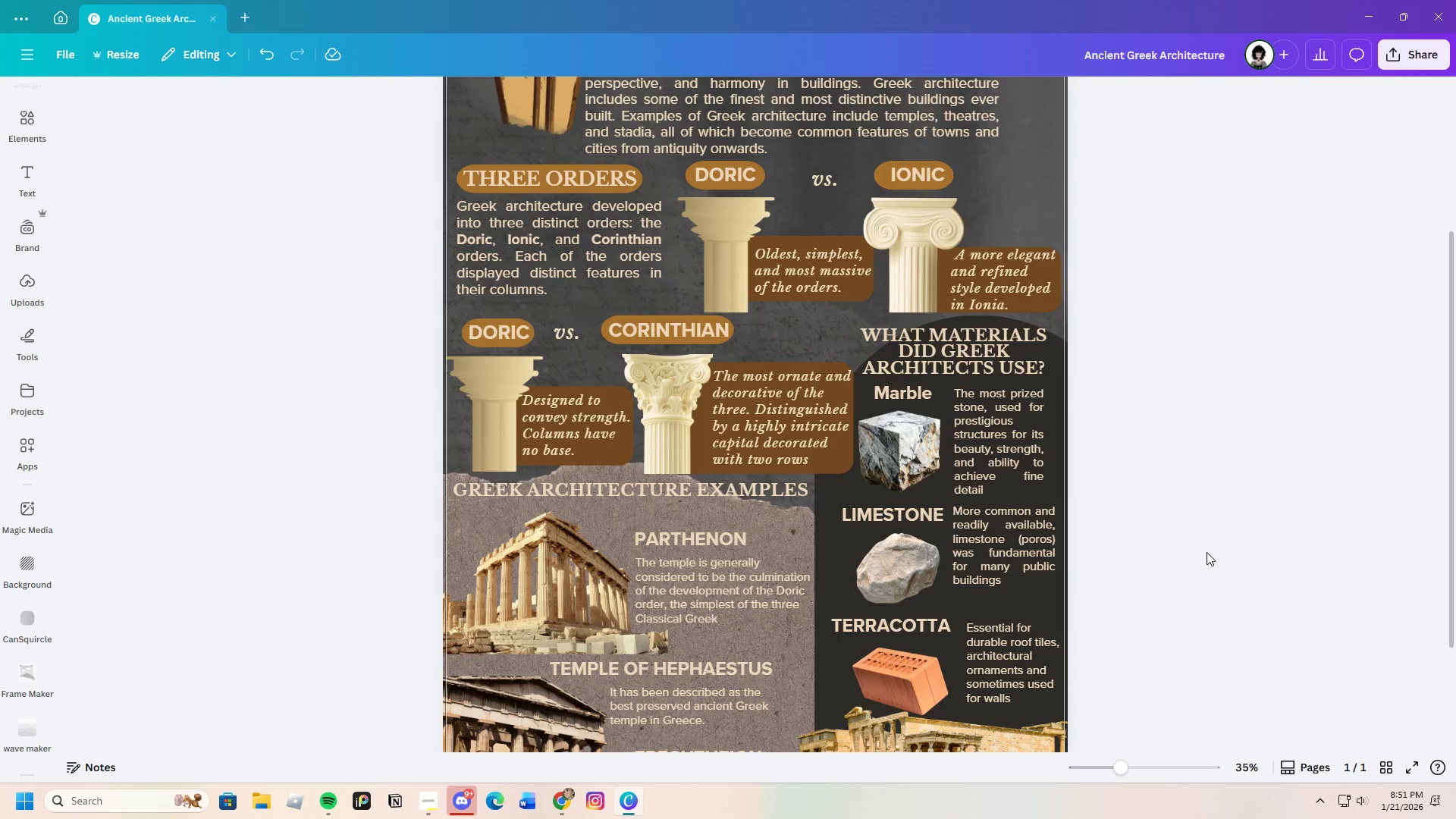 
scroll: coordinate [1207, 552], scroll_direction: down, amount: 2.0
 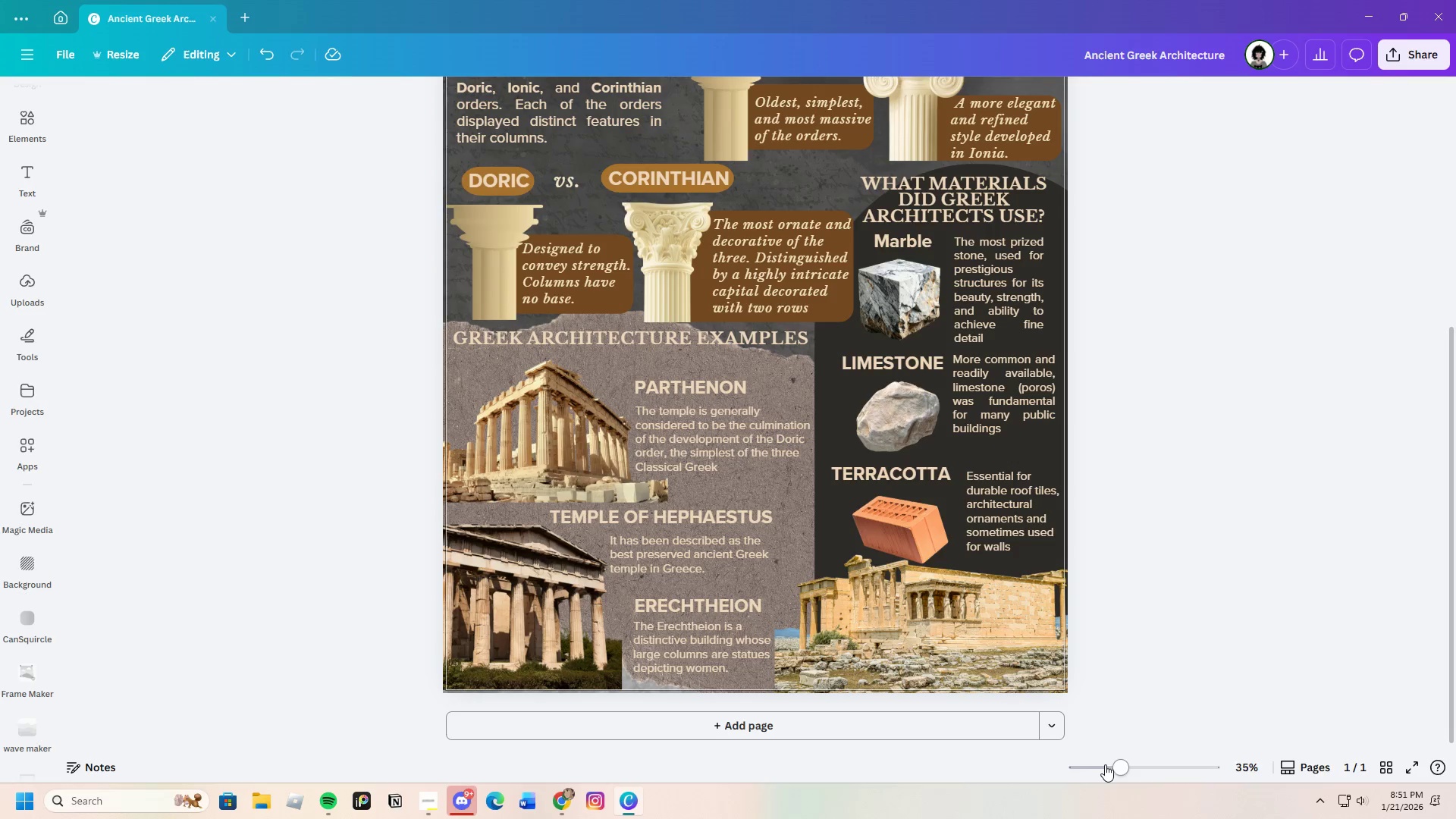 
left_click_drag(start_coordinate=[1120, 771], to_coordinate=[1112, 783])
 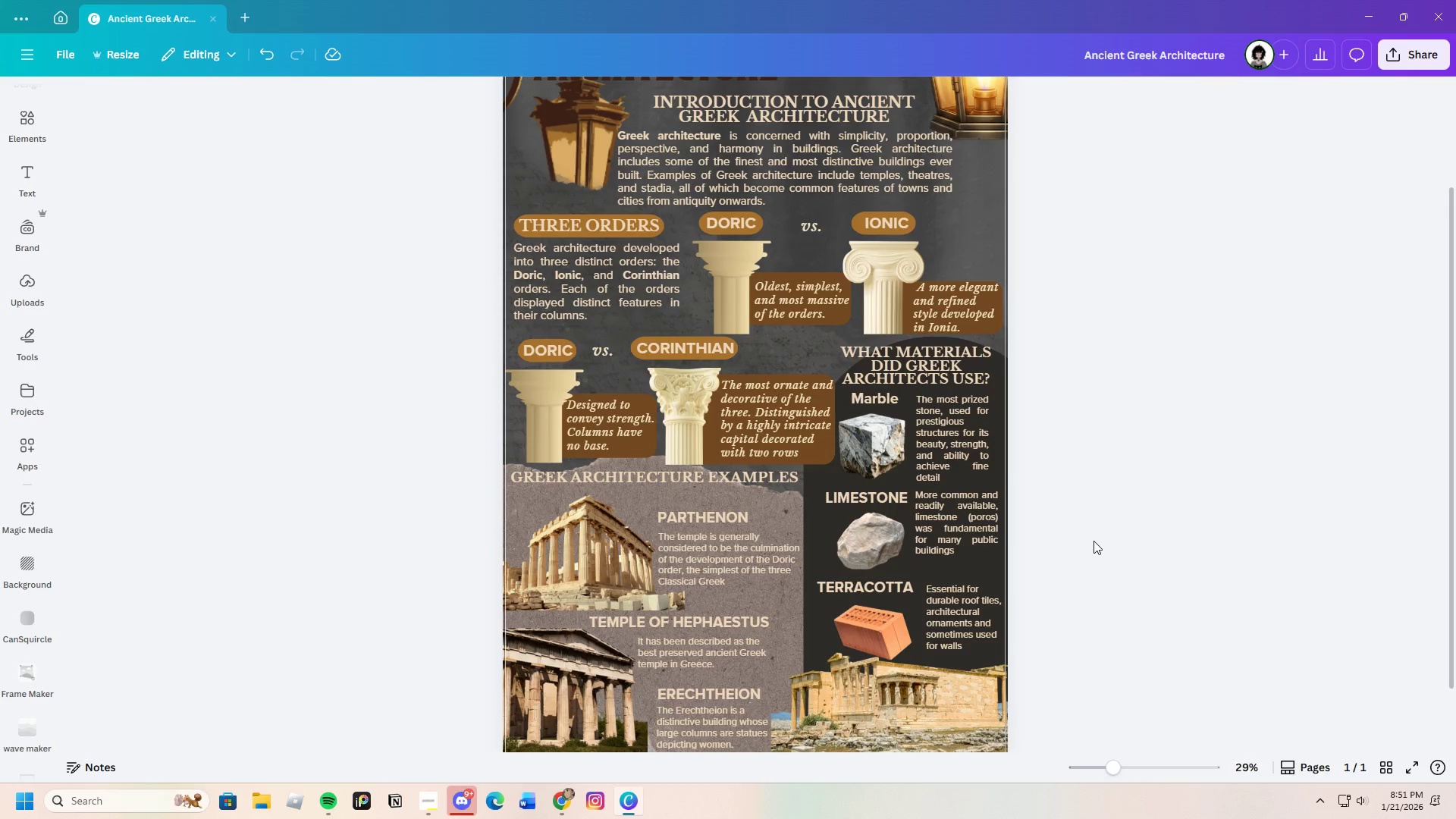 
scroll: coordinate [1087, 543], scroll_direction: up, amount: 2.0
 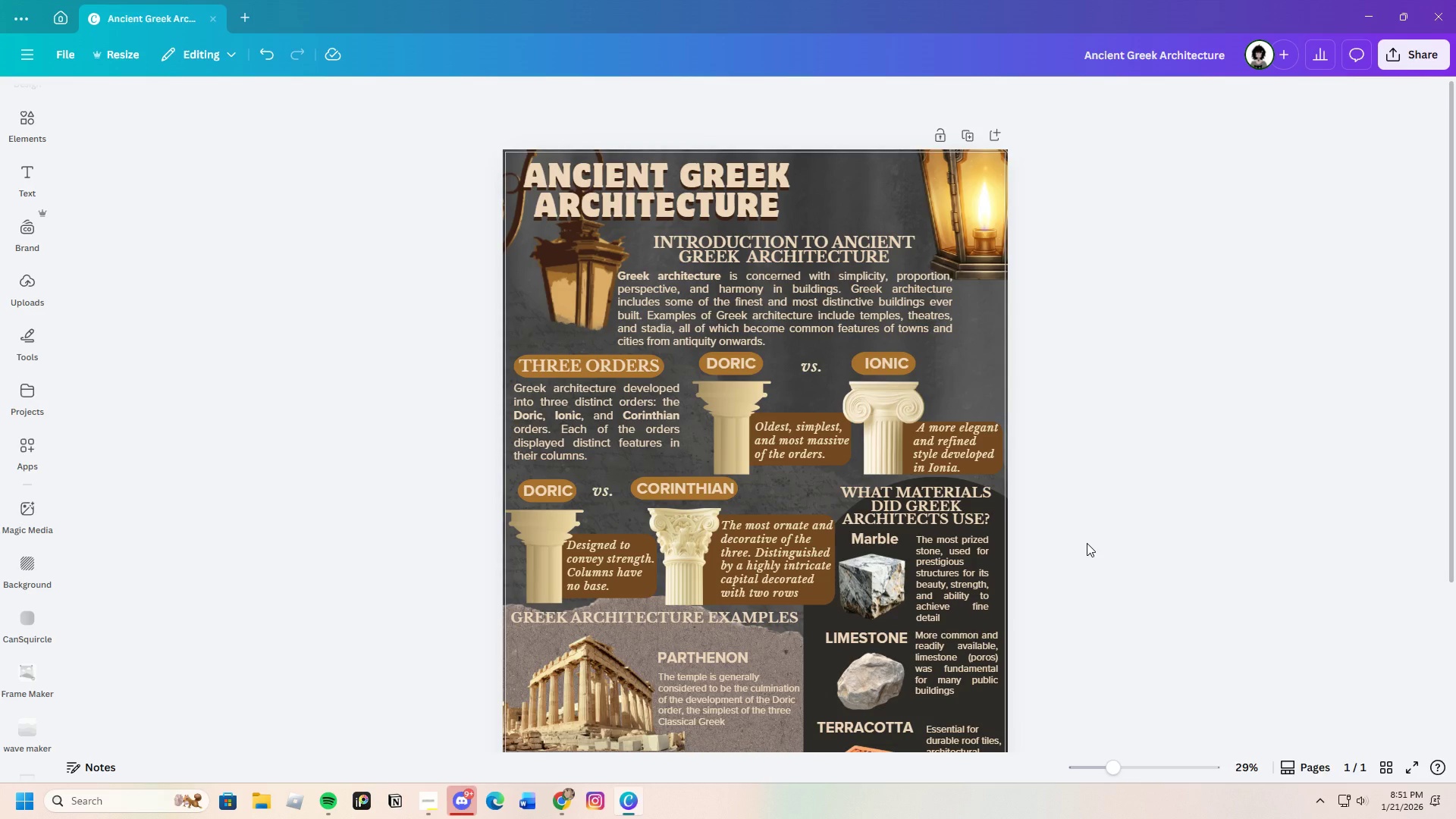 
scroll: coordinate [1087, 543], scroll_direction: none, amount: 0.0
 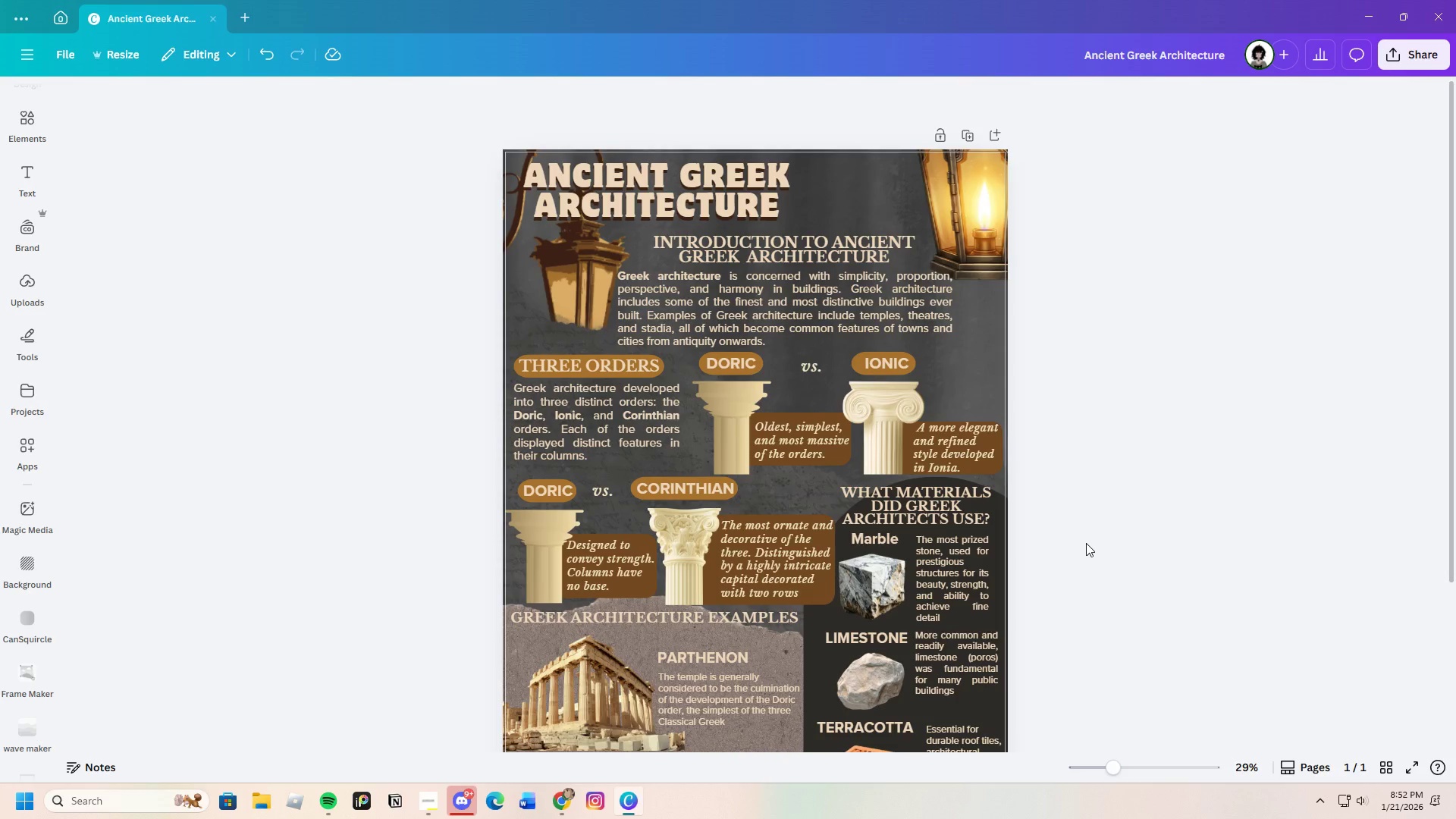 
scroll: coordinate [1030, 714], scroll_direction: down, amount: 6.0
 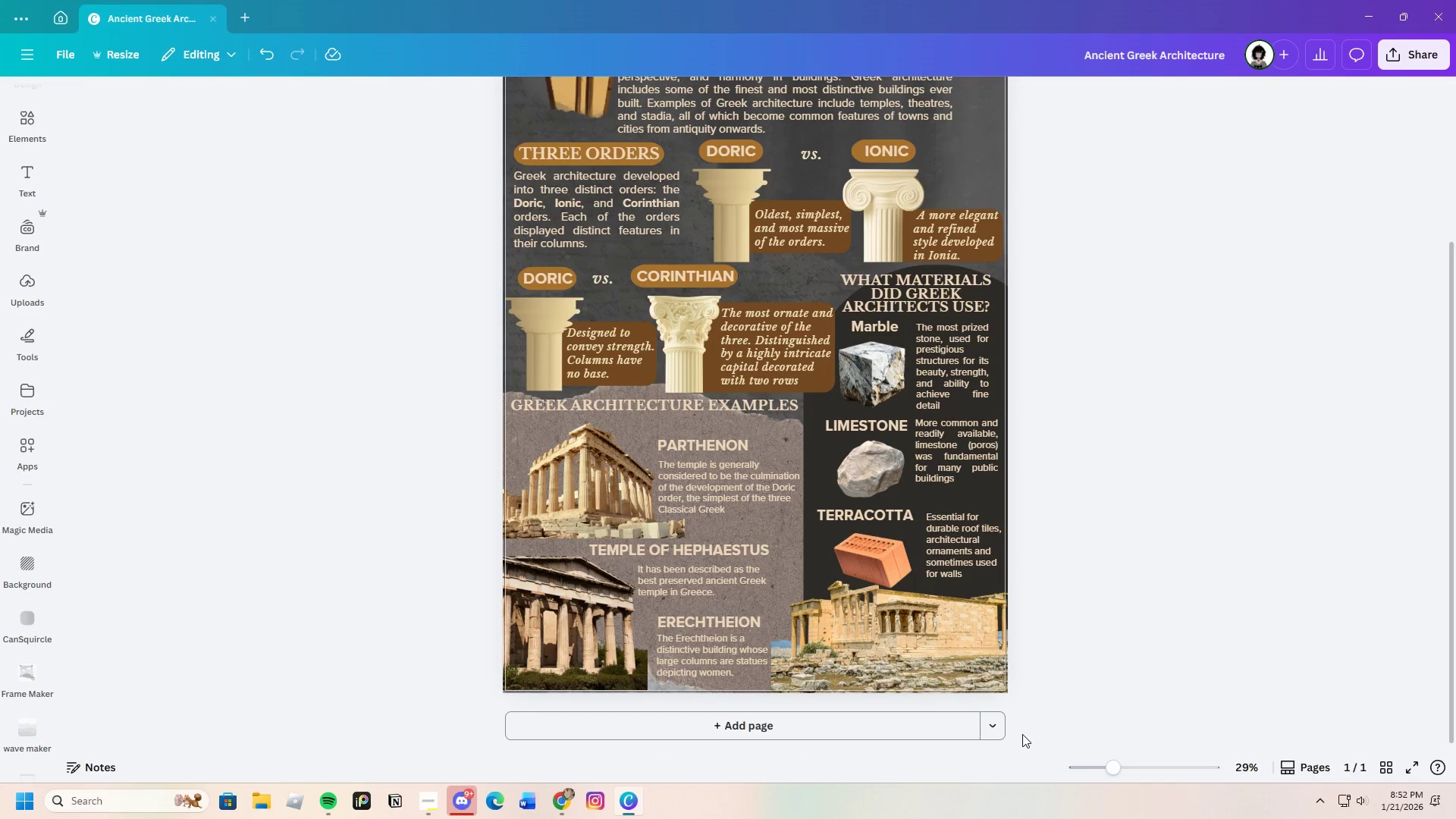 
scroll: coordinate [1022, 734], scroll_direction: up, amount: 2.0
 